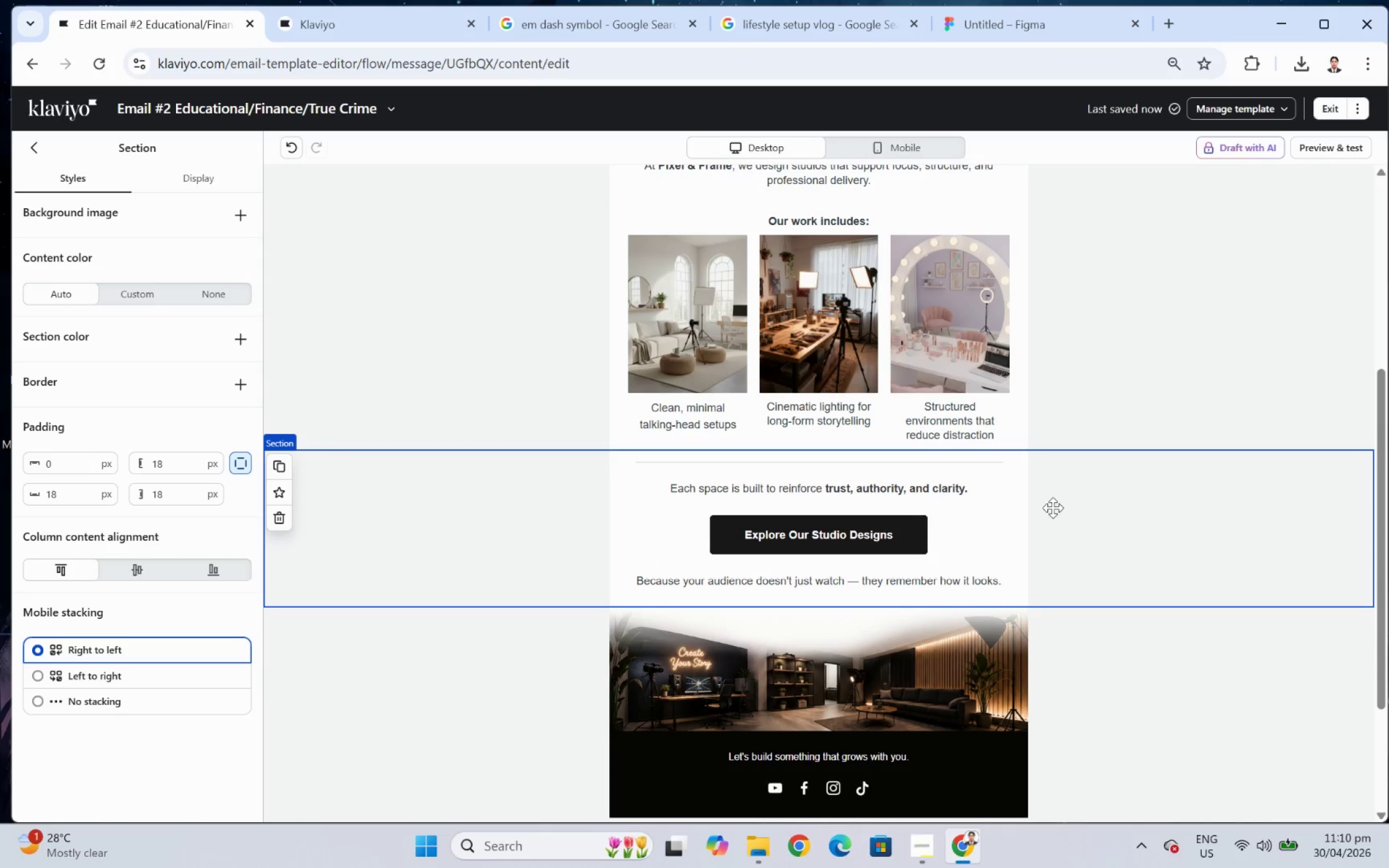 
left_click([971, 526])
 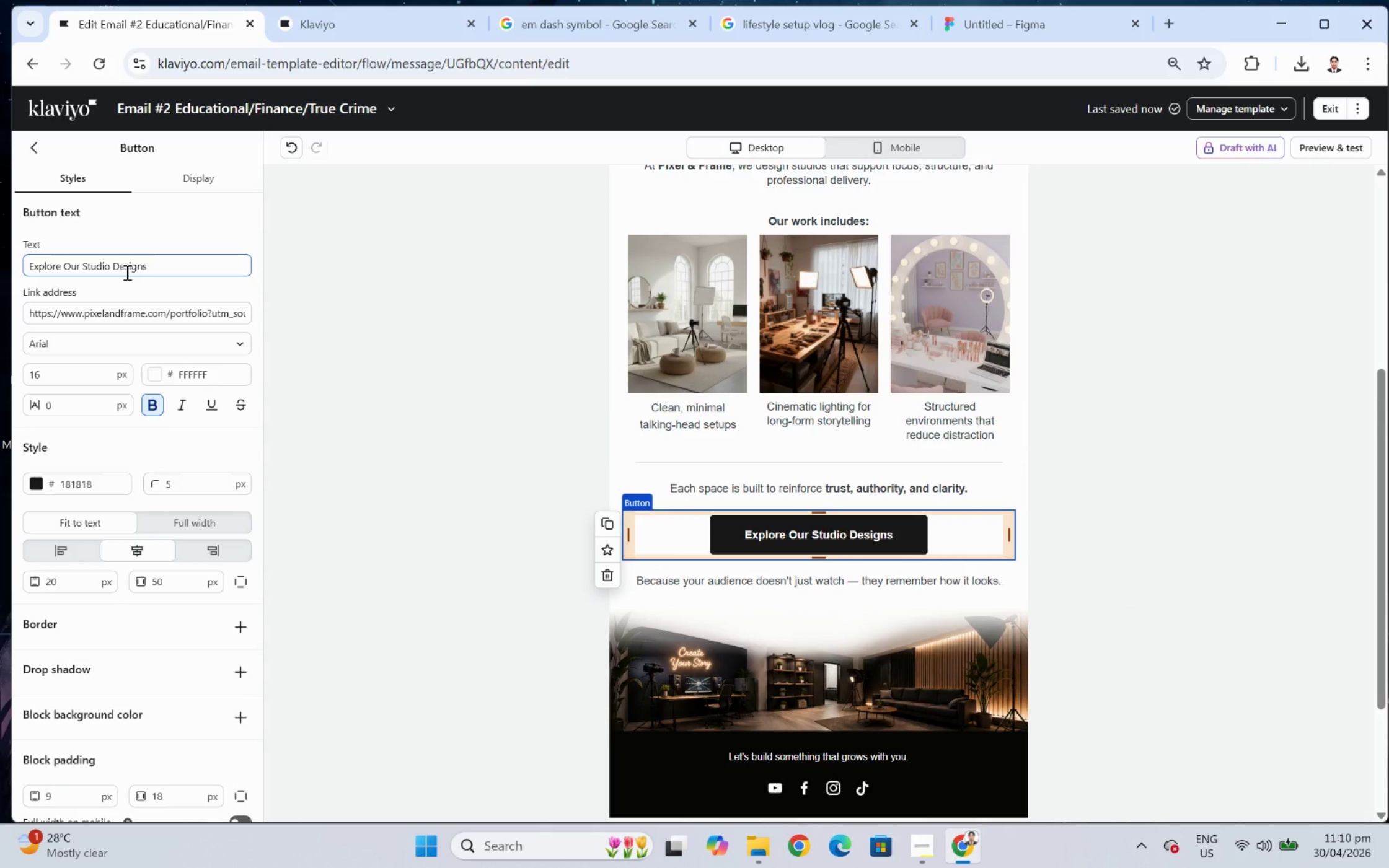 
wait(9.88)
 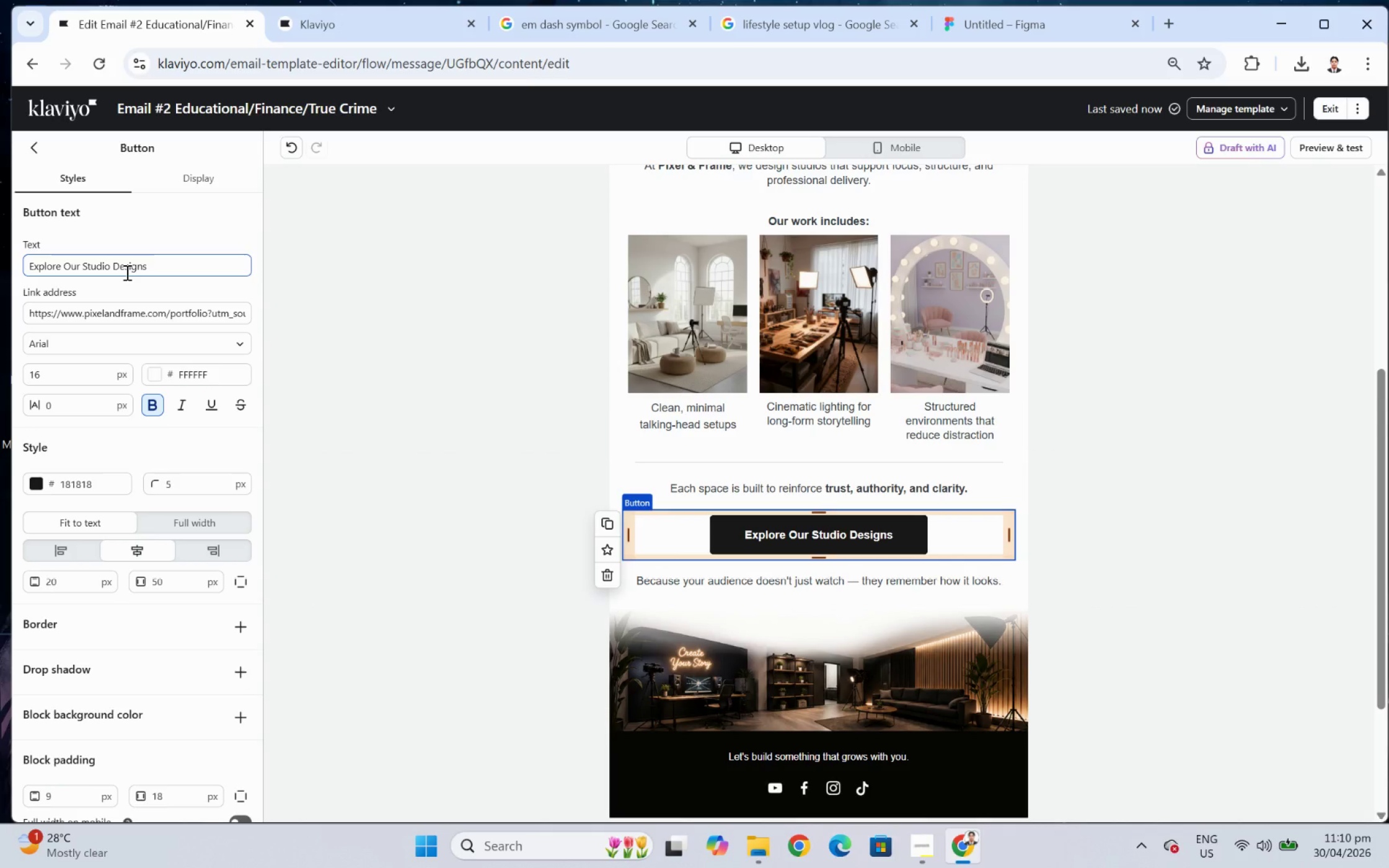 
left_click([928, 576])
 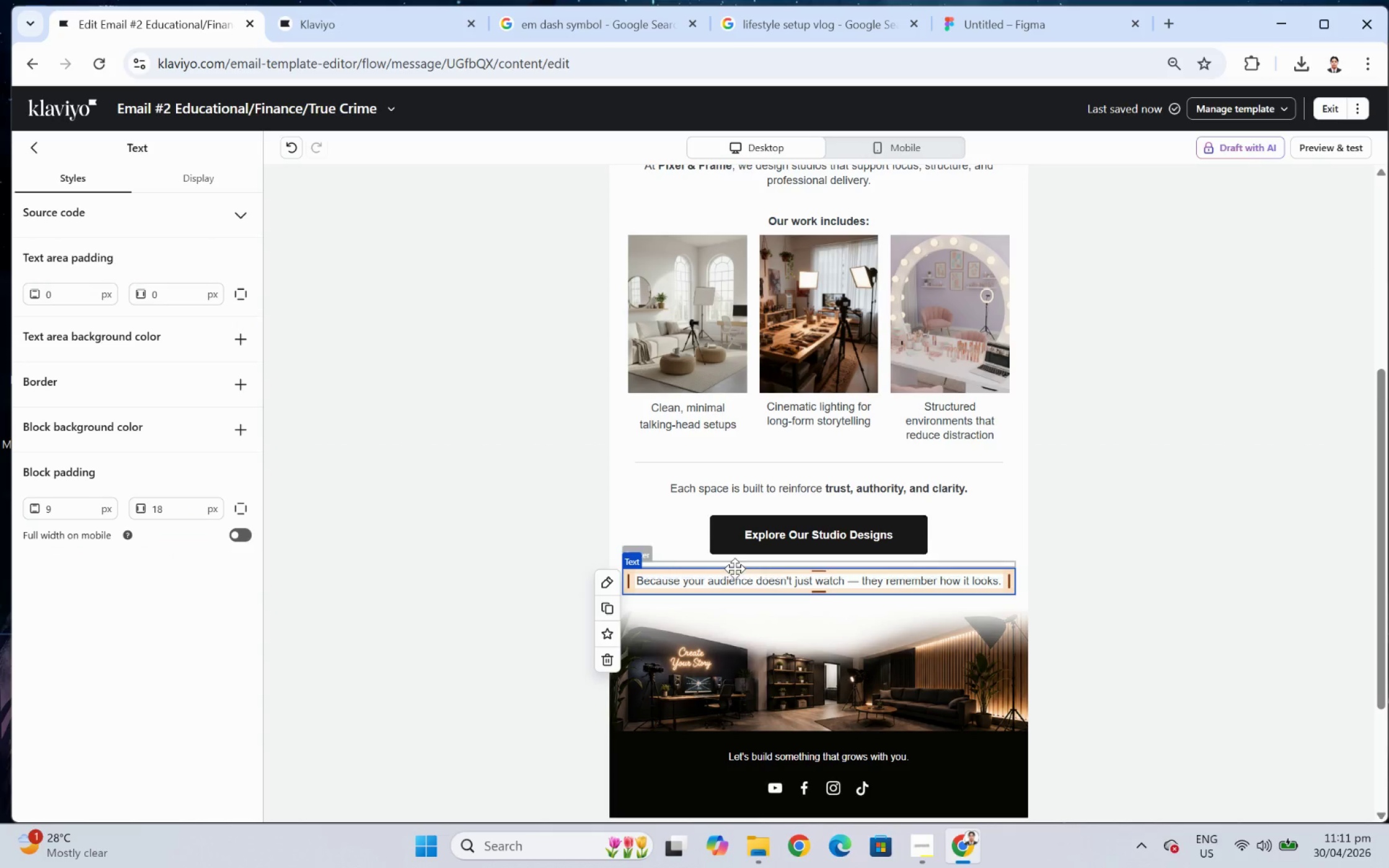 
double_click([734, 580])
 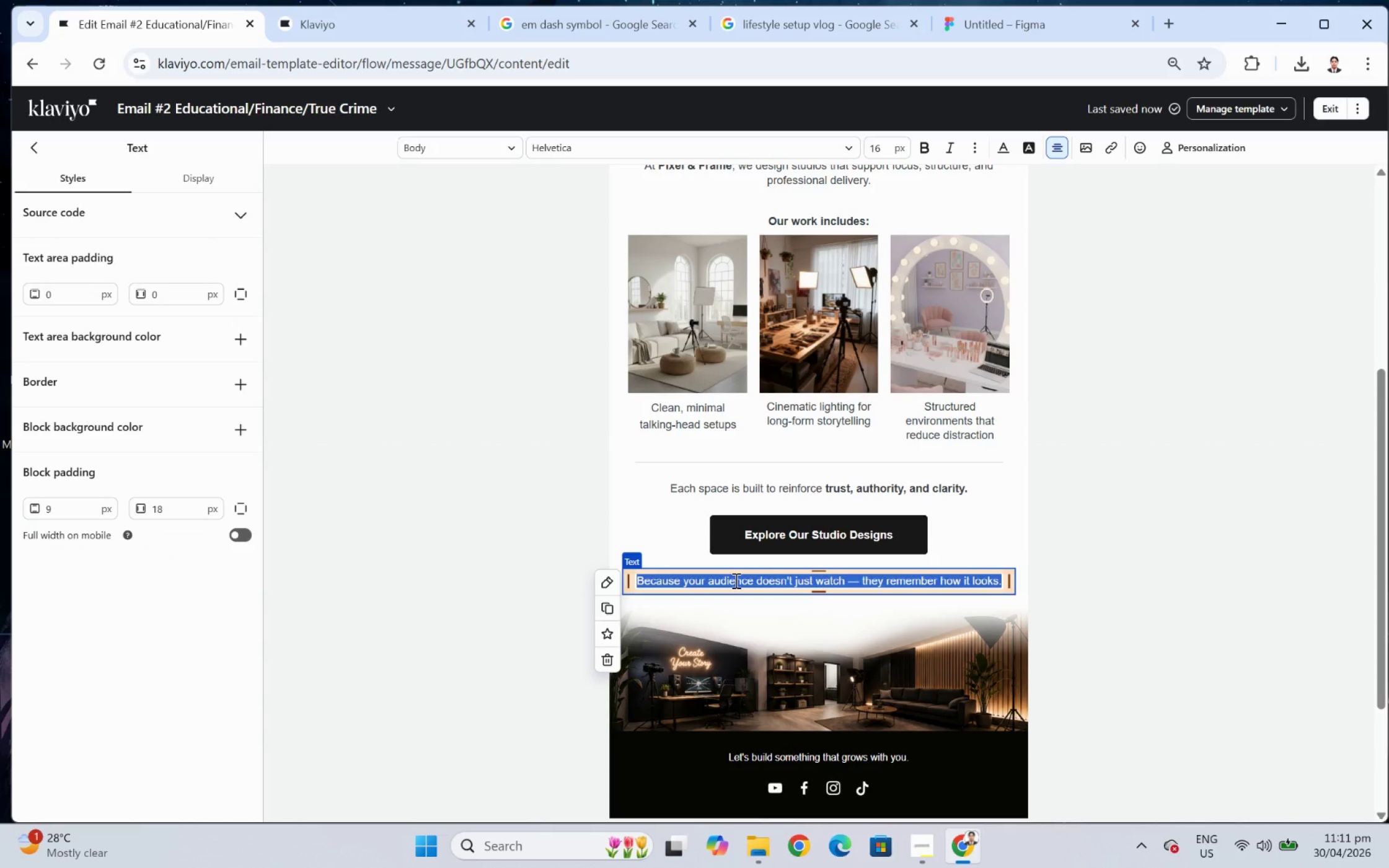 
wait(8.54)
 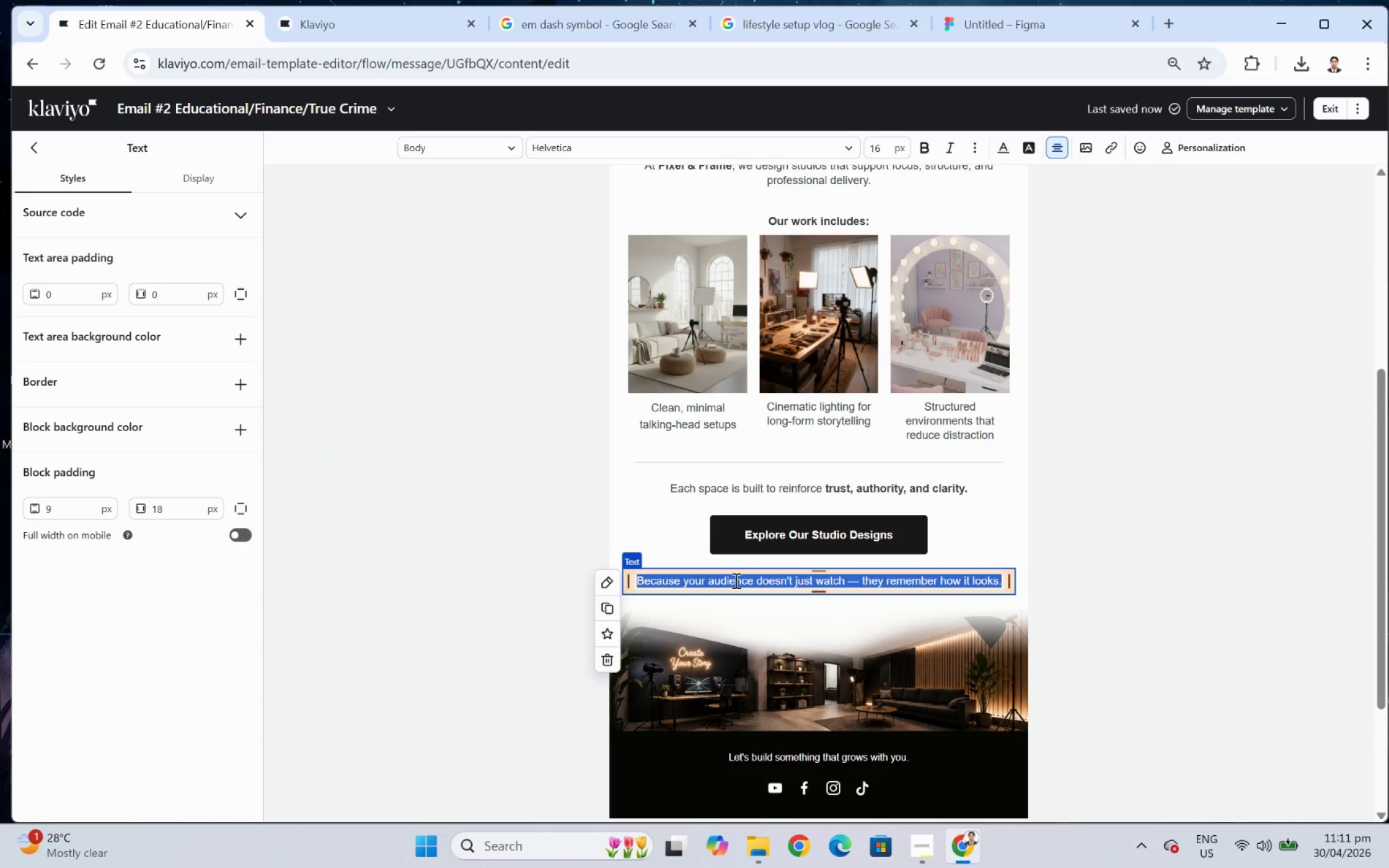 
left_click([844, 578])
 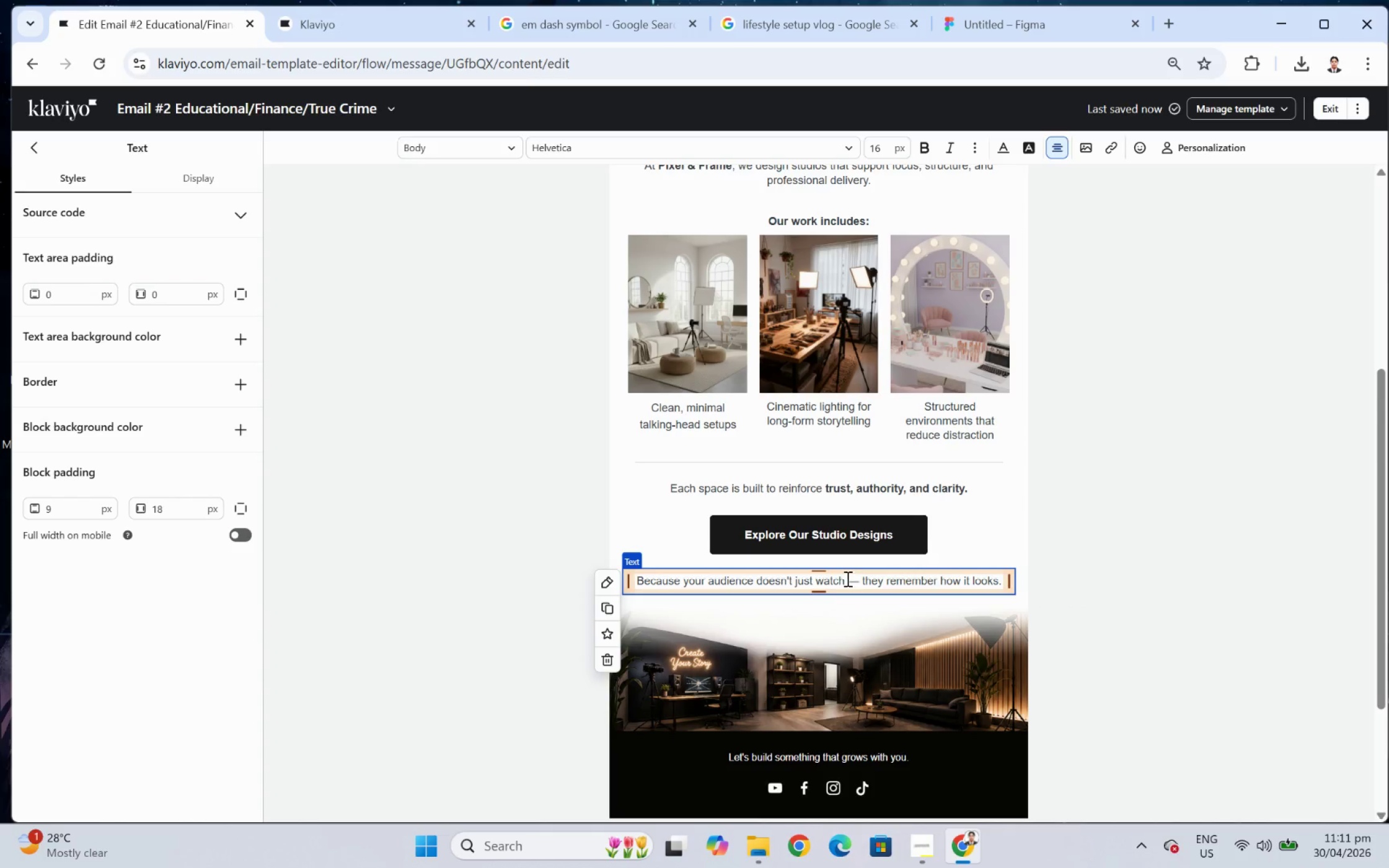 
left_click_drag(start_coordinate=[844, 578], to_coordinate=[682, 580])
 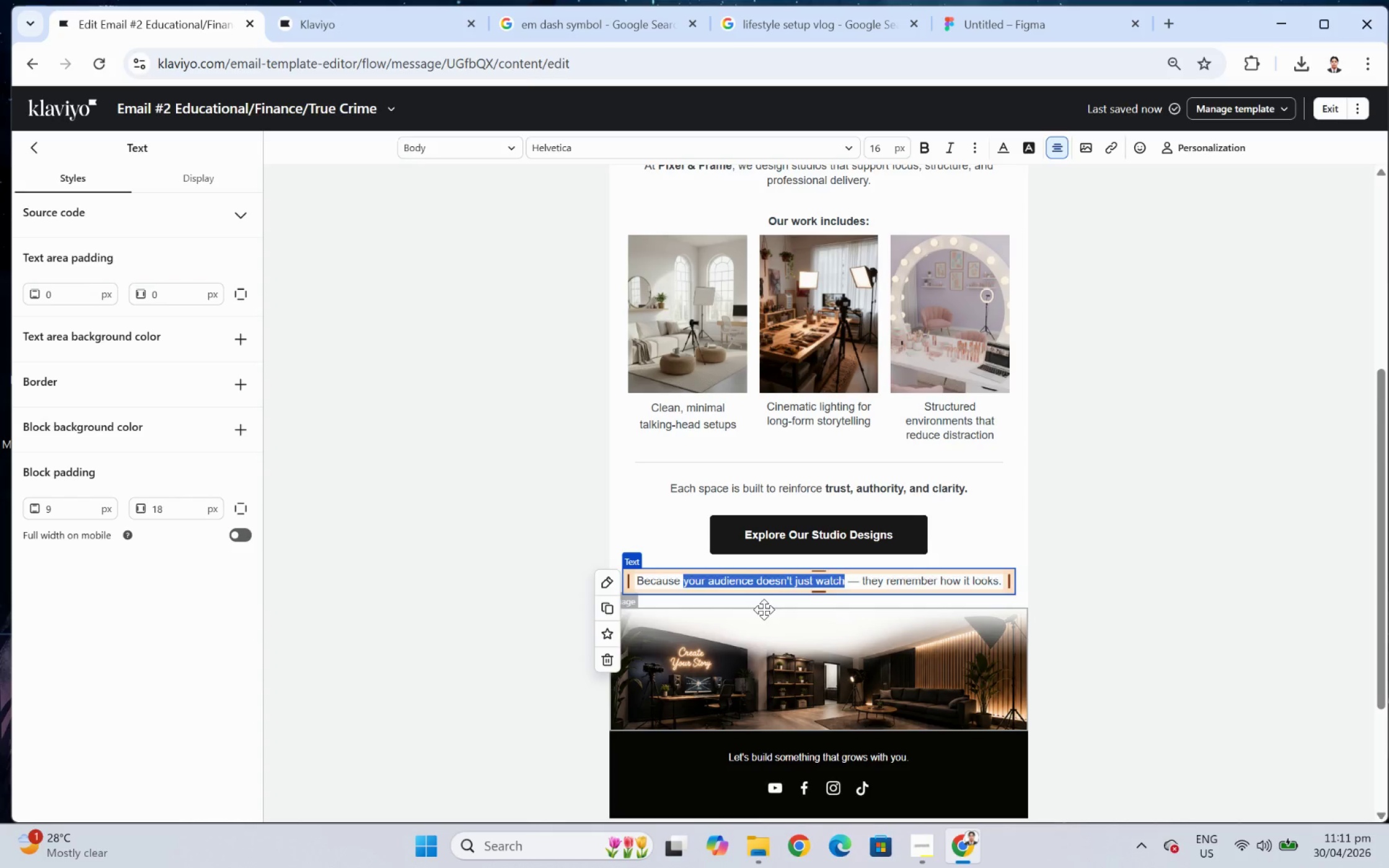 
type(when your content informs)
 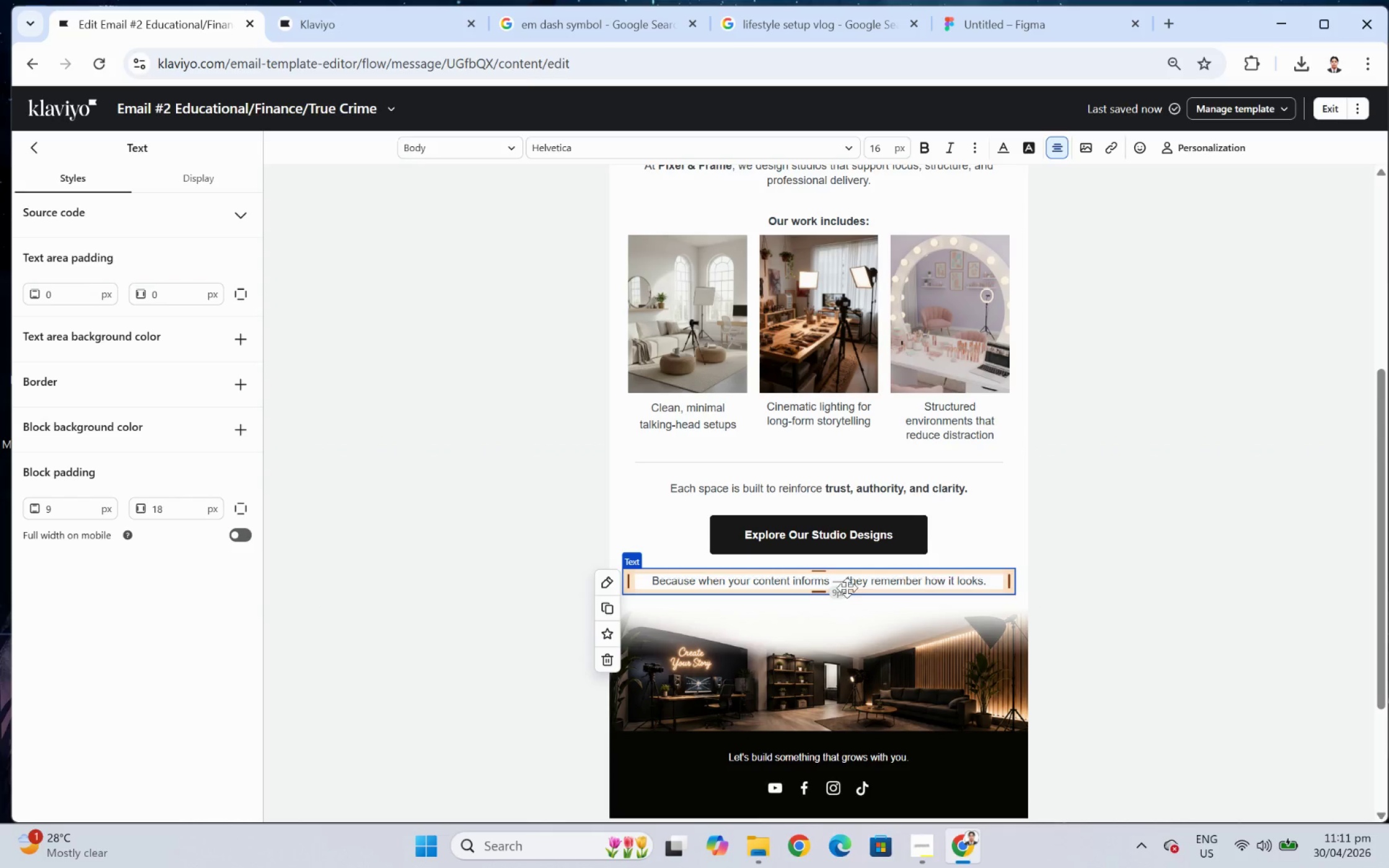 
left_click_drag(start_coordinate=[848, 578], to_coordinate=[1053, 586])
 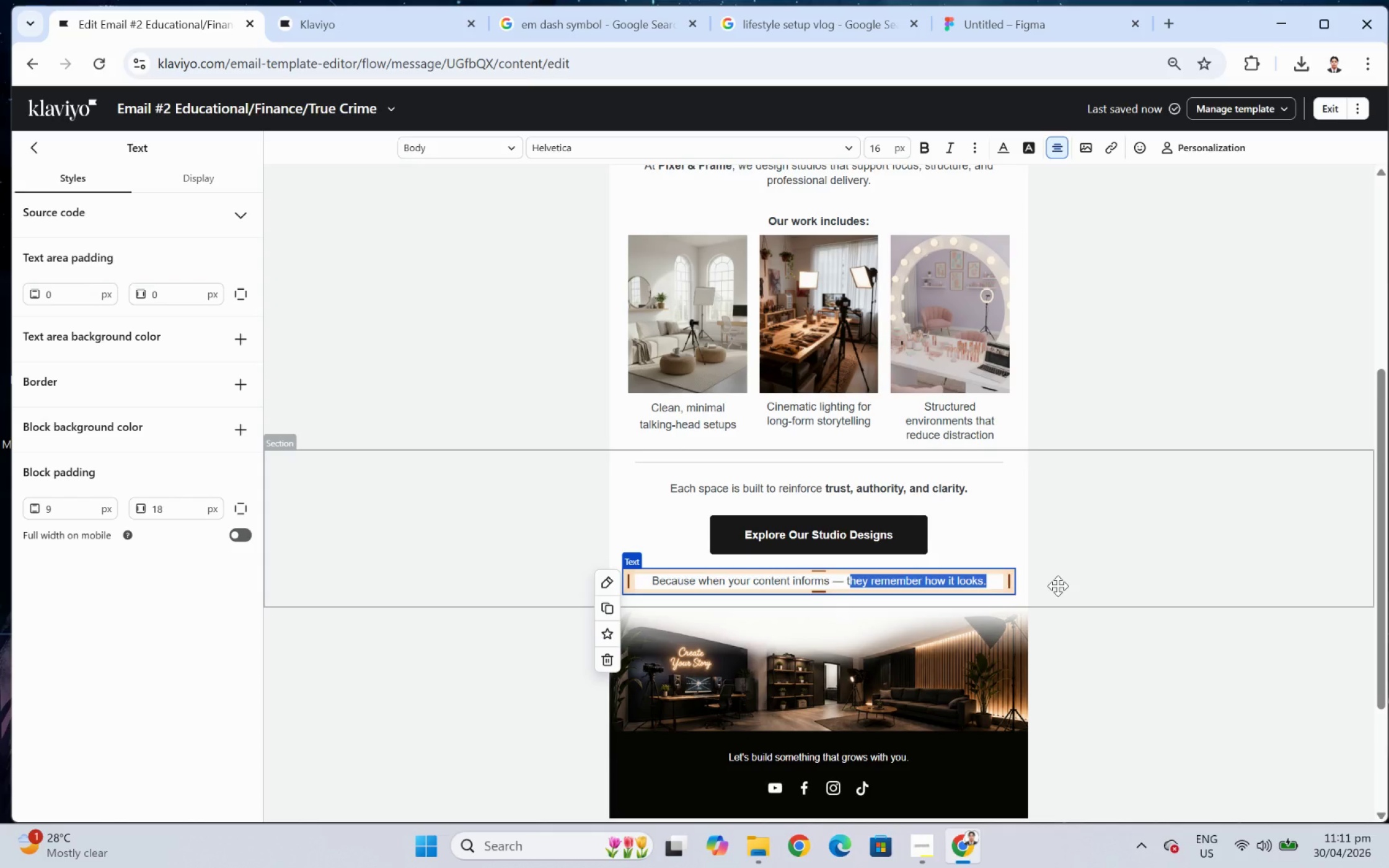 
key(Backspace)
key(Backspace)
type(presentation matters.)
 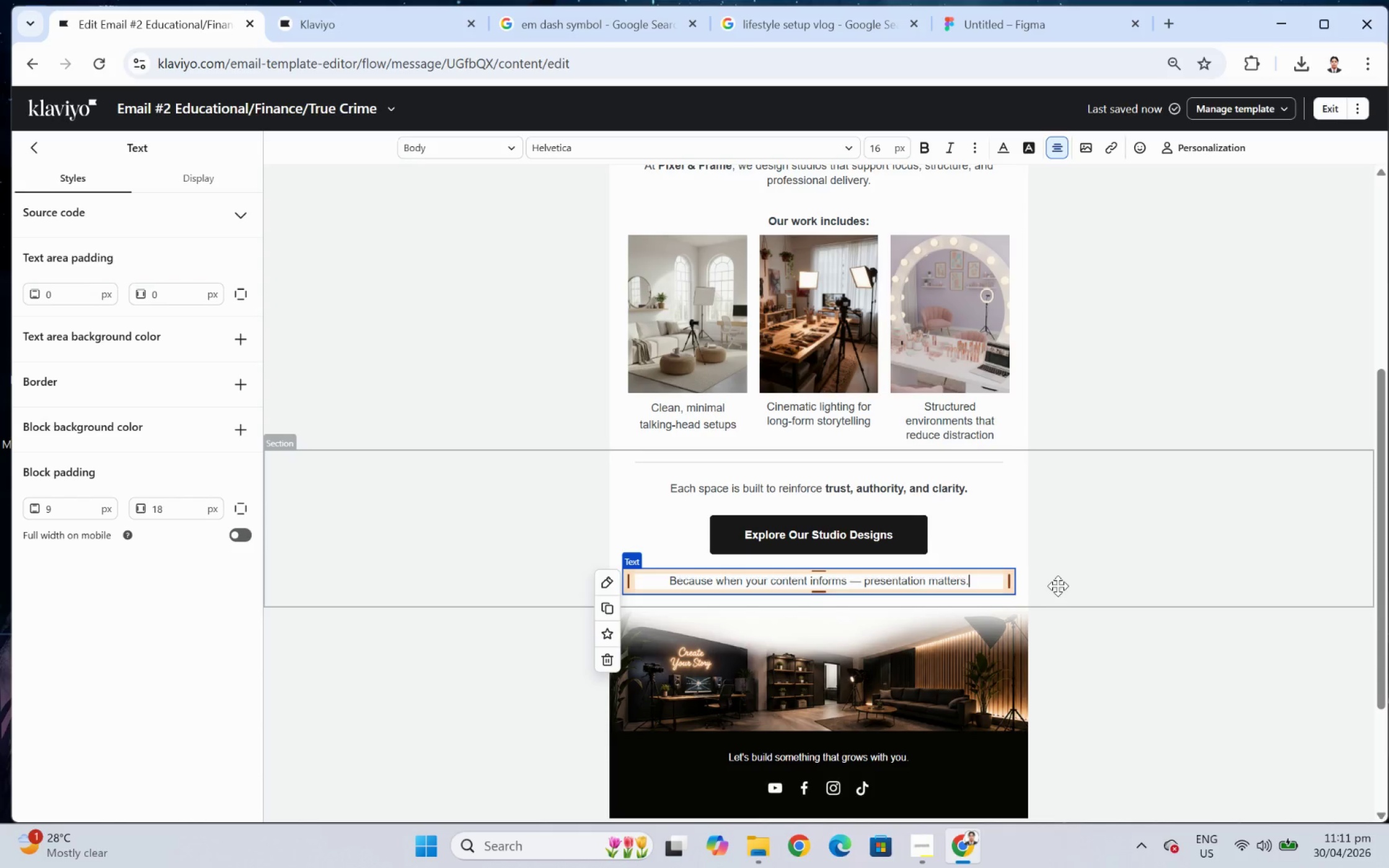 
left_click([1065, 583])
 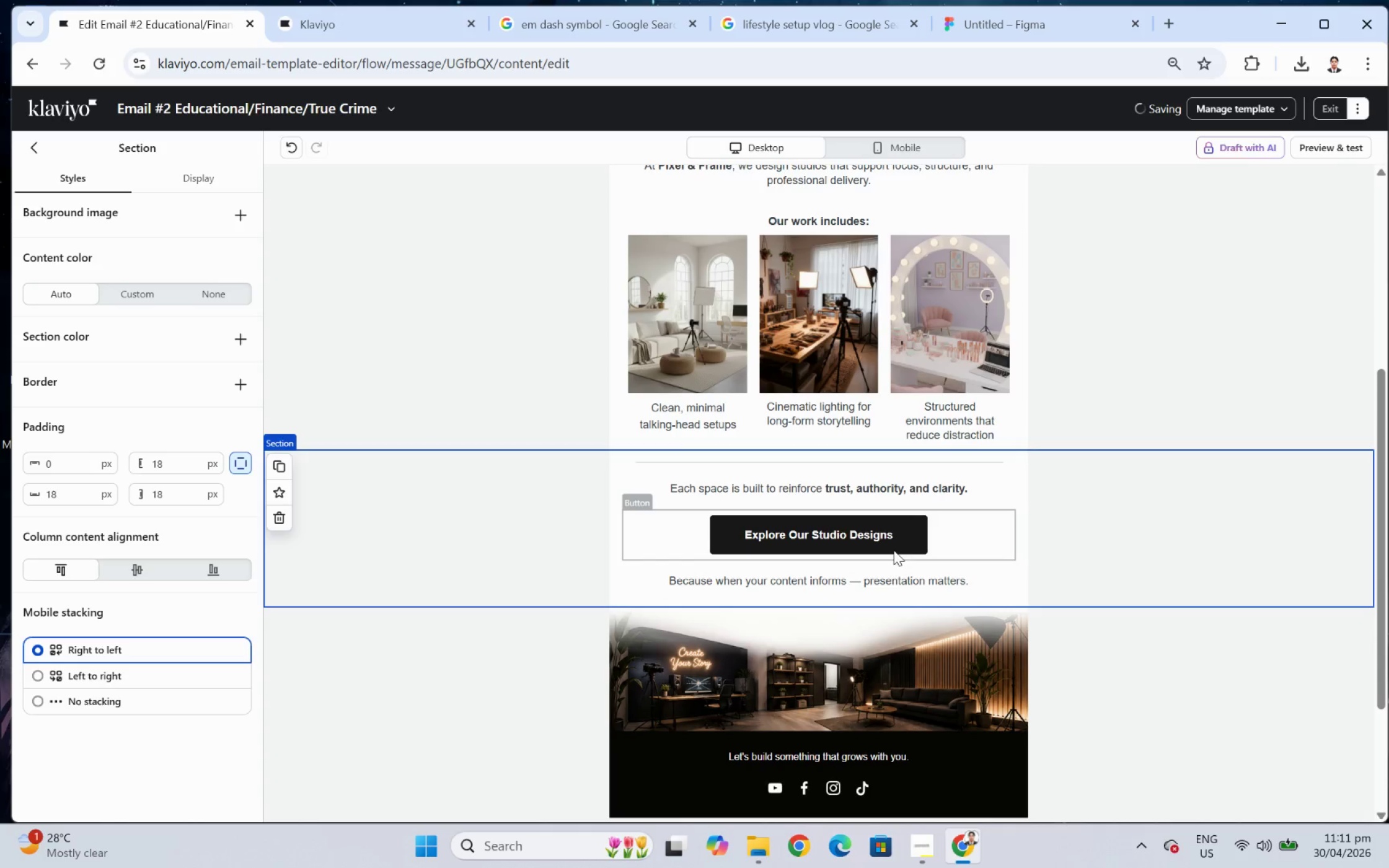 
left_click([888, 547])
 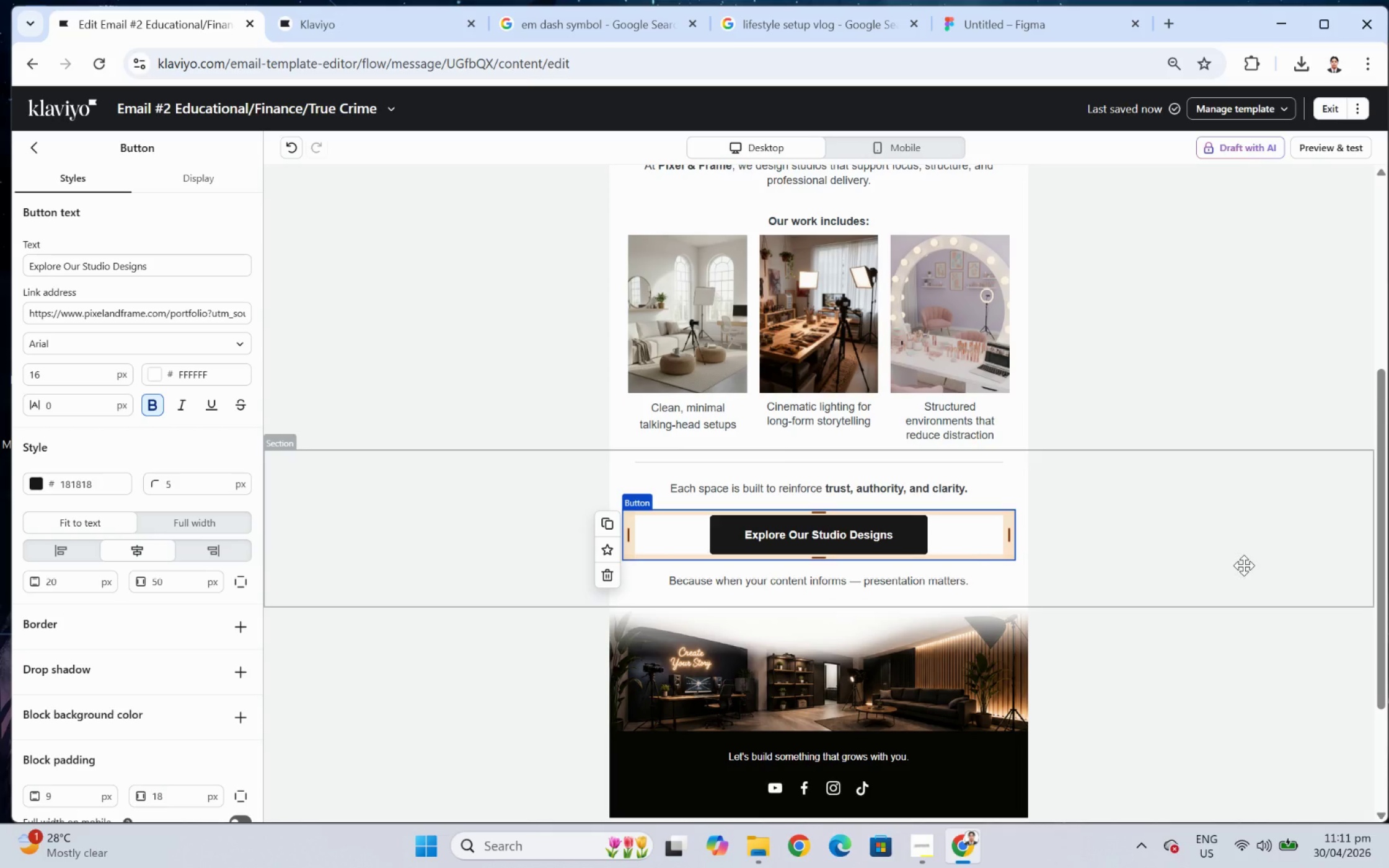 
wait(13.73)
 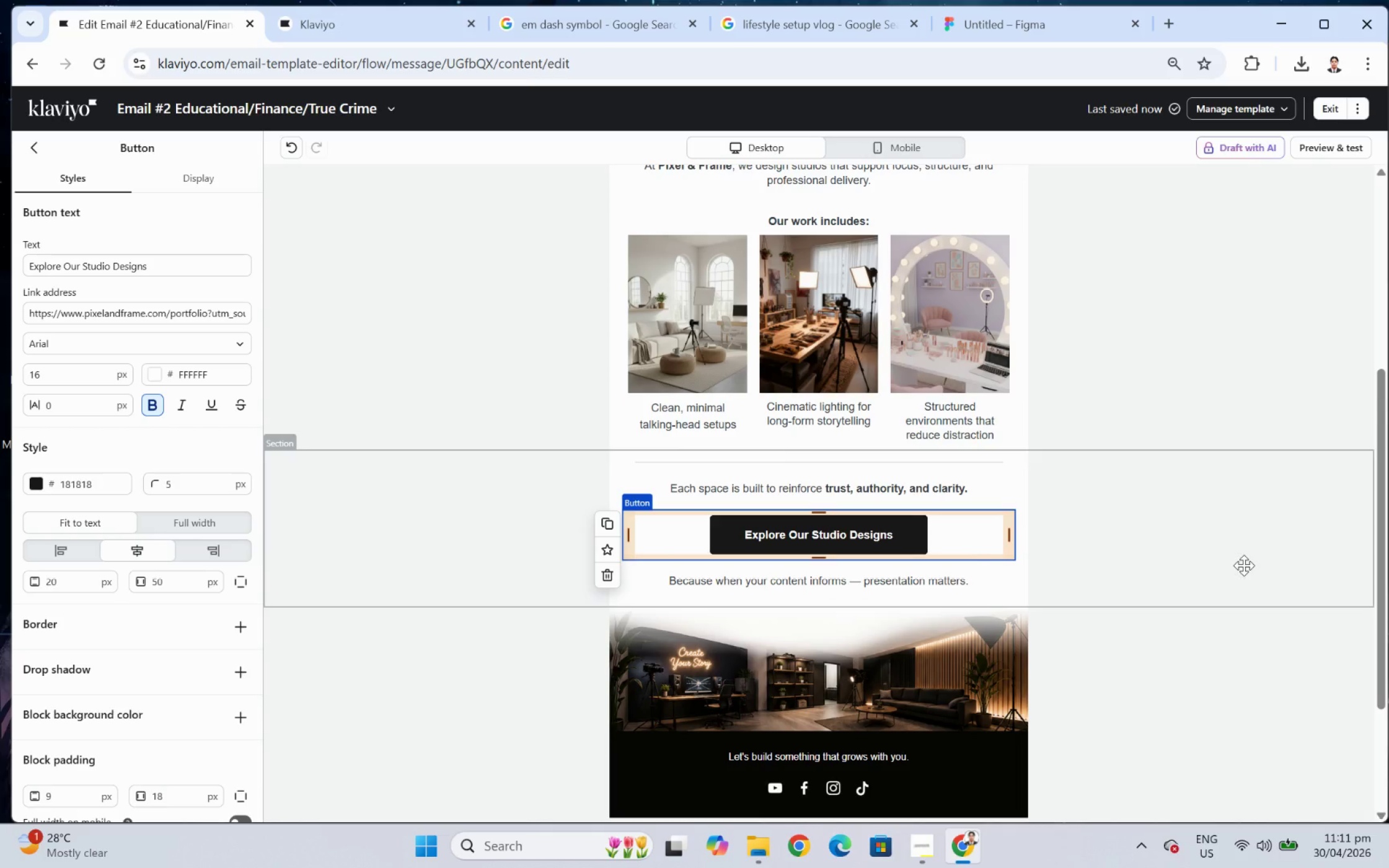 
left_click([1243, 565])
 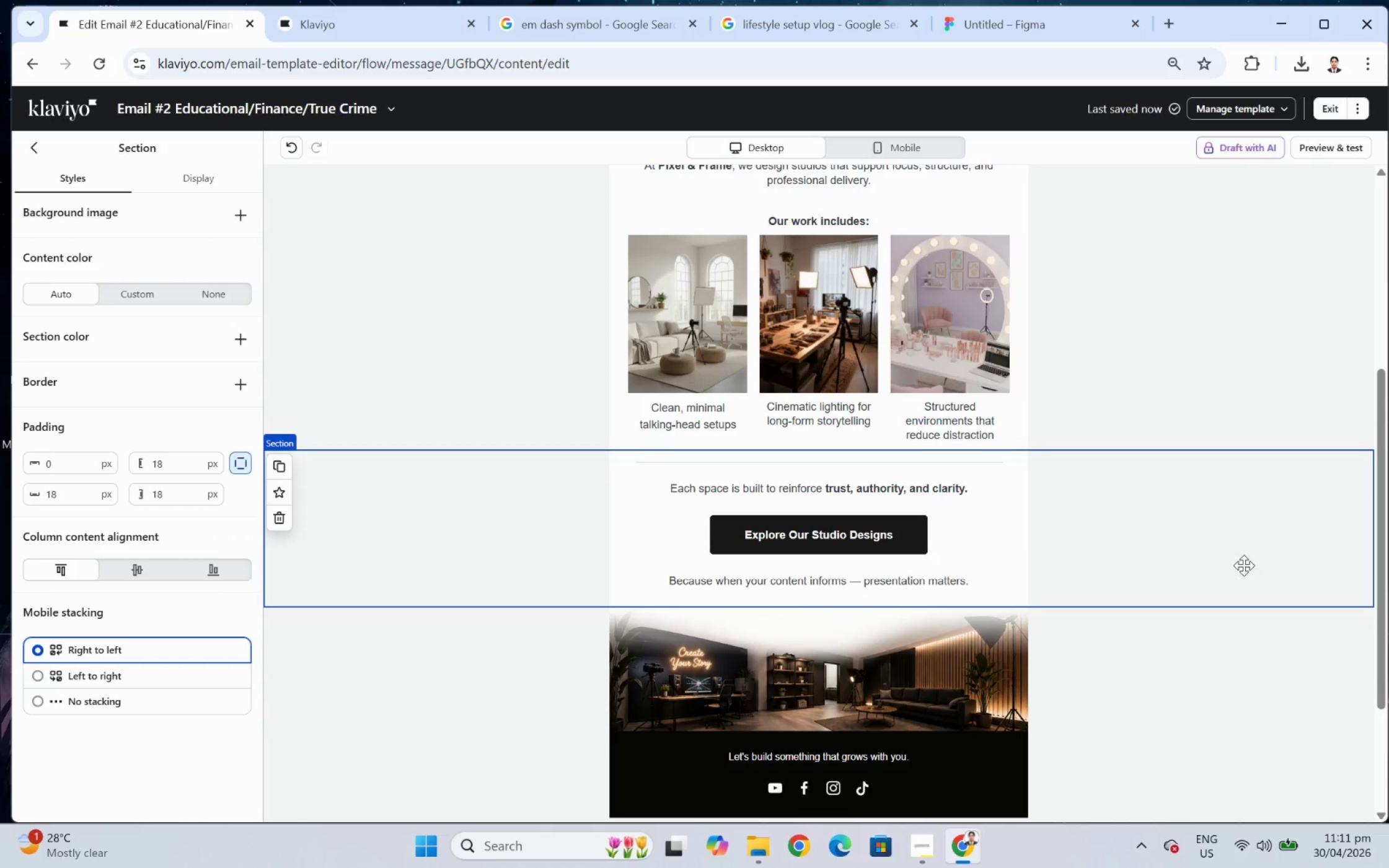 
scroll: coordinate [1243, 564], scroll_direction: up, amount: 2.0
 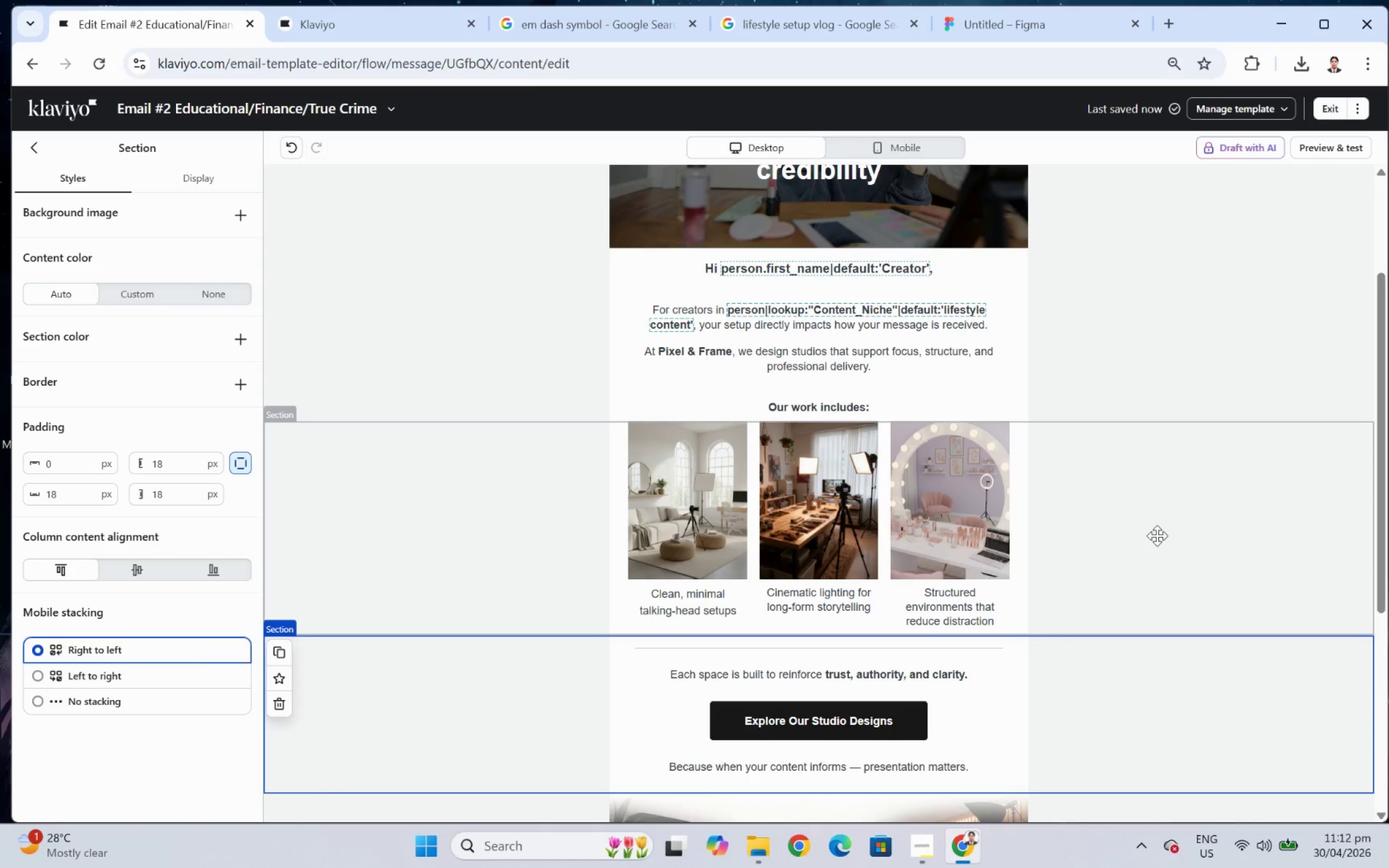 
wait(15.36)
 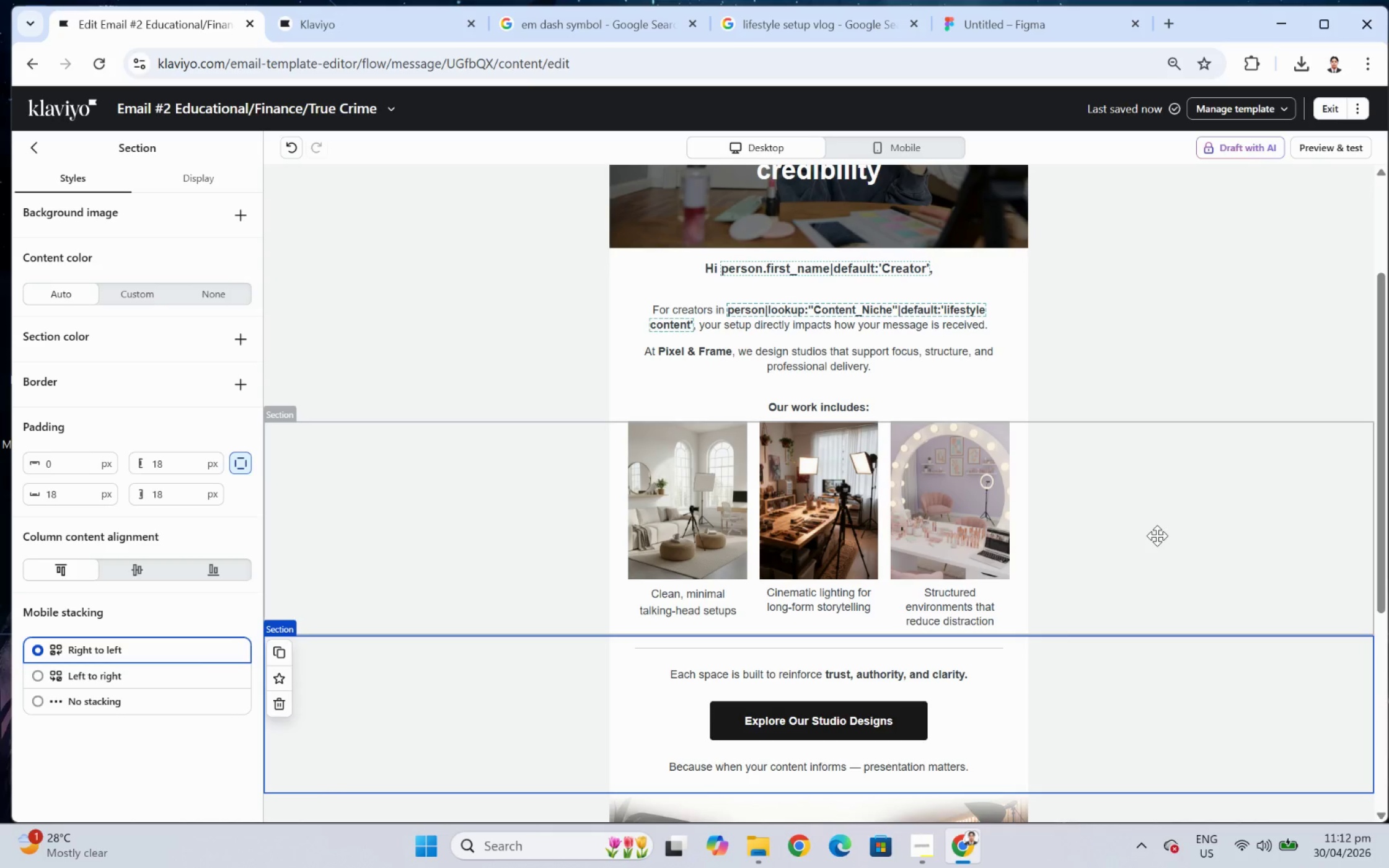 
scroll: coordinate [1074, 519], scroll_direction: up, amount: 3.0
 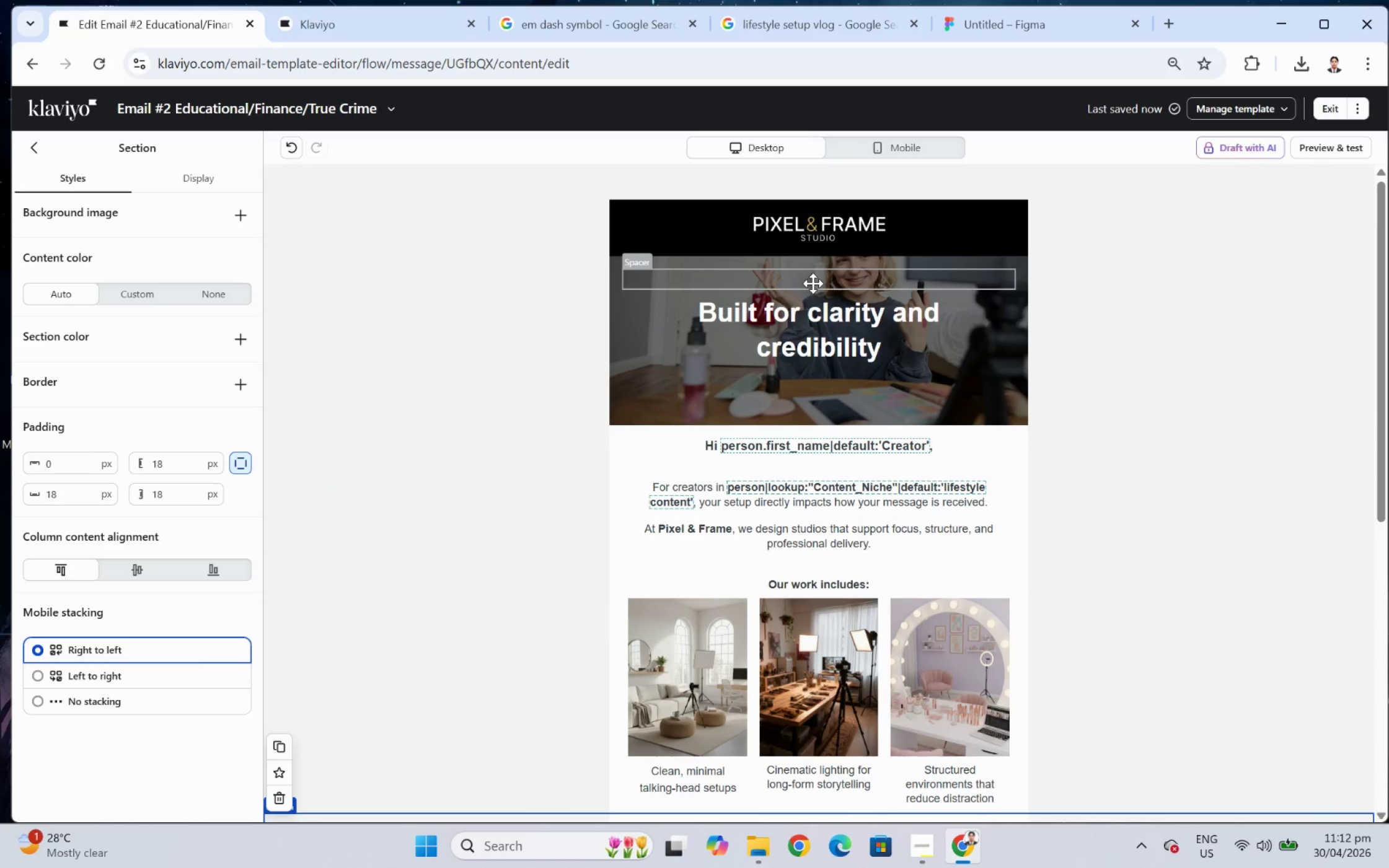 
scroll: coordinate [1170, 416], scroll_direction: down, amount: 4.0
 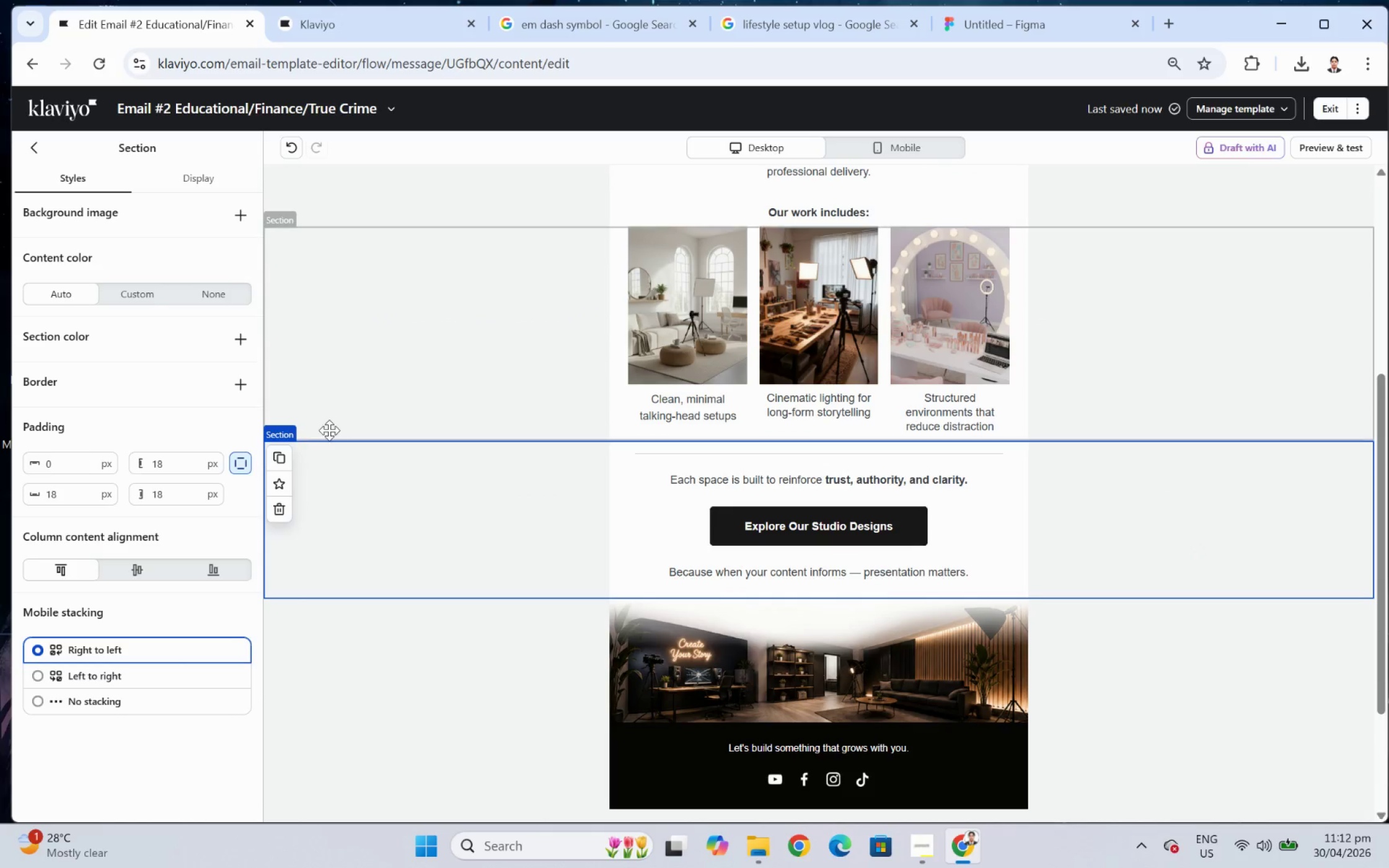 
left_click([803, 524])
 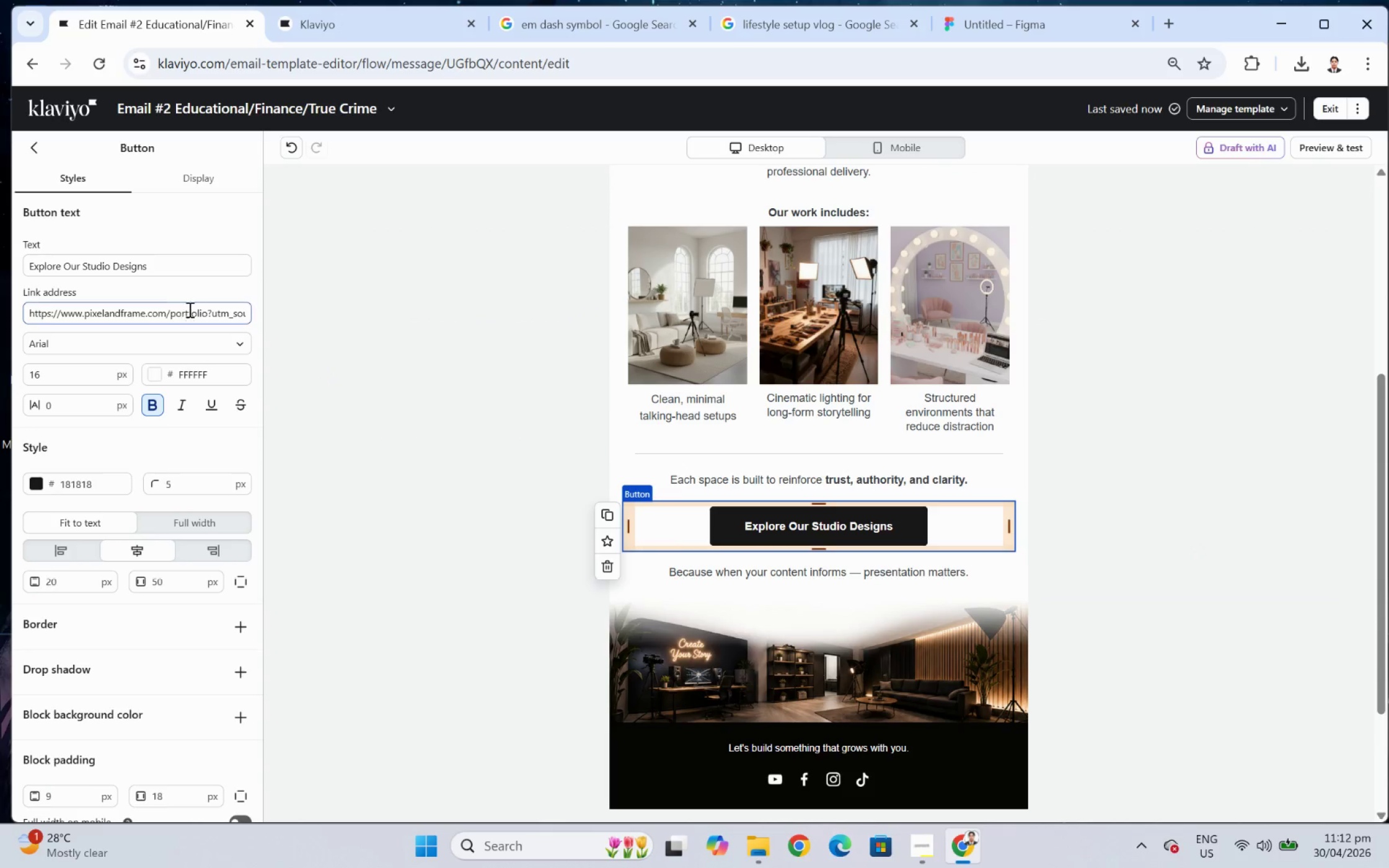 
left_click_drag(start_coordinate=[188, 309], to_coordinate=[436, 328])
 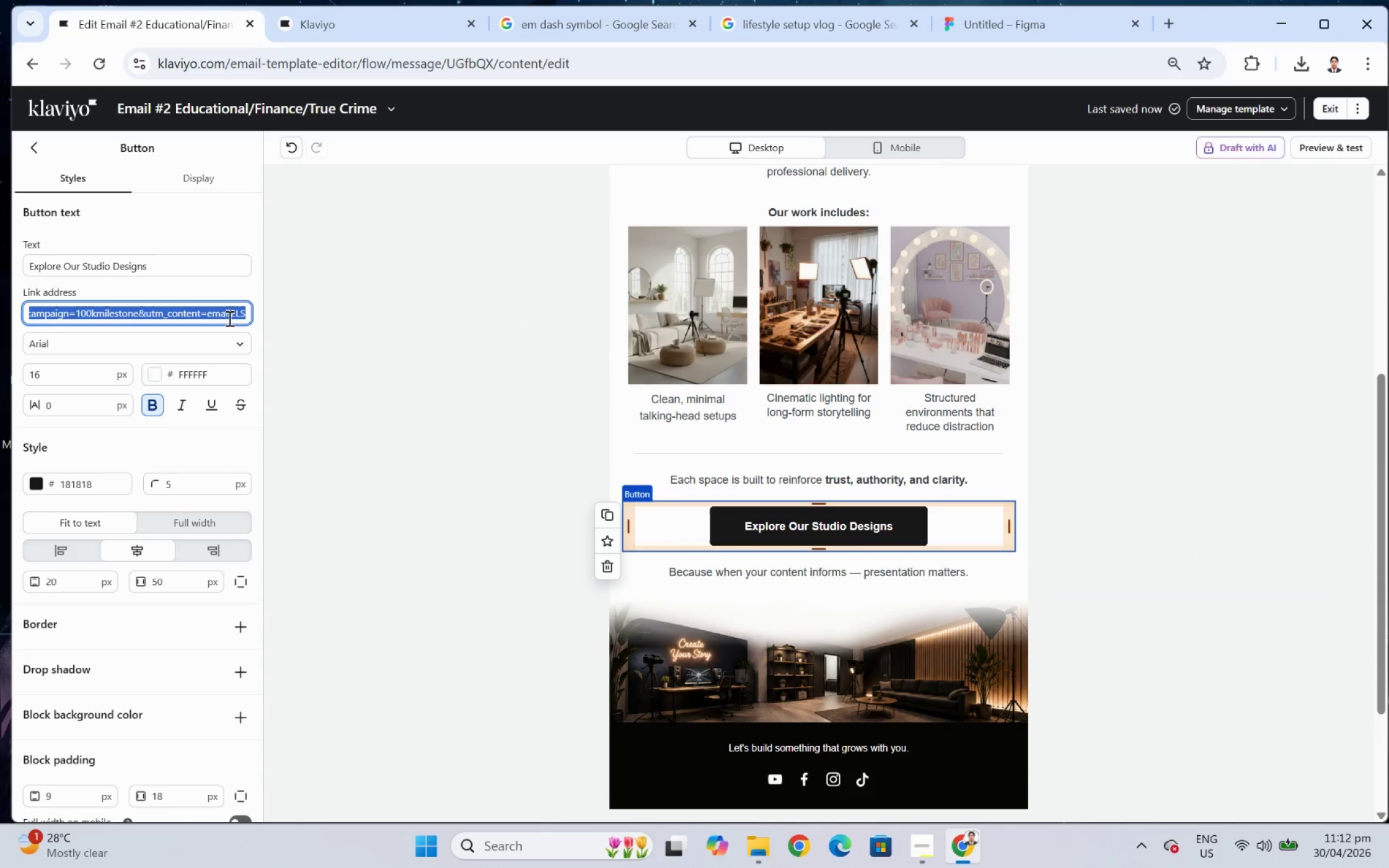 
left_click([239, 312])
 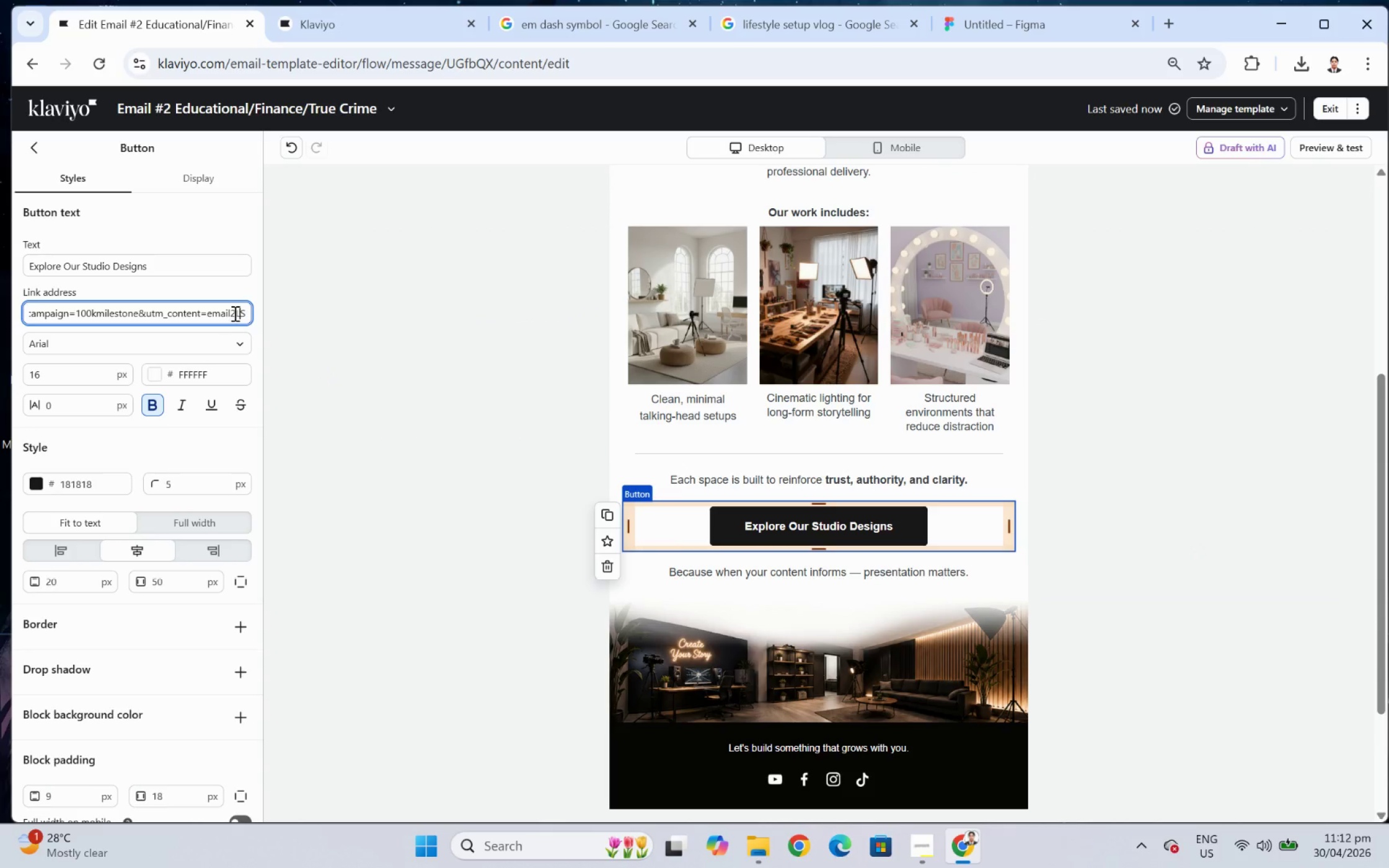 
left_click_drag(start_coordinate=[234, 313], to_coordinate=[249, 317])
 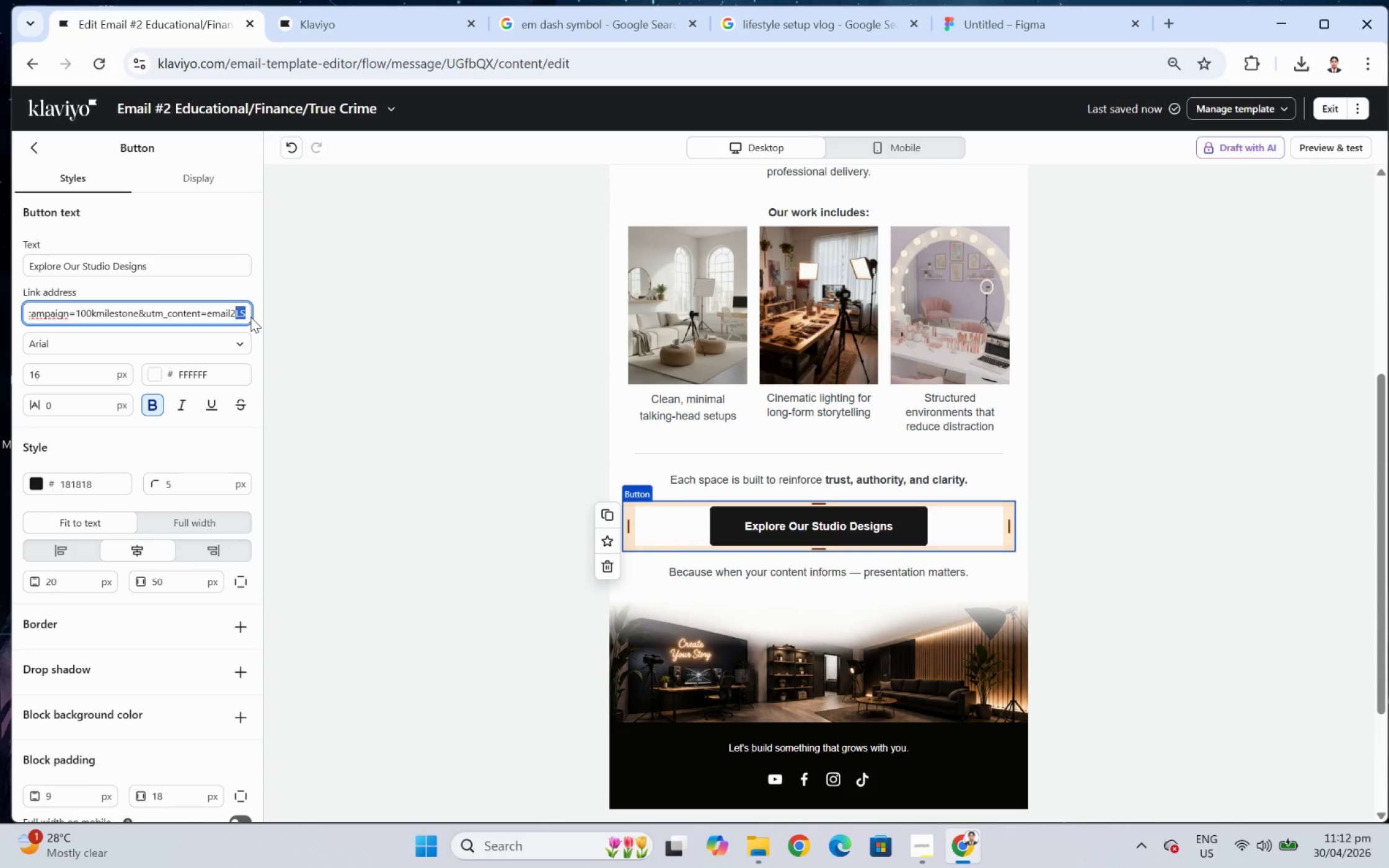 
type(EFT)
 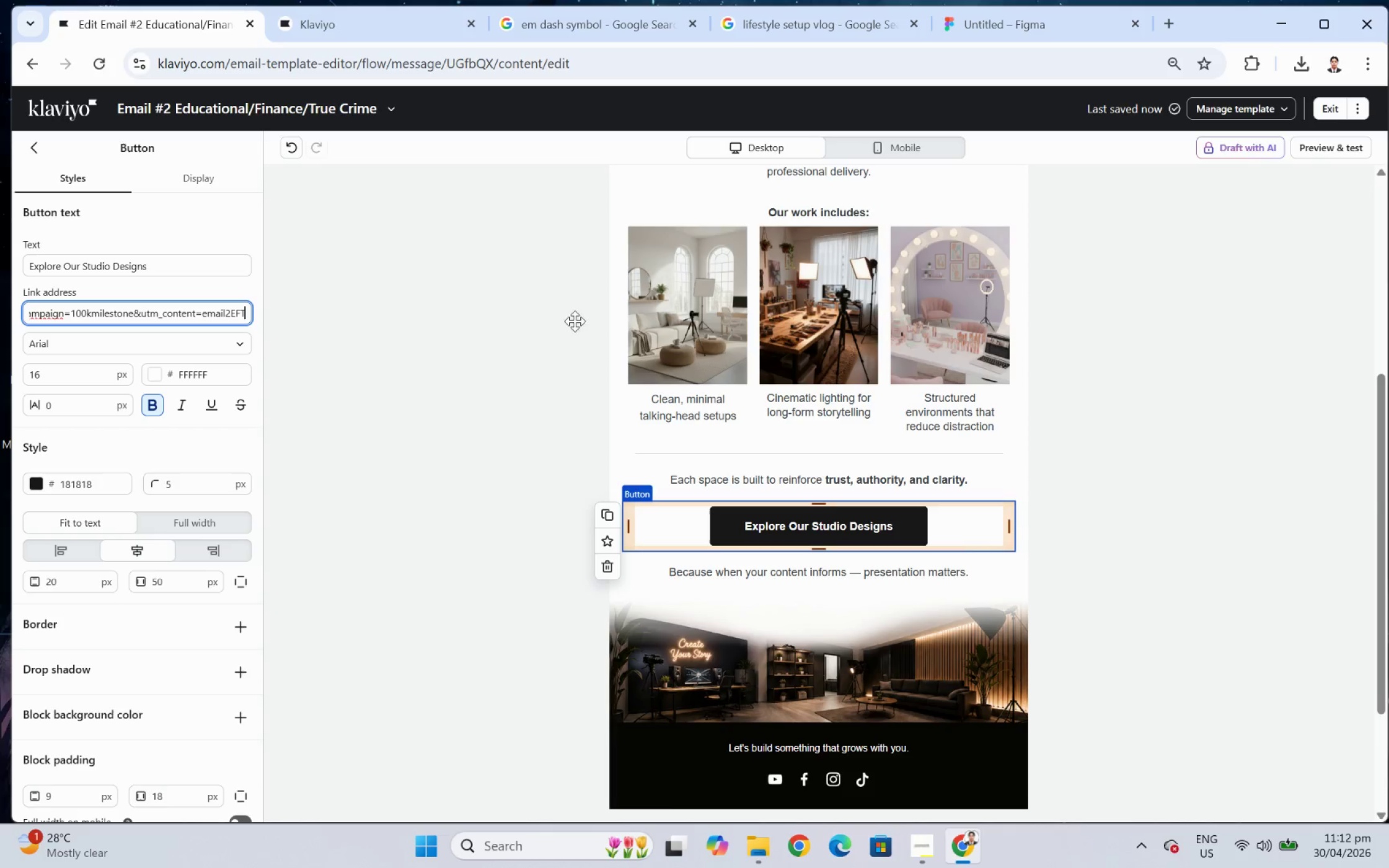 
left_click_drag(start_coordinate=[1163, 413], to_coordinate=[1160, 413])
 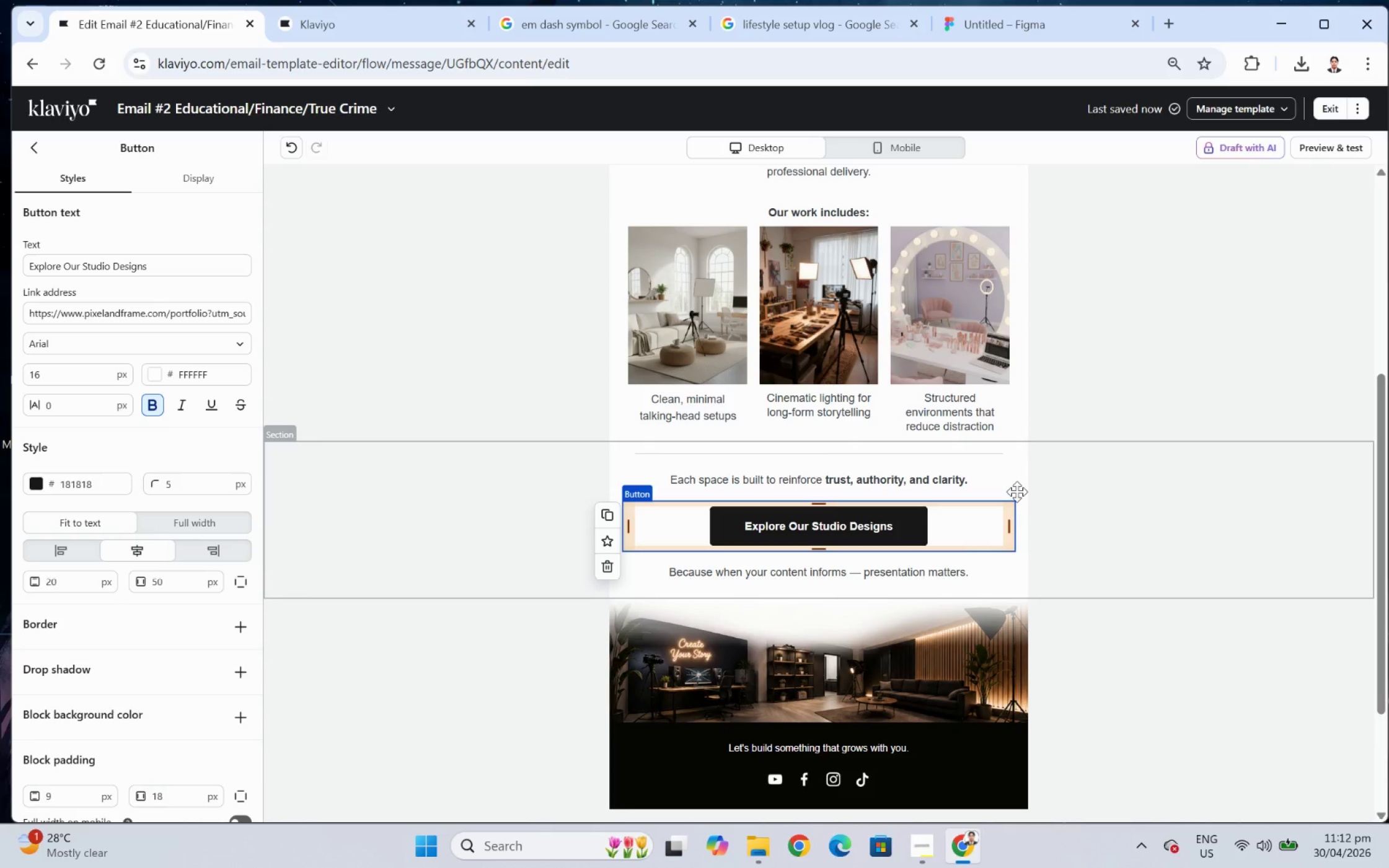 
wait(5.31)
 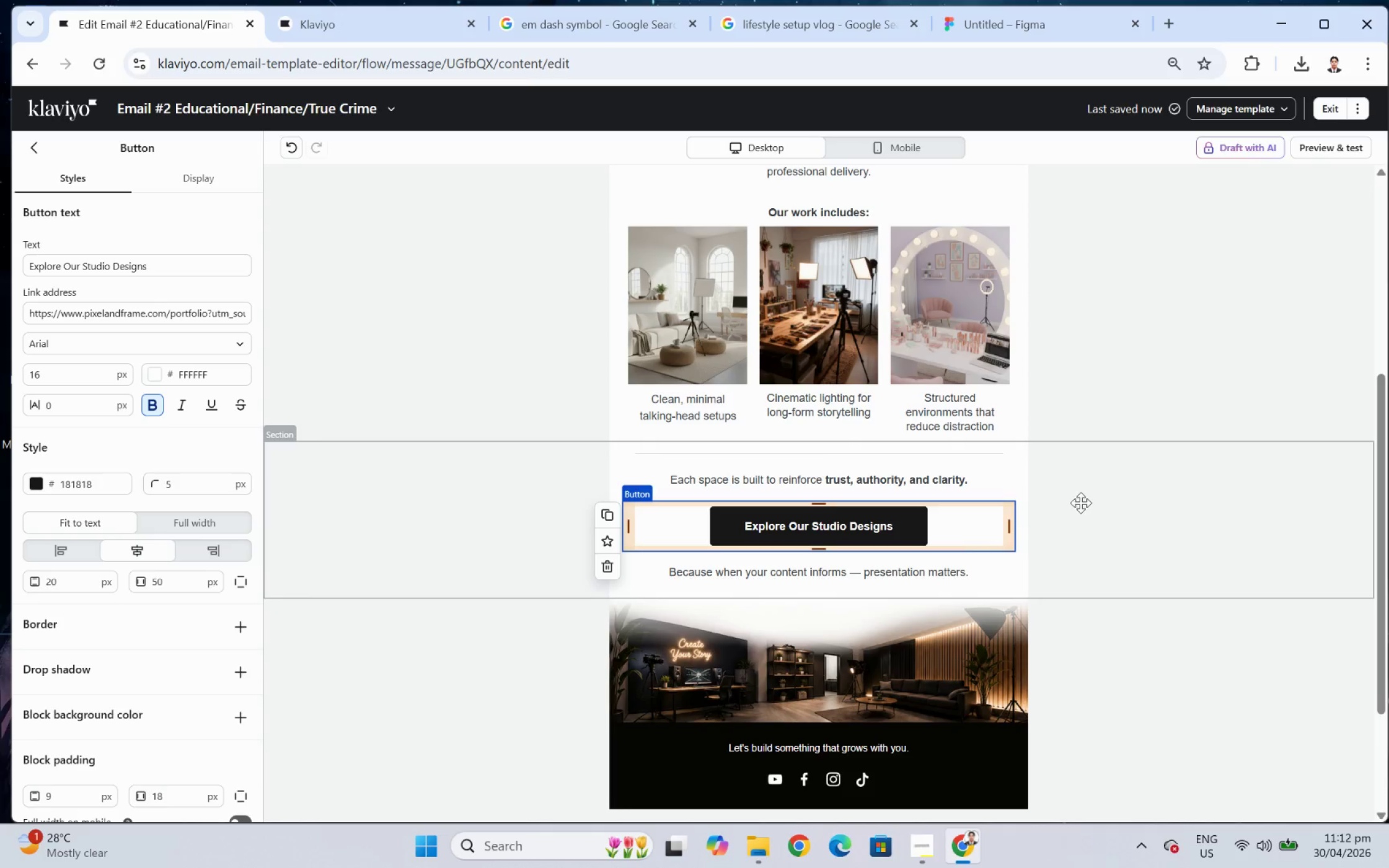 
left_click([800, 354])
 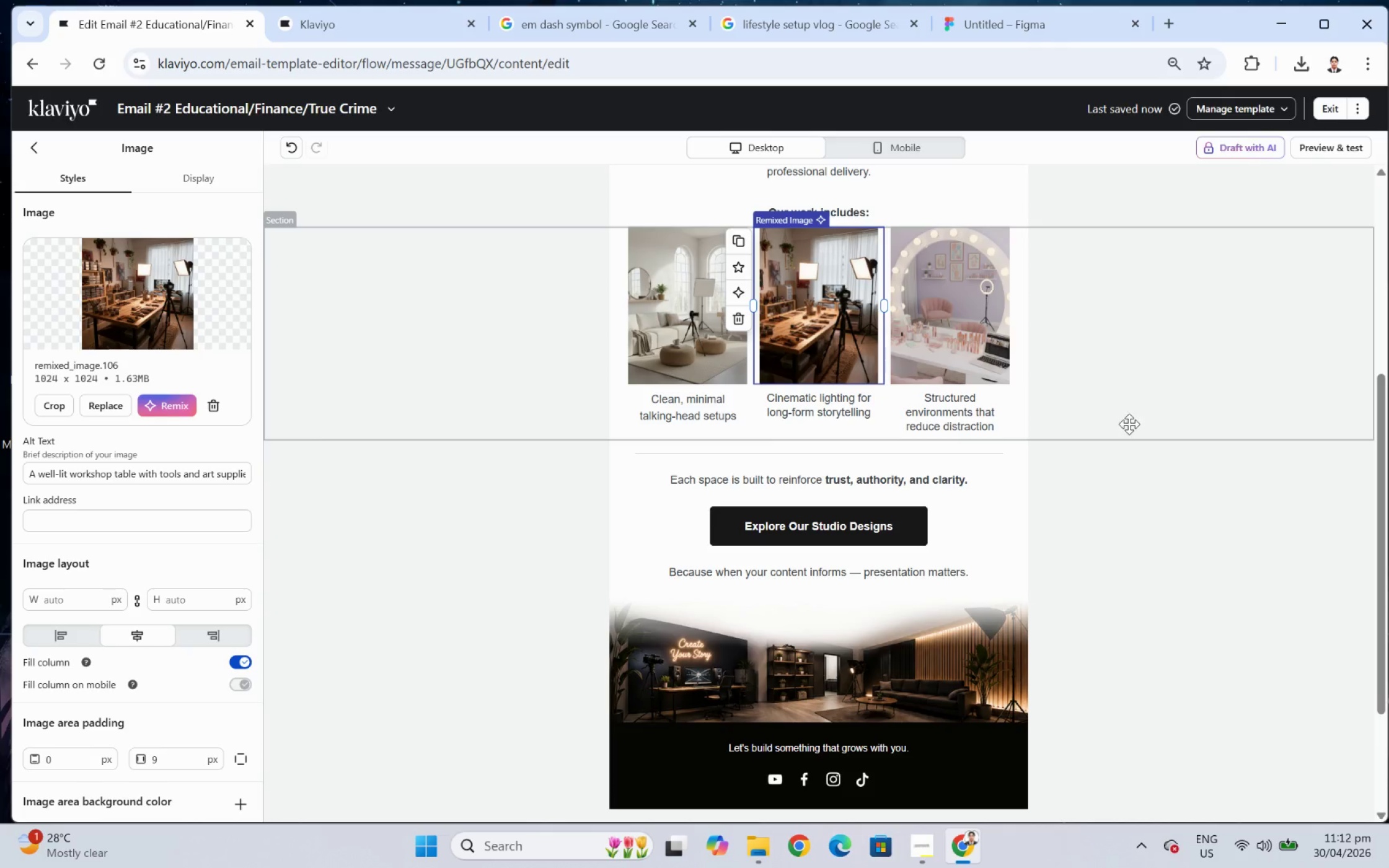 
scroll: coordinate [1181, 495], scroll_direction: down, amount: 1.0
 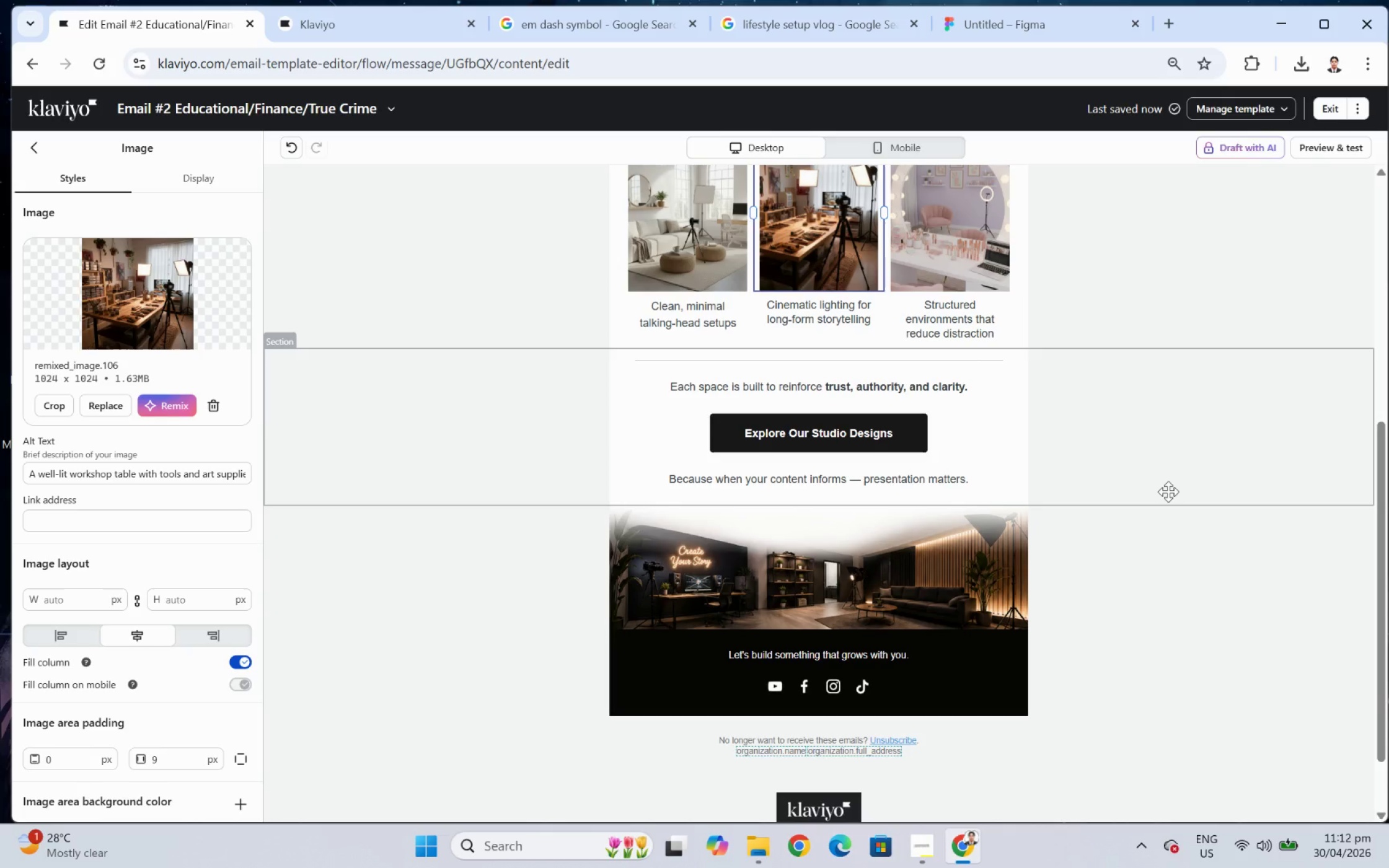 
wait(30.47)
 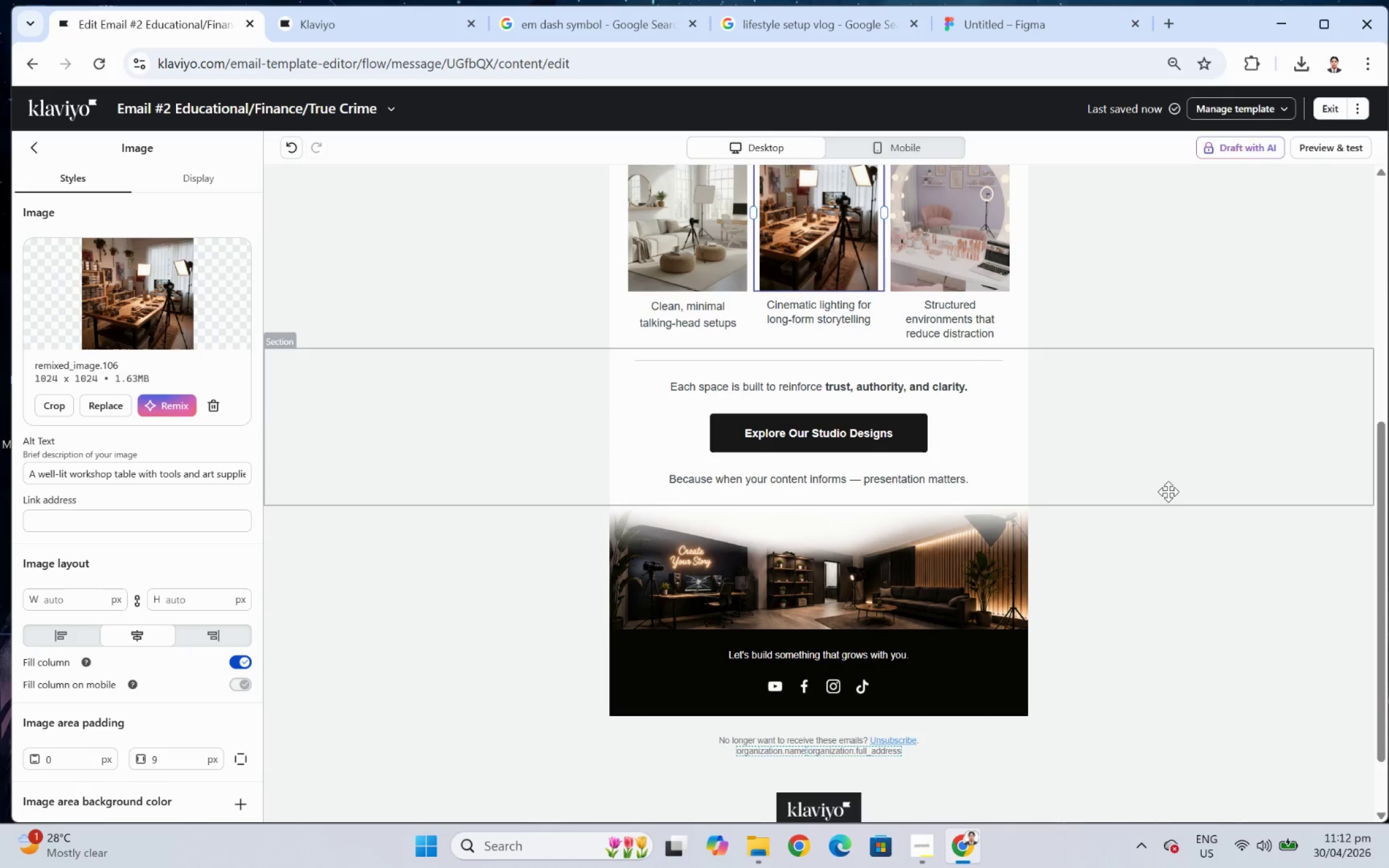 
left_click([711, 253])
 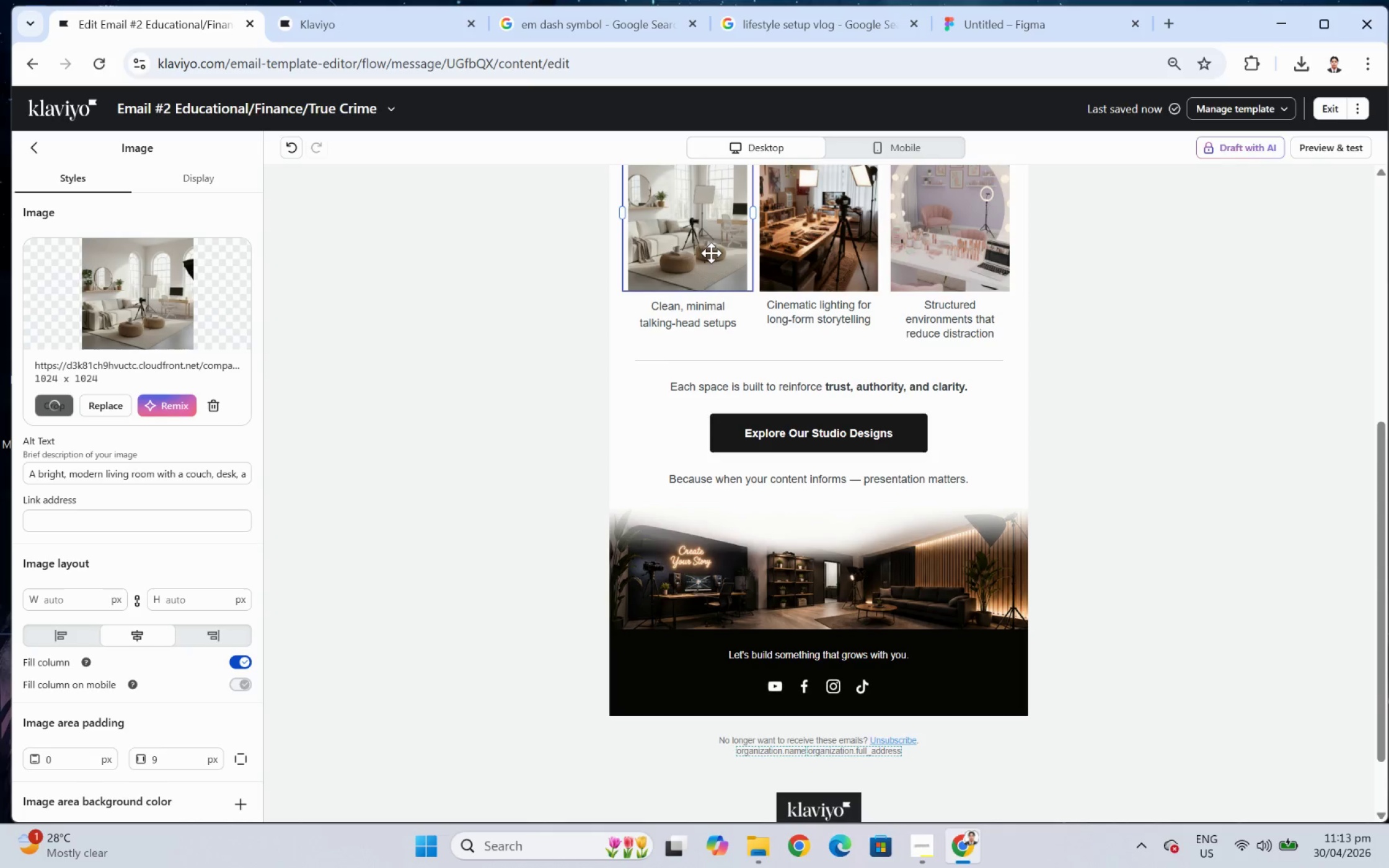 
scroll: coordinate [1164, 374], scroll_direction: up, amount: 4.0
 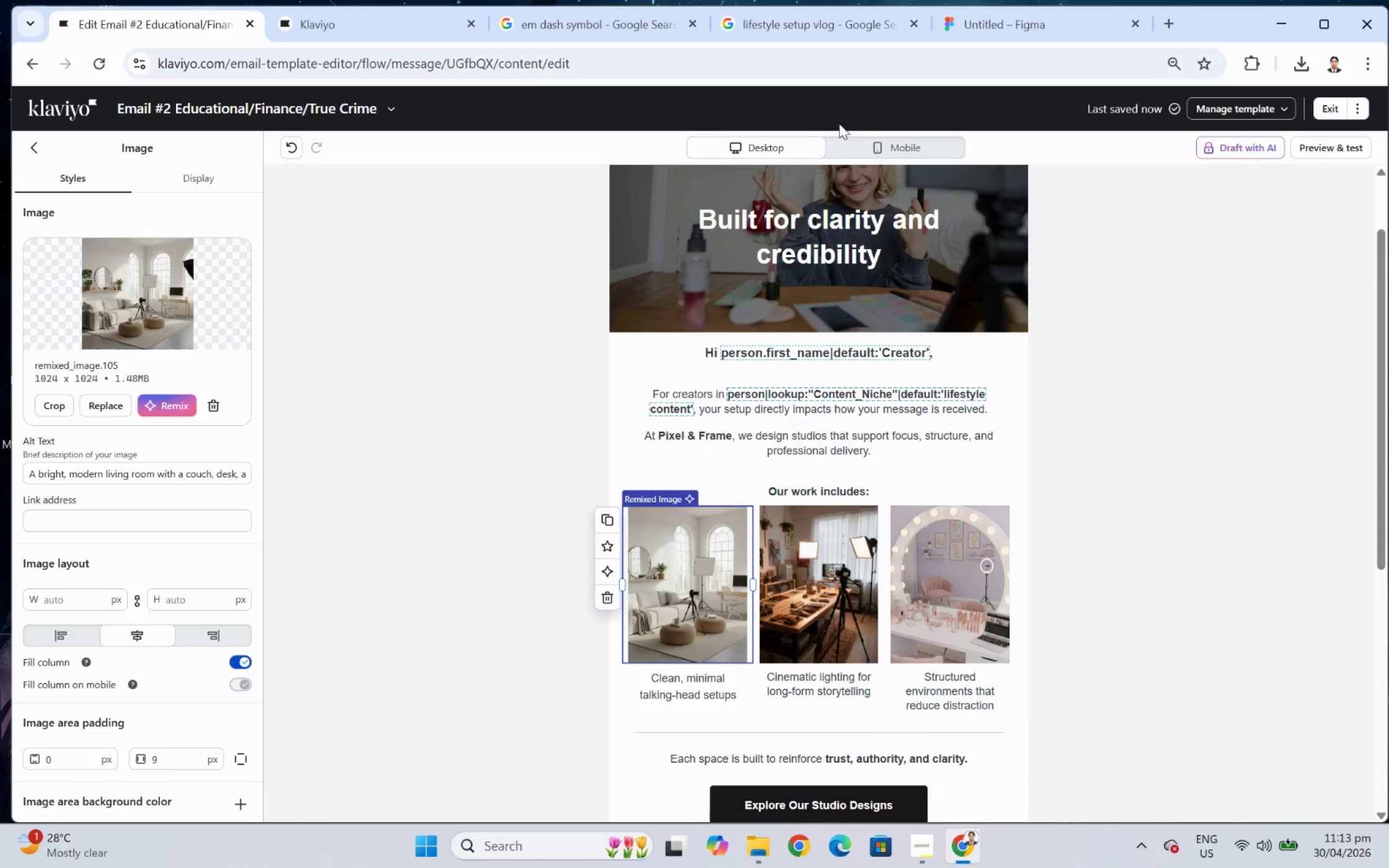 
wait(10.65)
 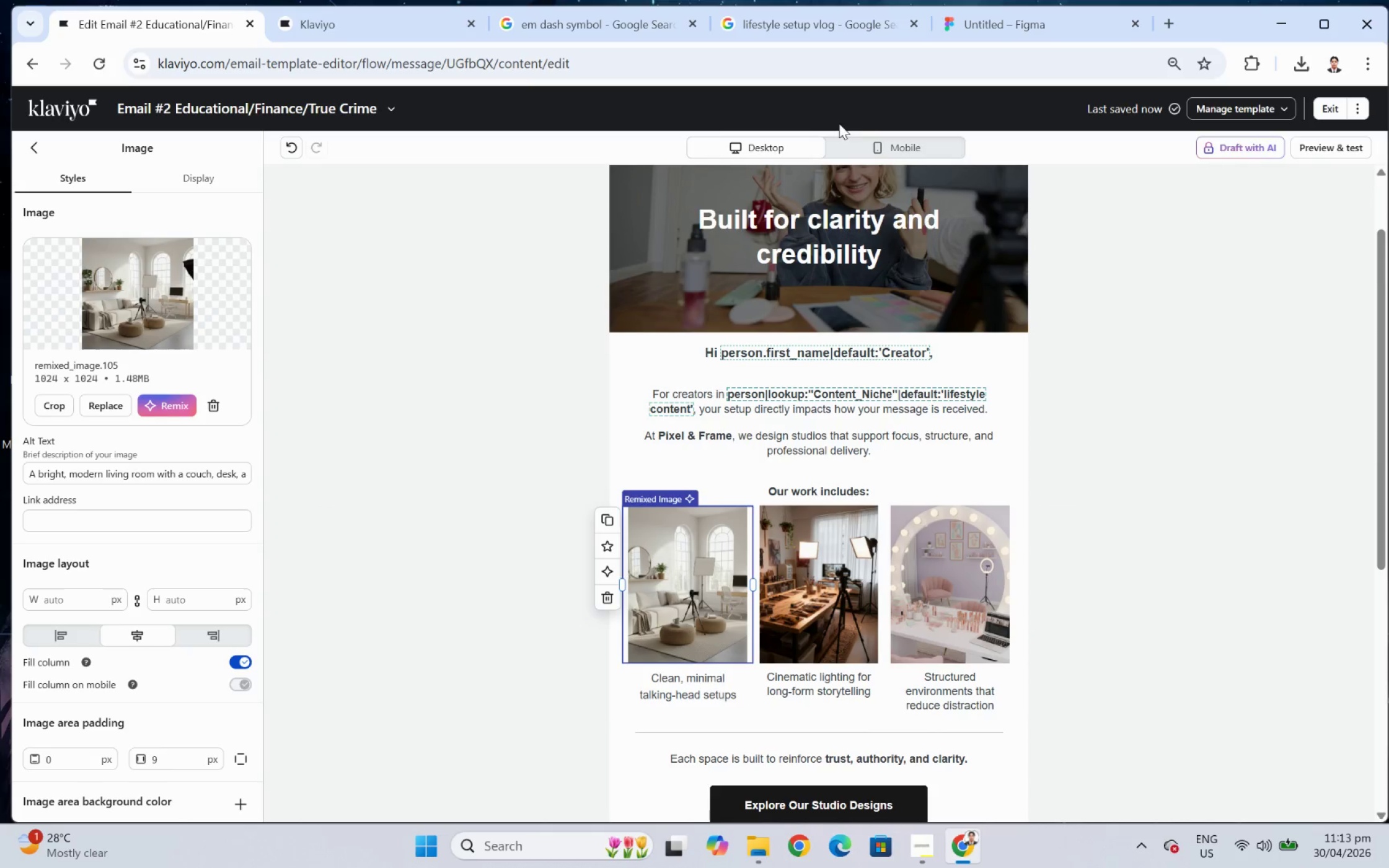 
left_click([825, 17])
 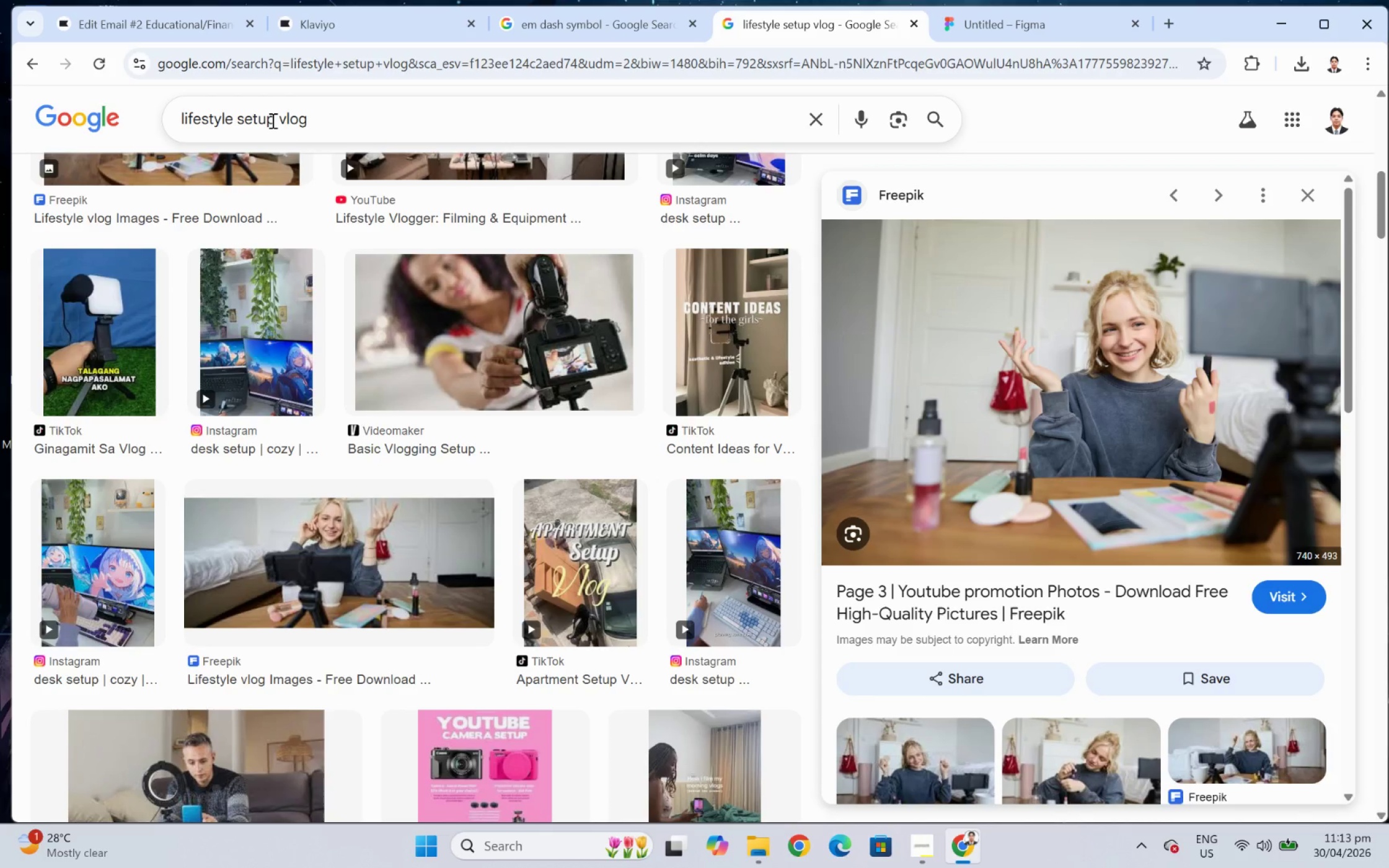 
left_click_drag(start_coordinate=[275, 120], to_coordinate=[174, 120])
 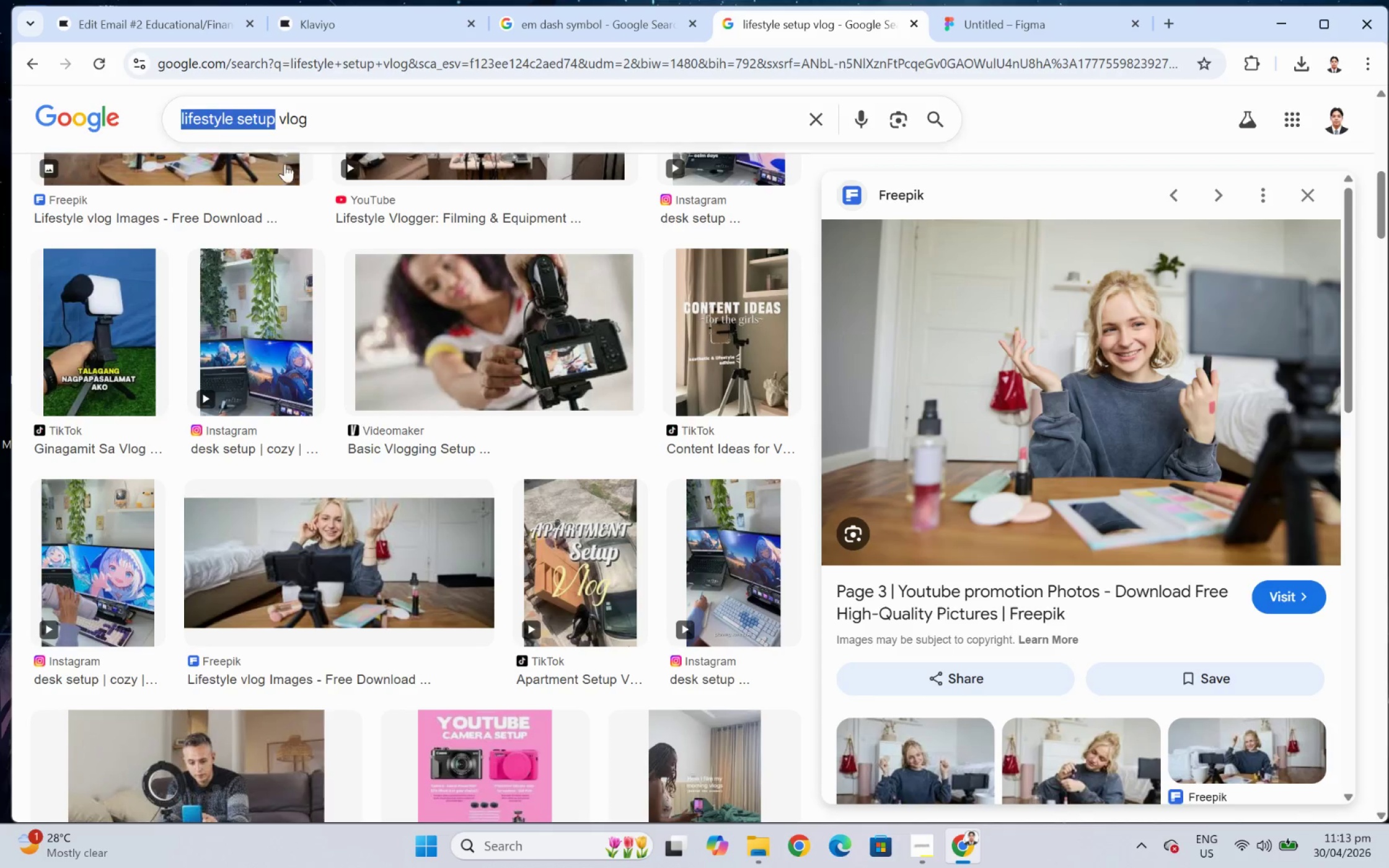 
type(educational studio)
 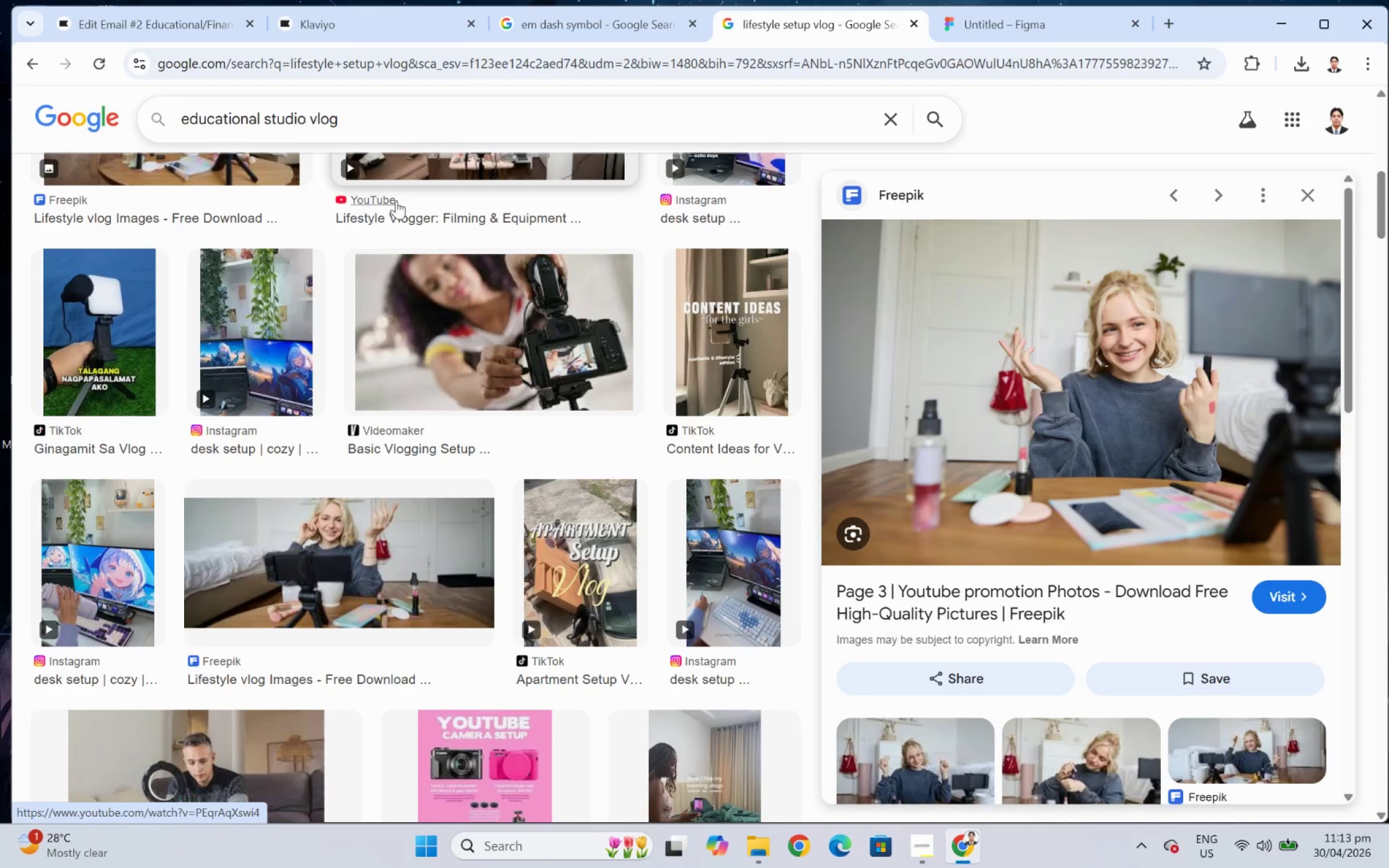 
key(Enter)
 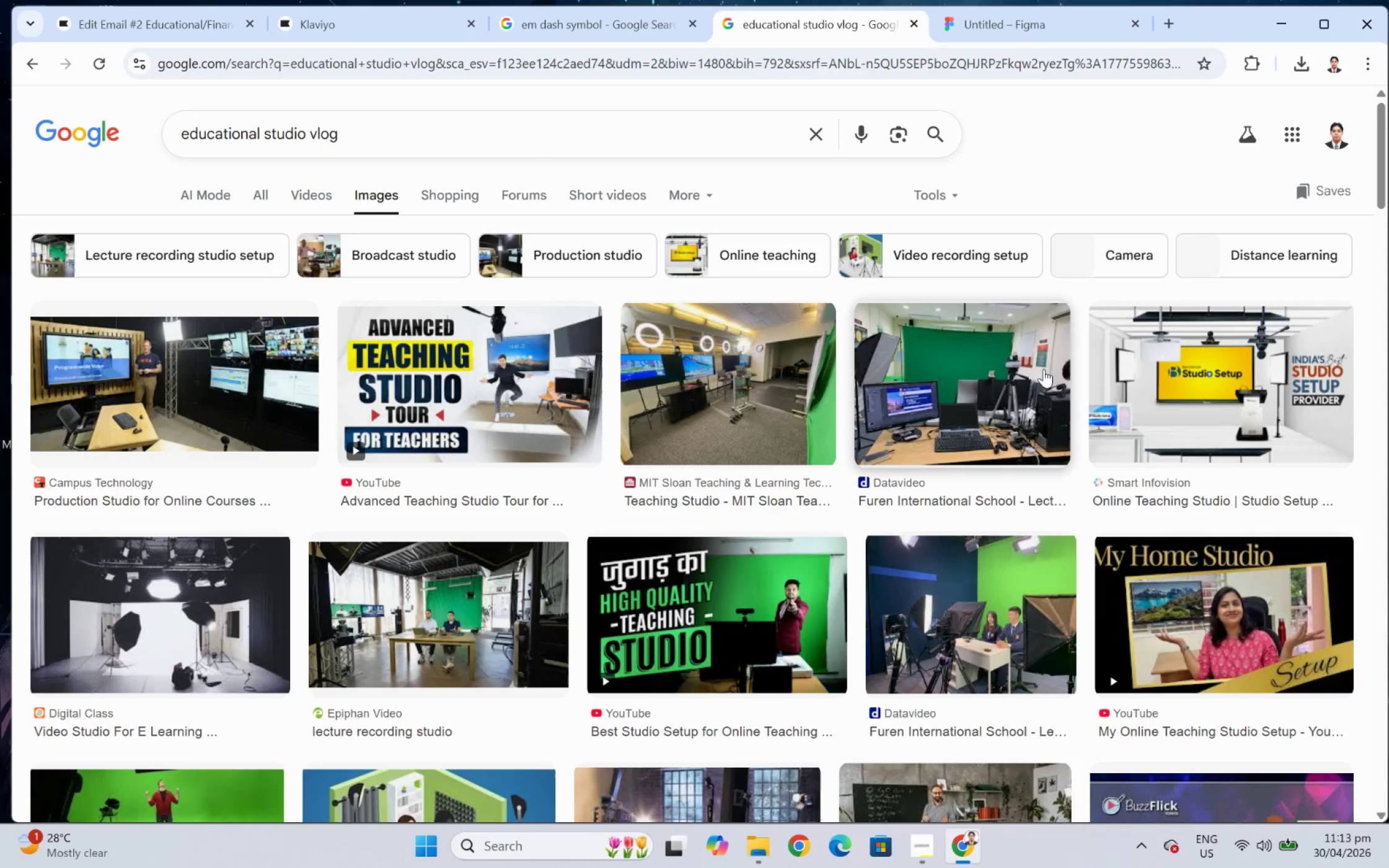 
wait(8.99)
 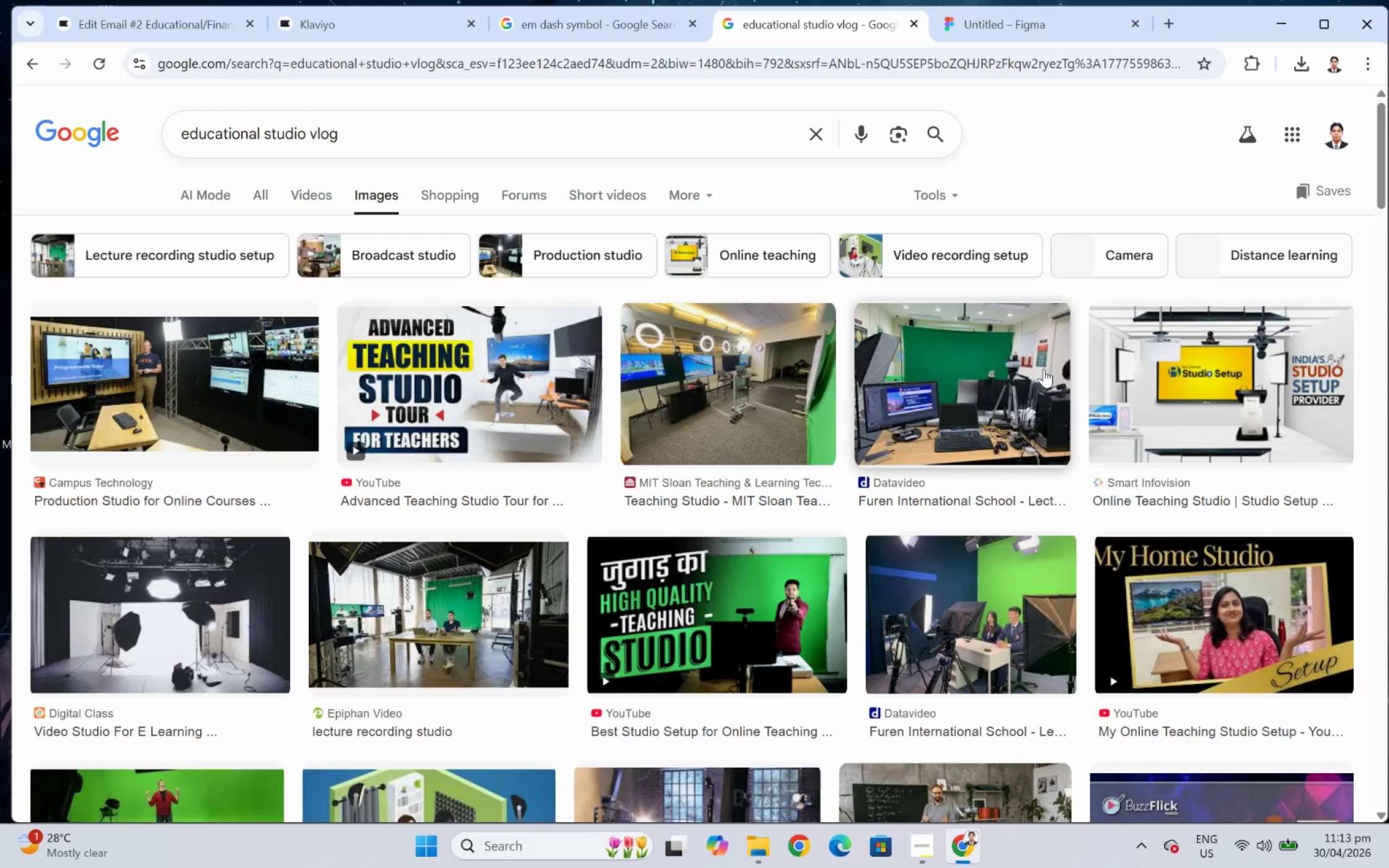 
scroll: coordinate [1186, 510], scroll_direction: down, amount: 6.0
 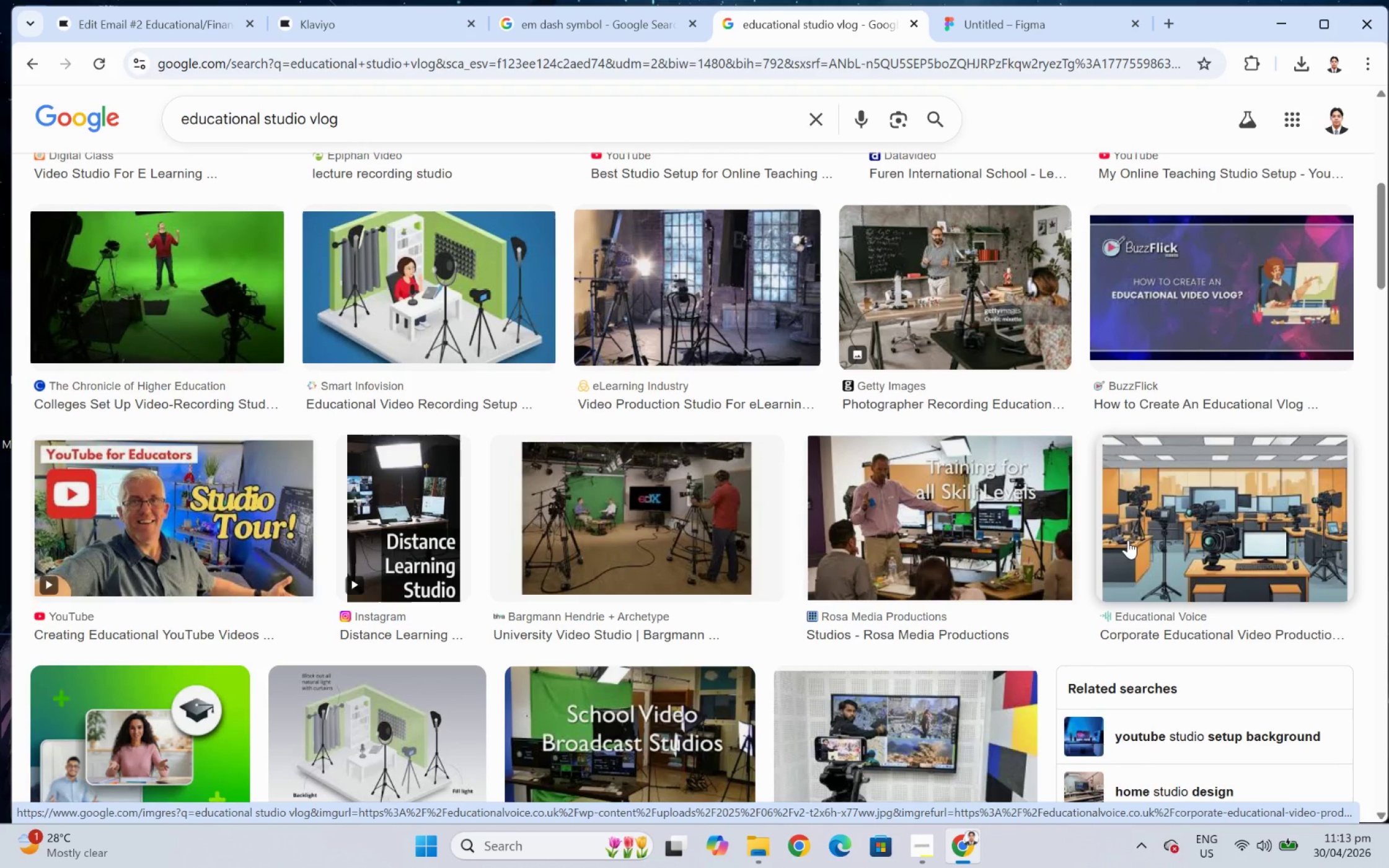 
scroll: coordinate [1186, 513], scroll_direction: up, amount: 7.0
 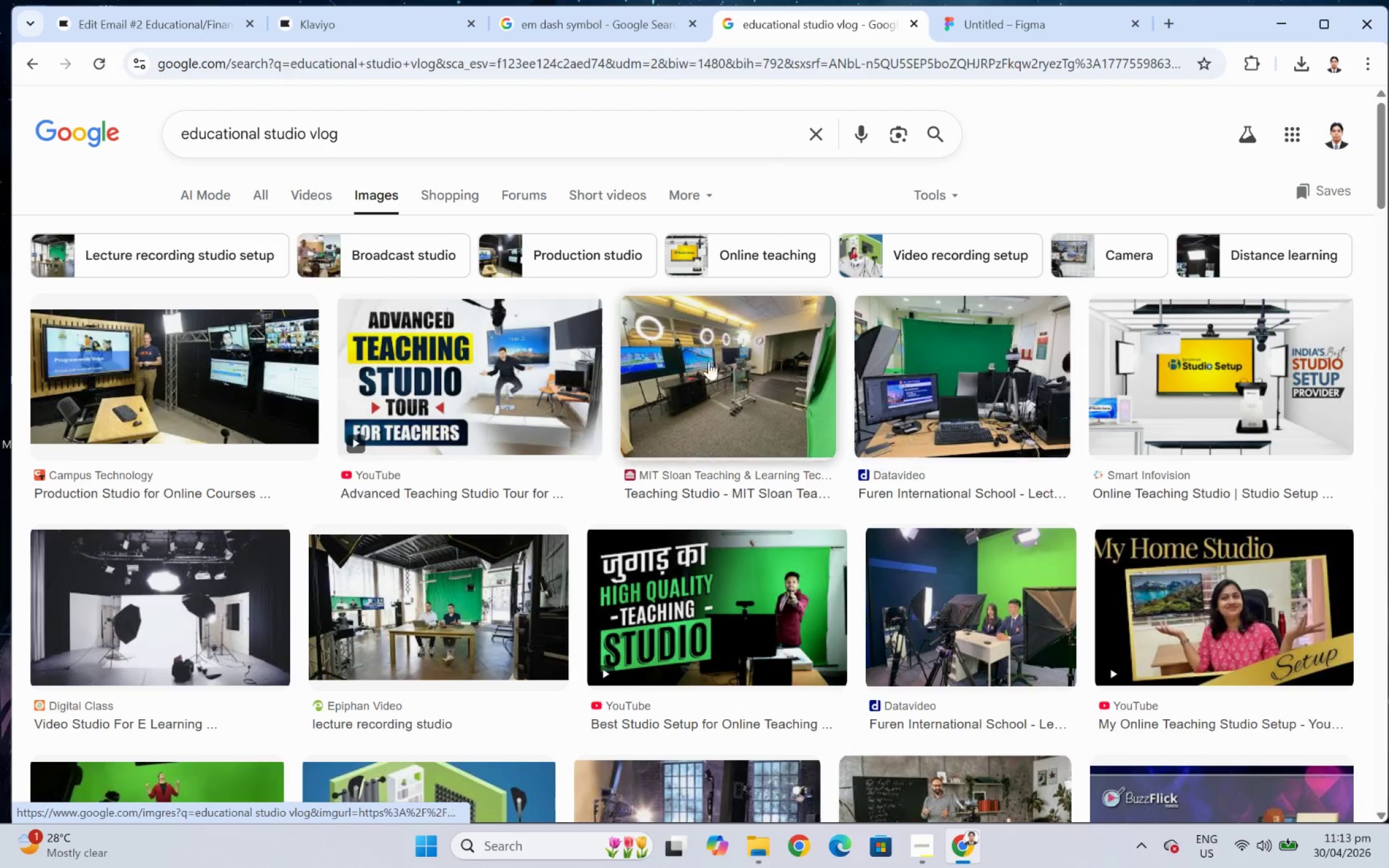 
left_click([714, 379])
 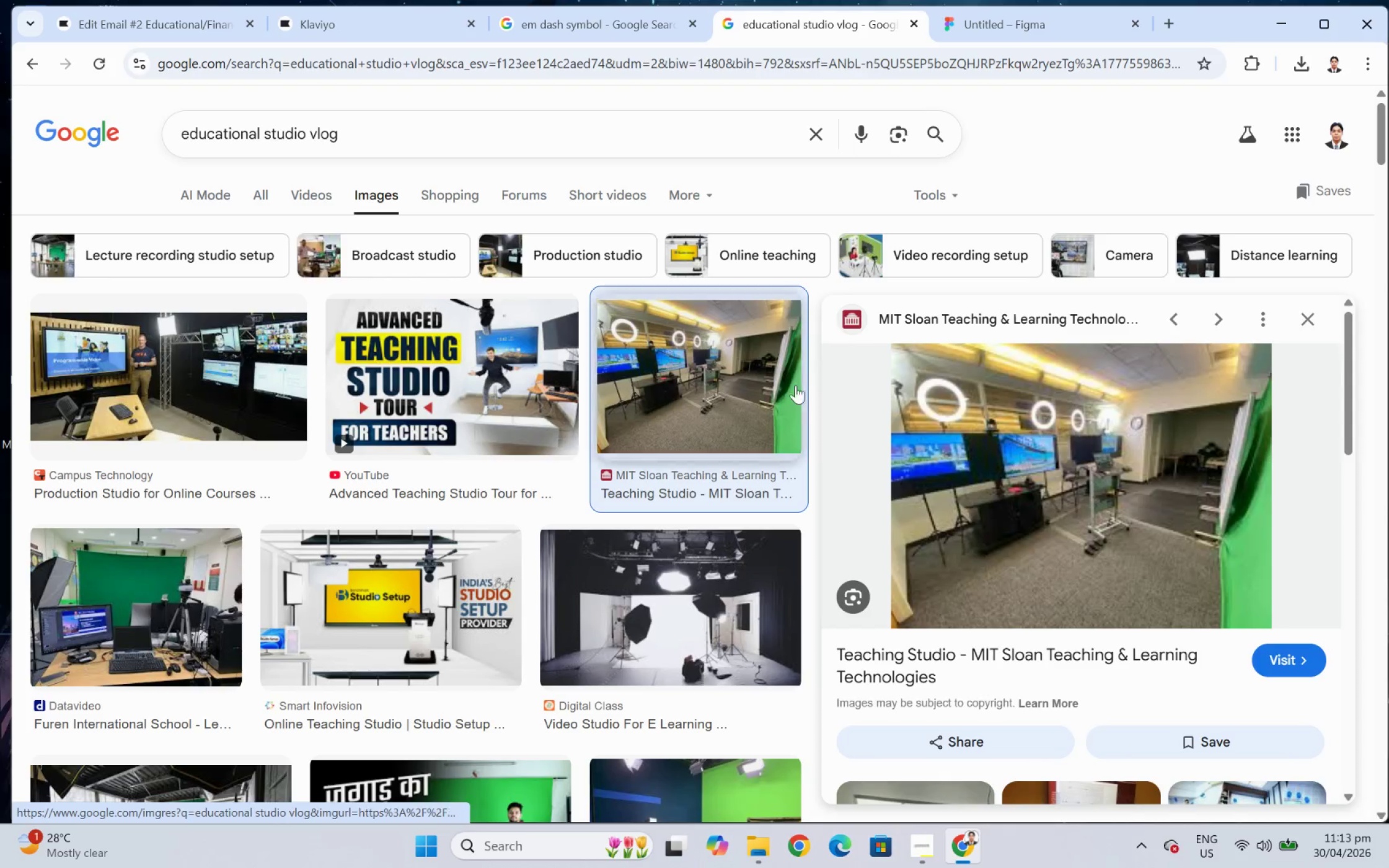 
scroll: coordinate [1214, 561], scroll_direction: down, amount: 7.0
 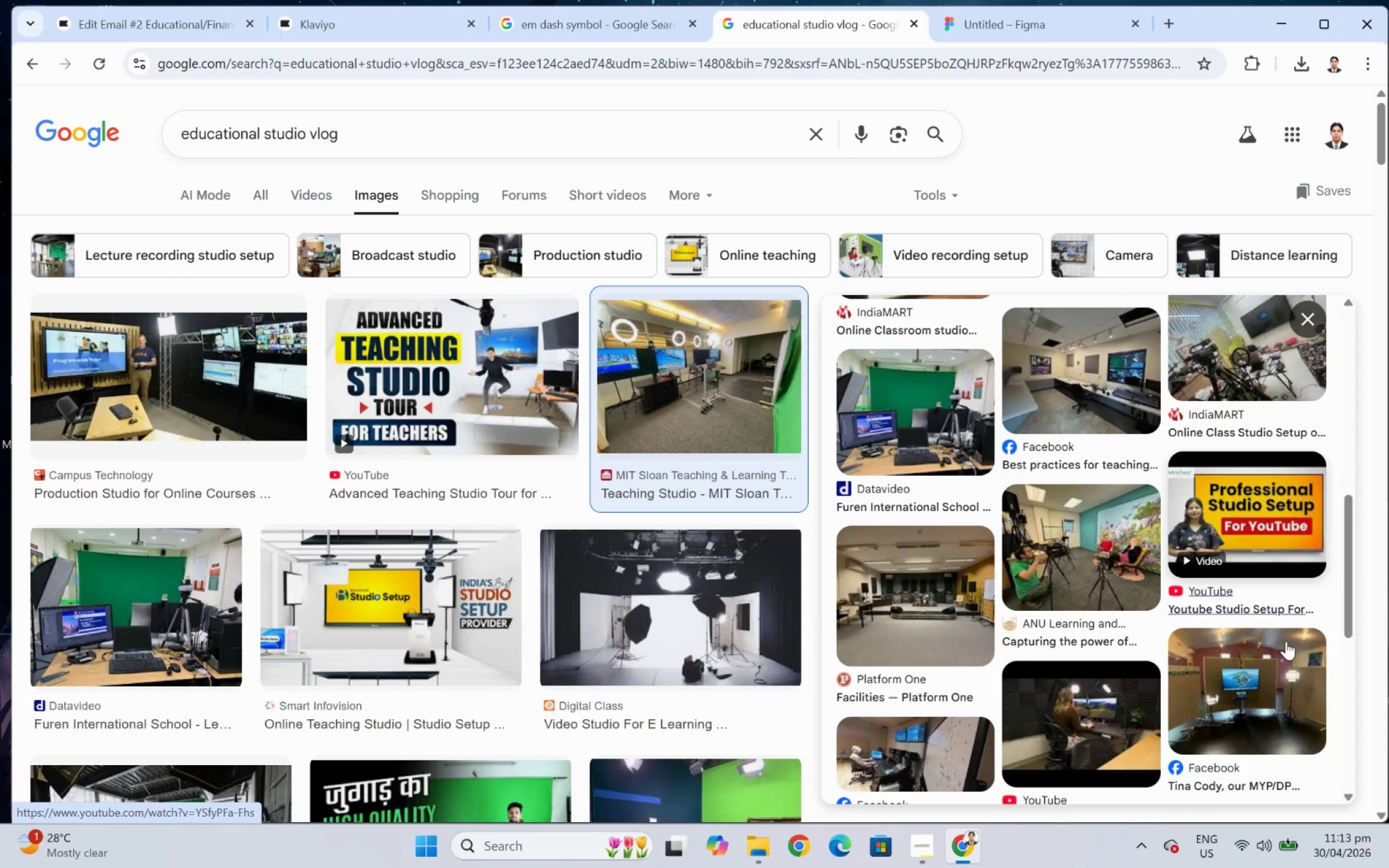 
left_click([1280, 680])
 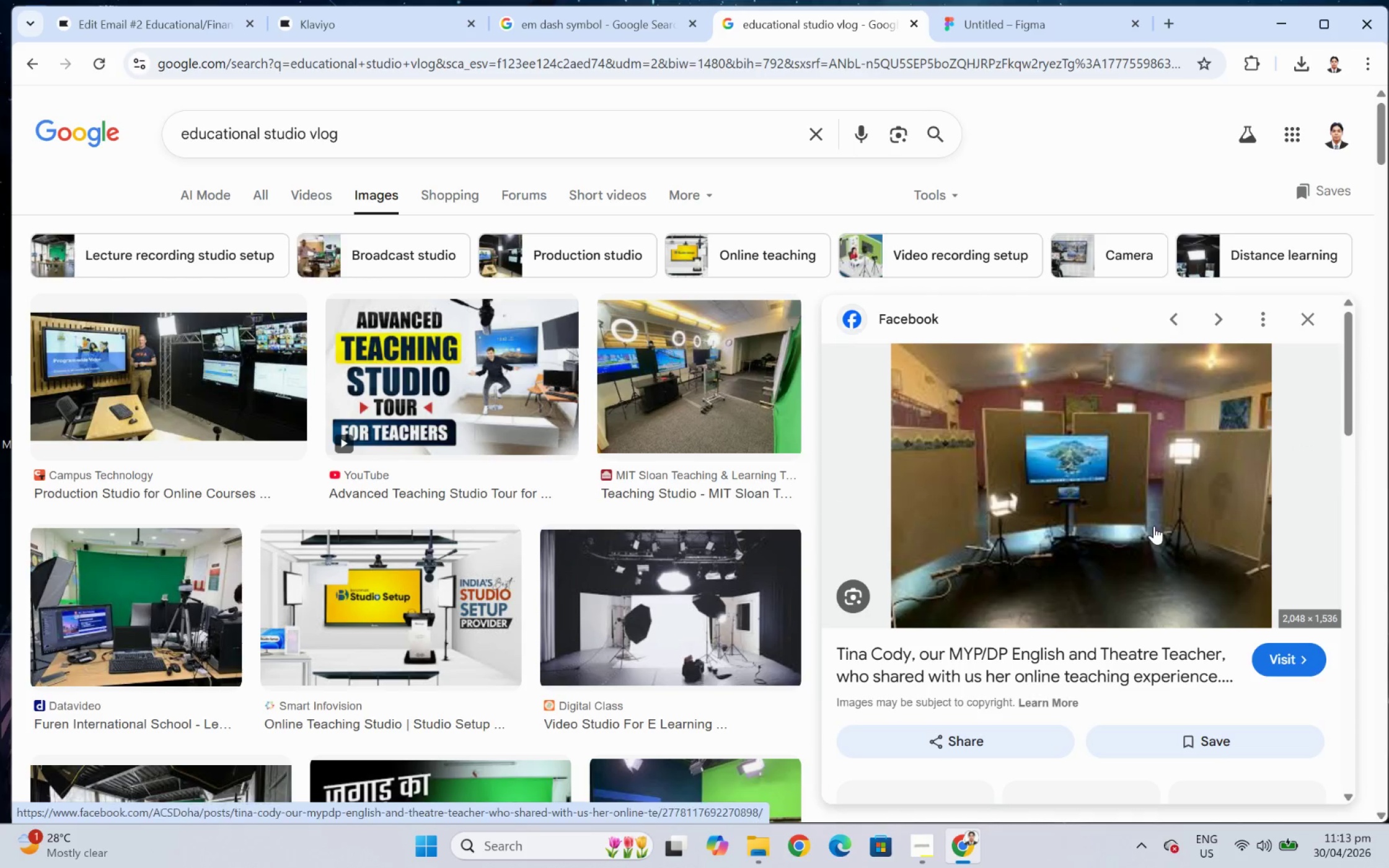 
scroll: coordinate [1259, 592], scroll_direction: down, amount: 8.0
 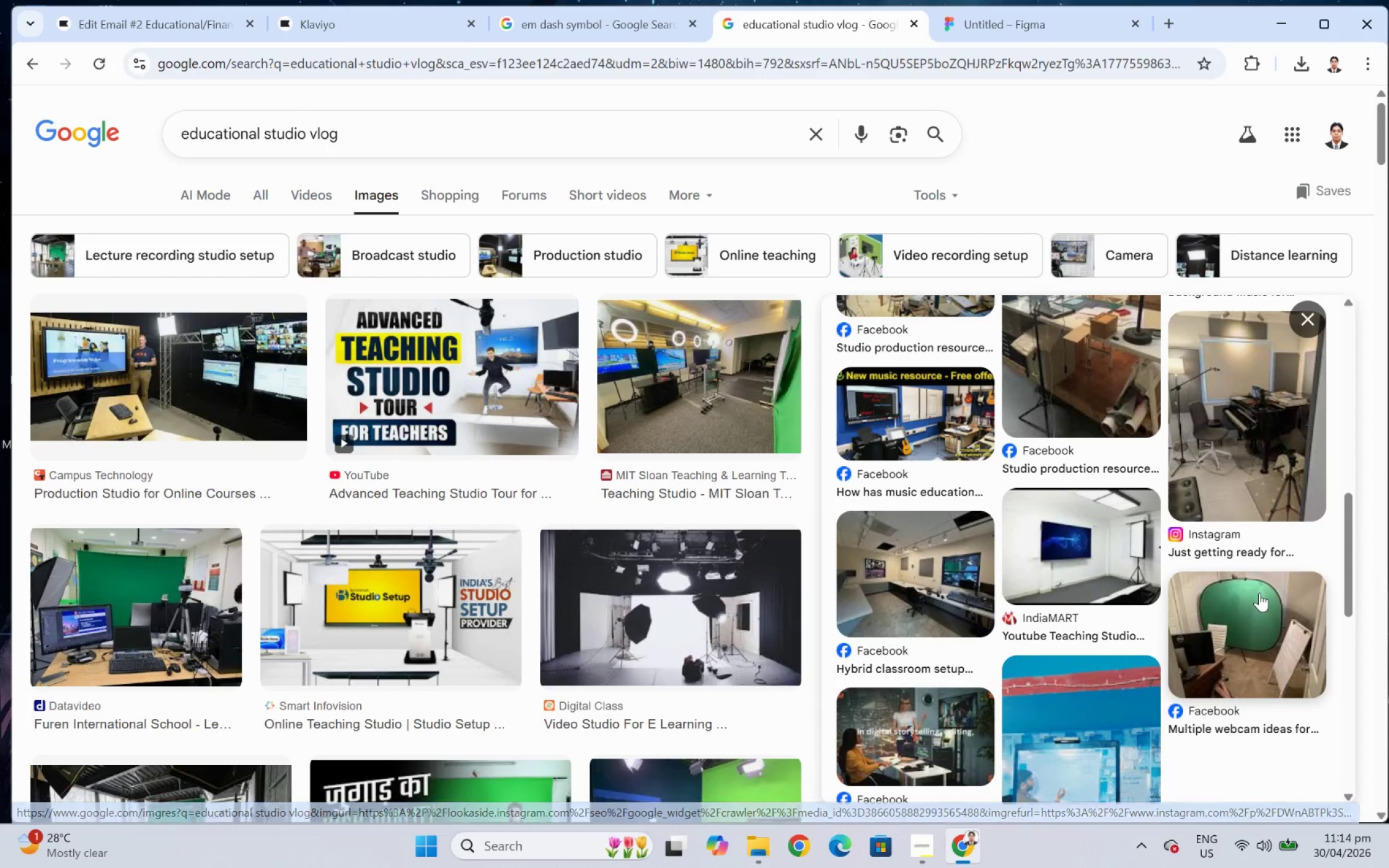 
scroll: coordinate [1259, 592], scroll_direction: up, amount: 12.0
 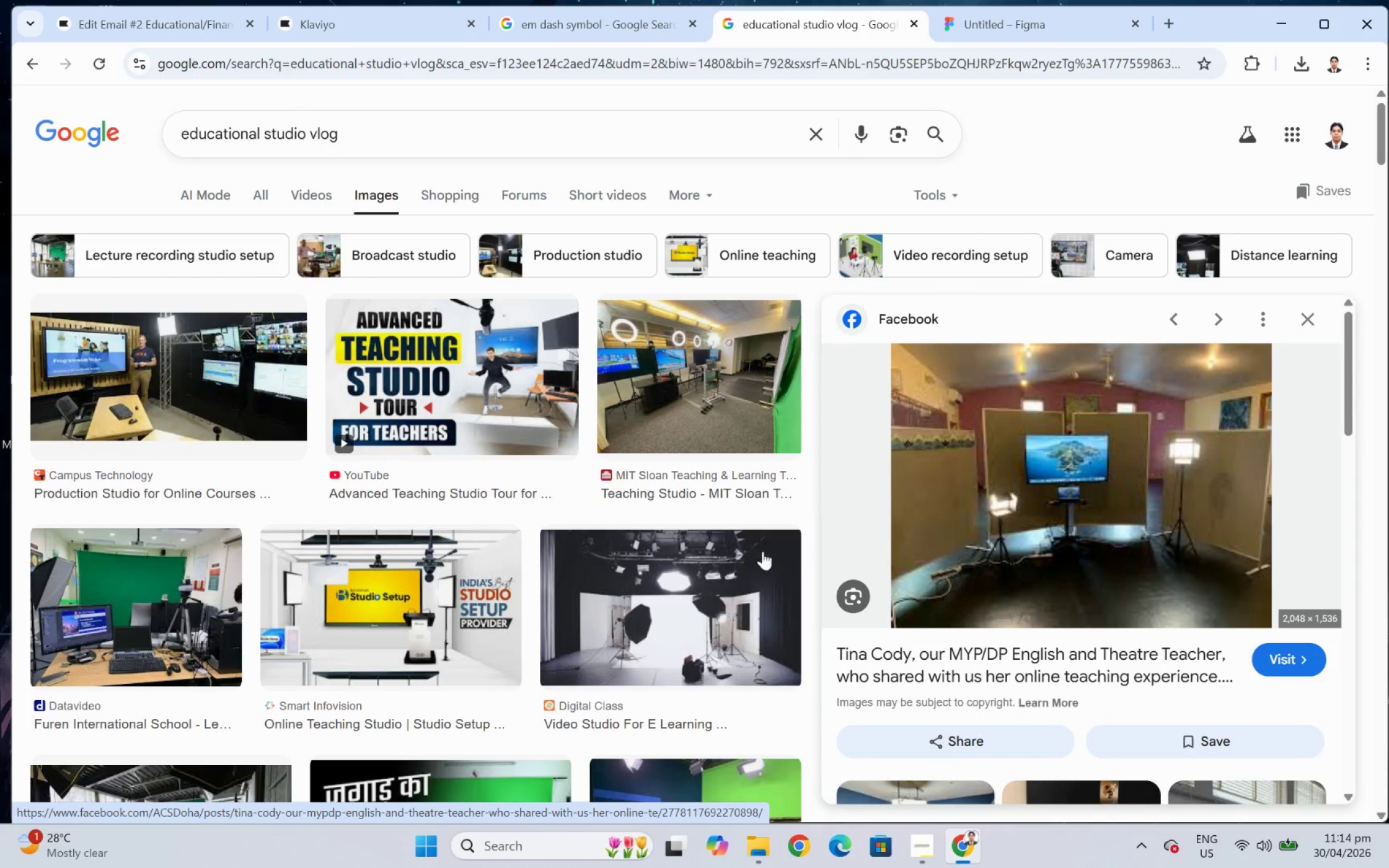 
scroll: coordinate [1015, 489], scroll_direction: none, amount: 0.0
 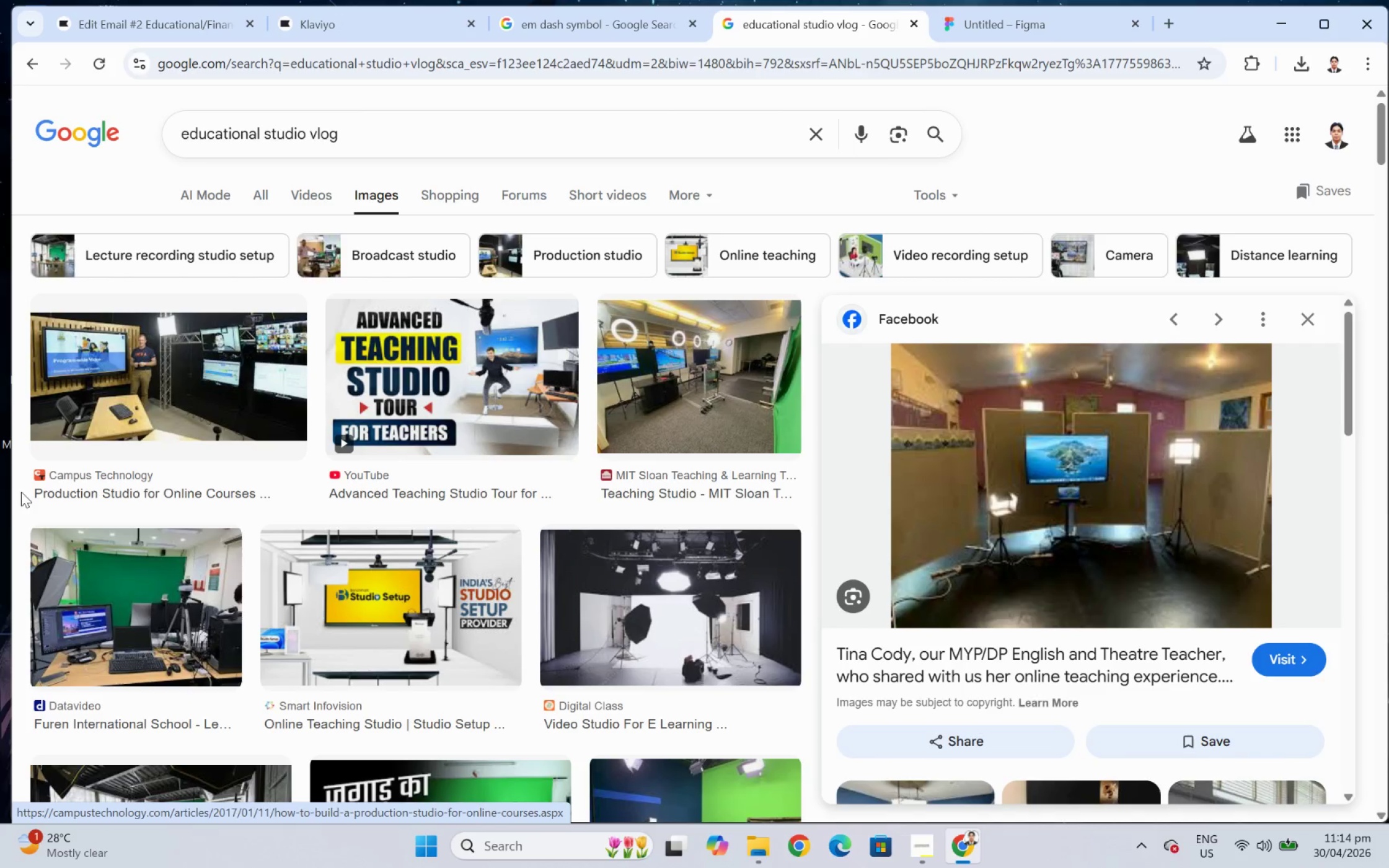 
scroll: coordinate [511, 556], scroll_direction: down, amount: 12.0
 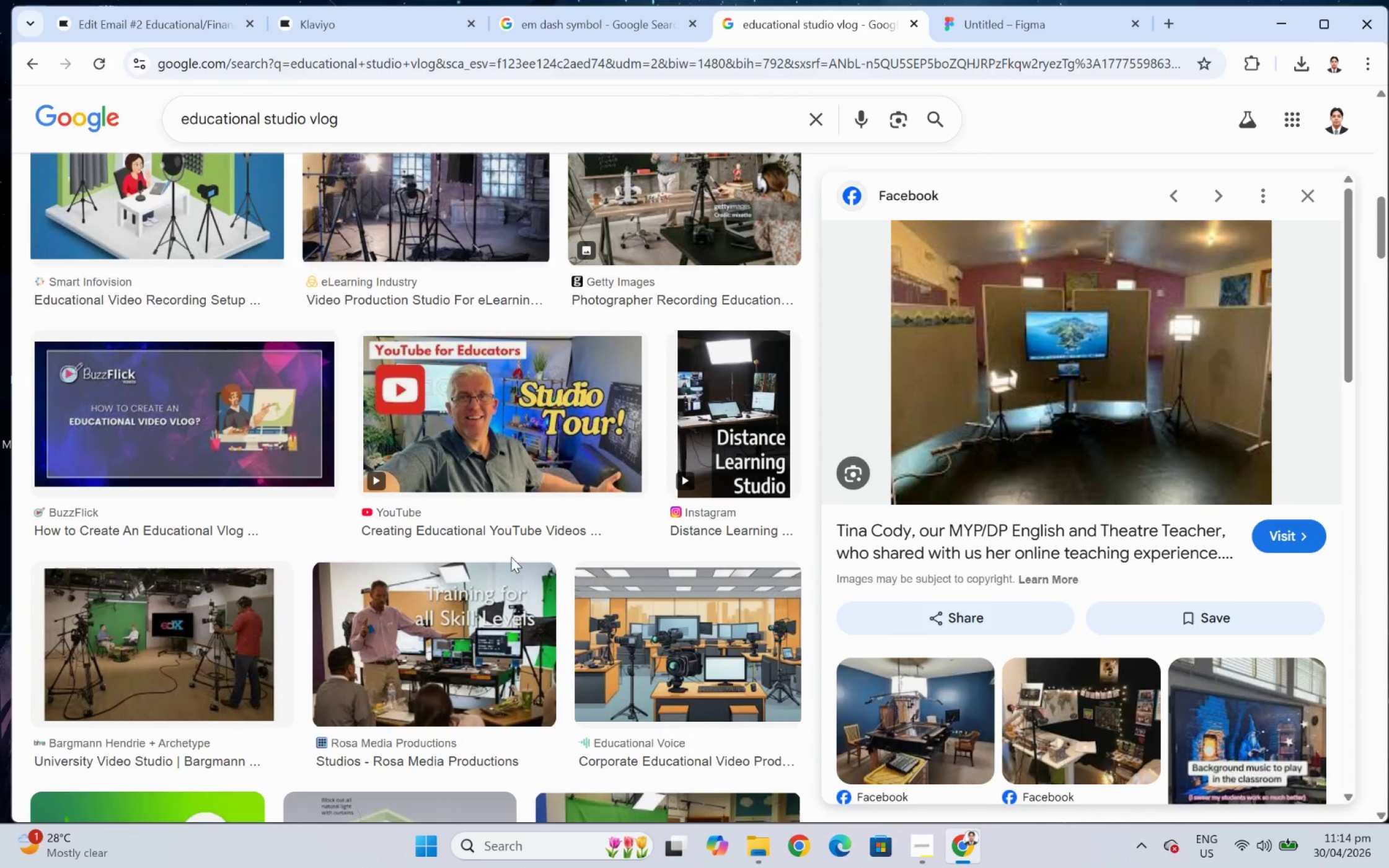 
scroll: coordinate [547, 535], scroll_direction: up, amount: 21.0
 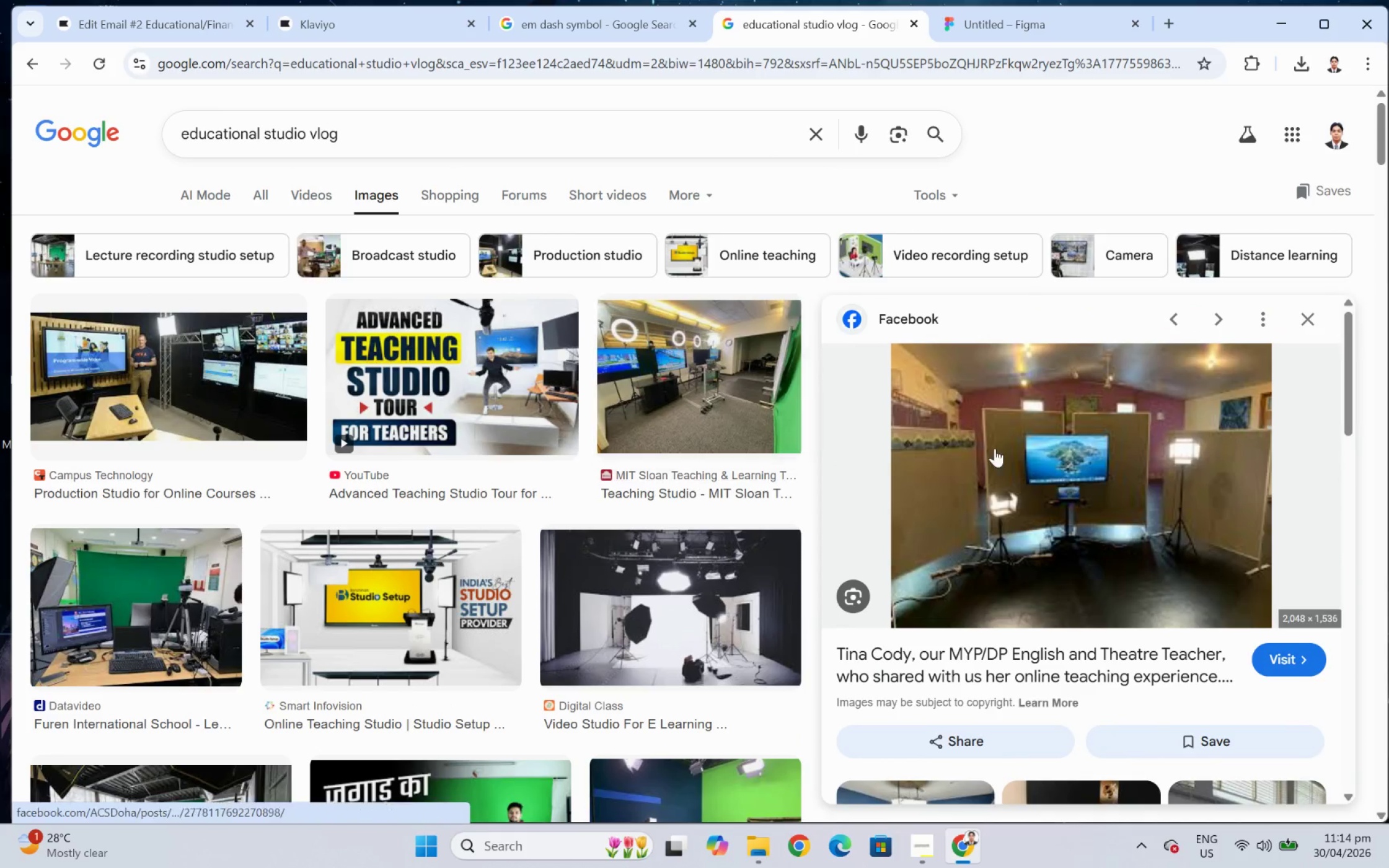 
right_click([1038, 448])
 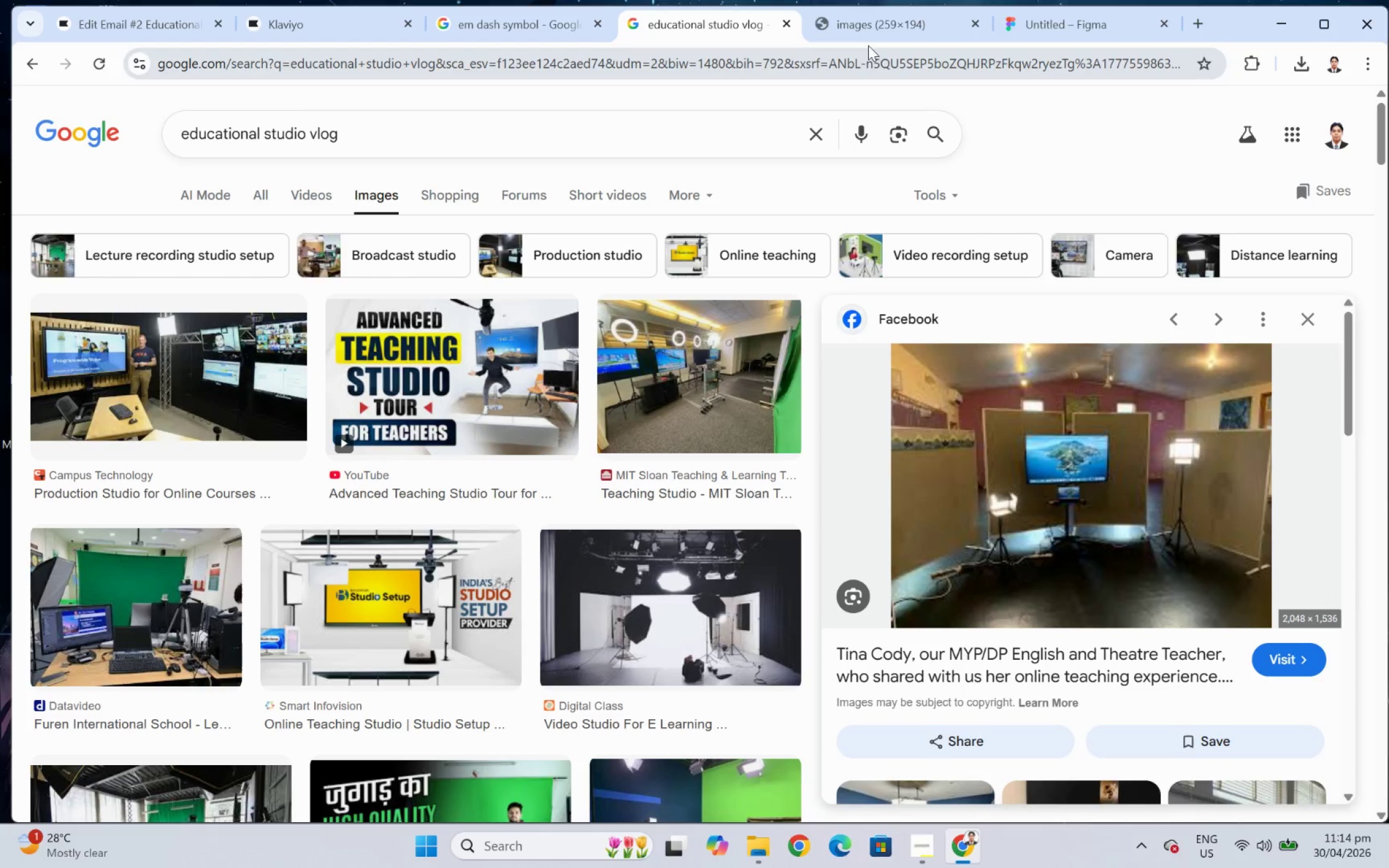 
left_click([976, 22])
 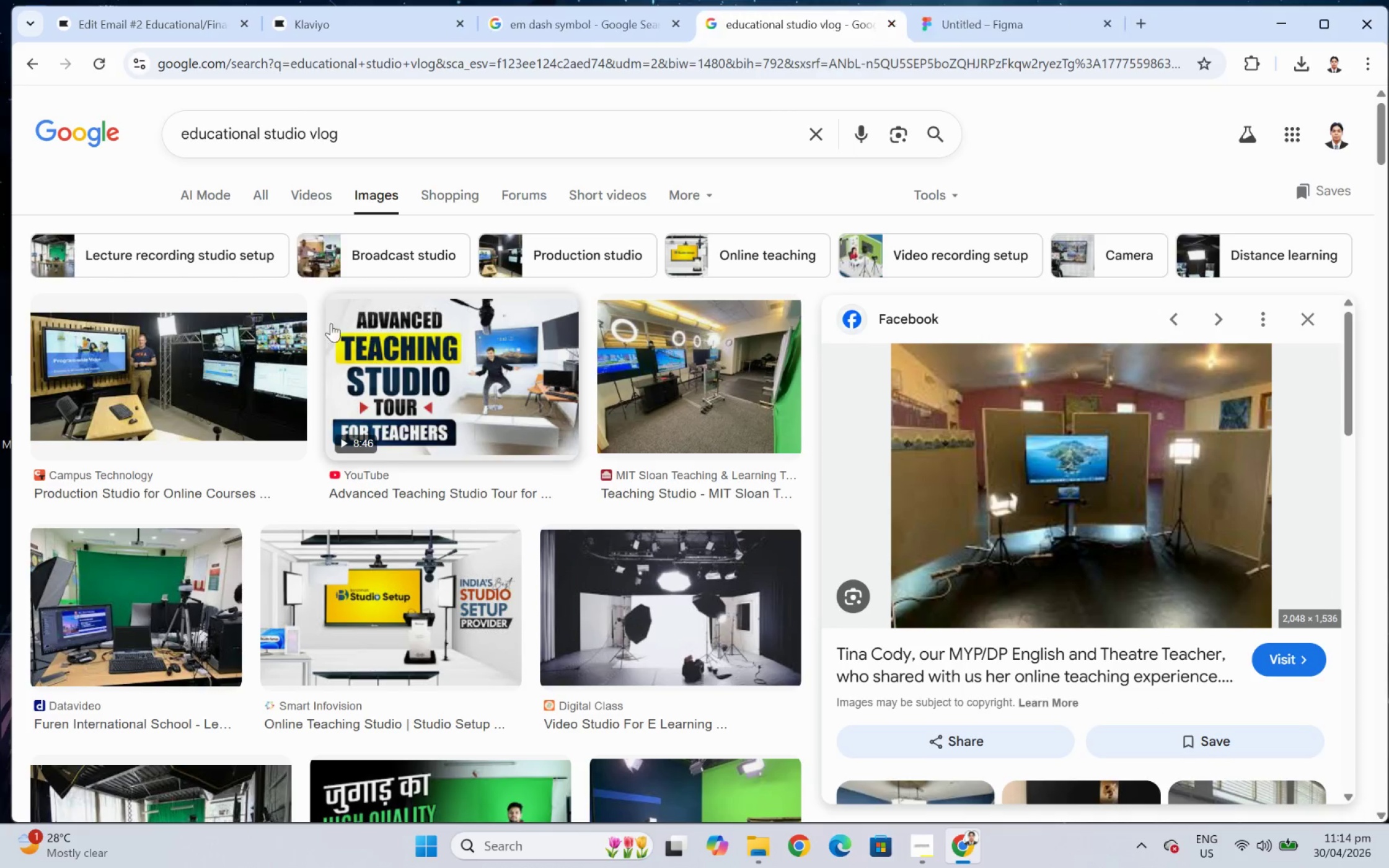 
left_click([228, 361])
 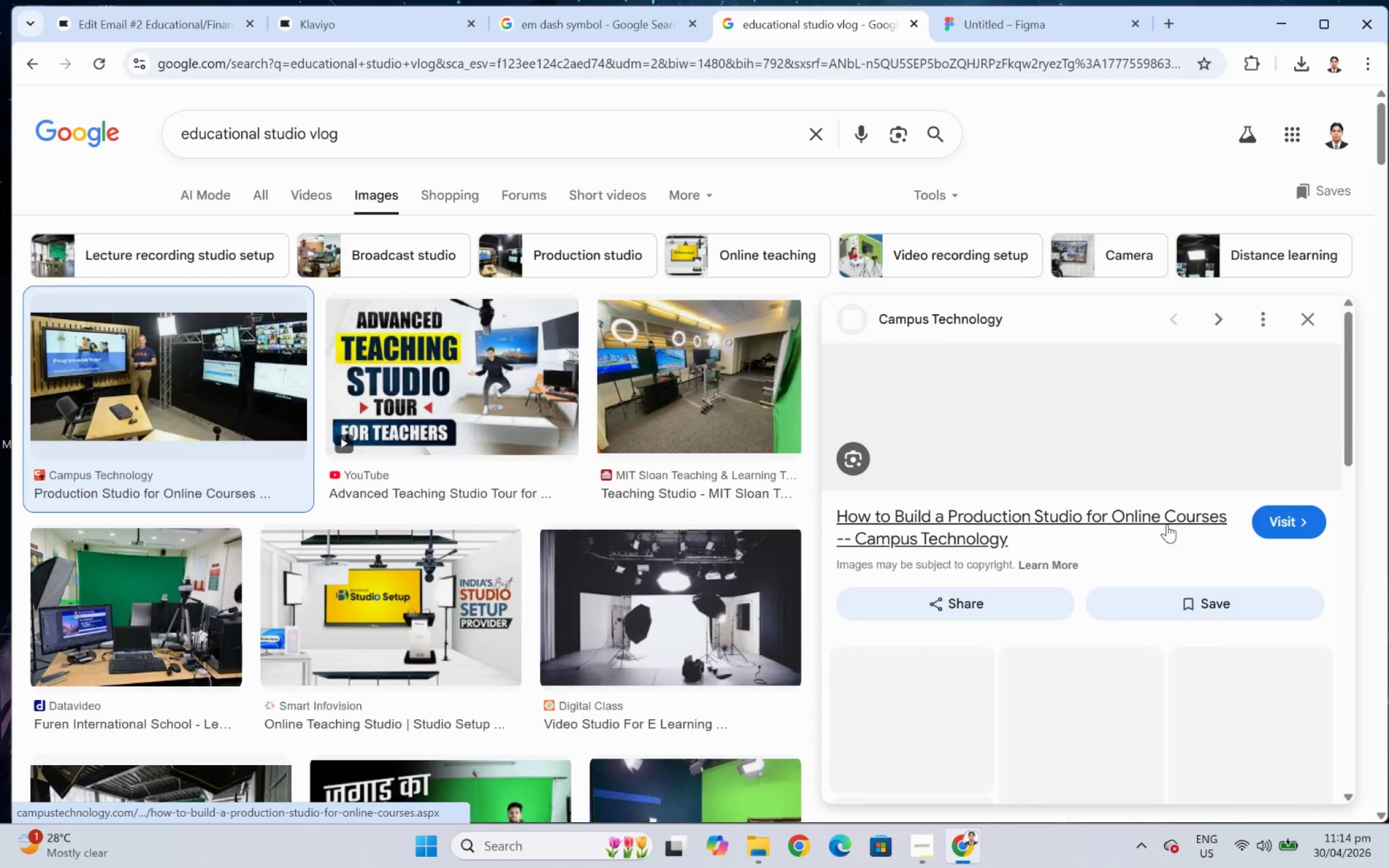 
scroll: coordinate [1271, 604], scroll_direction: down, amount: 5.0
 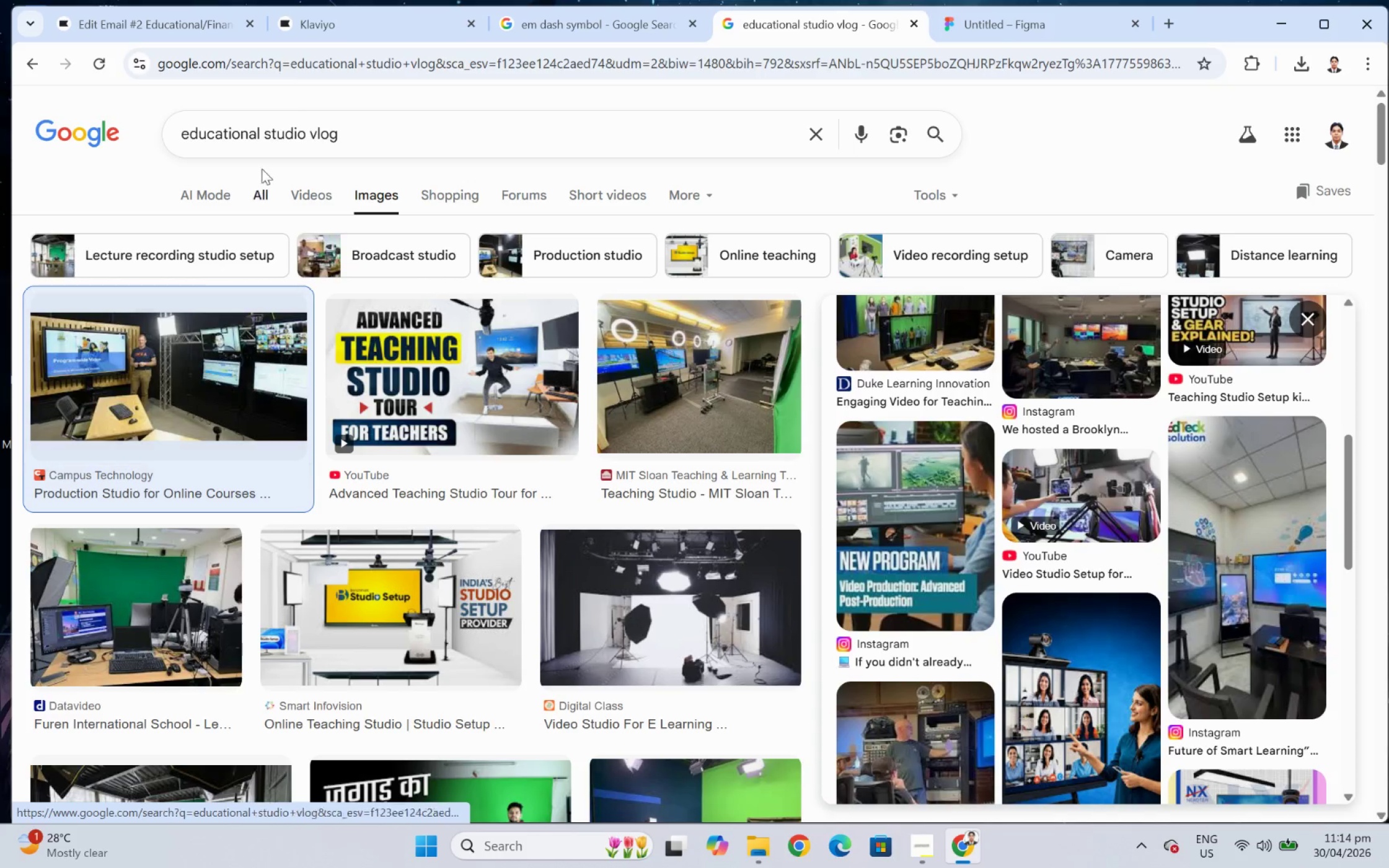 
left_click_drag(start_coordinate=[378, 131], to_coordinate=[314, 130])
 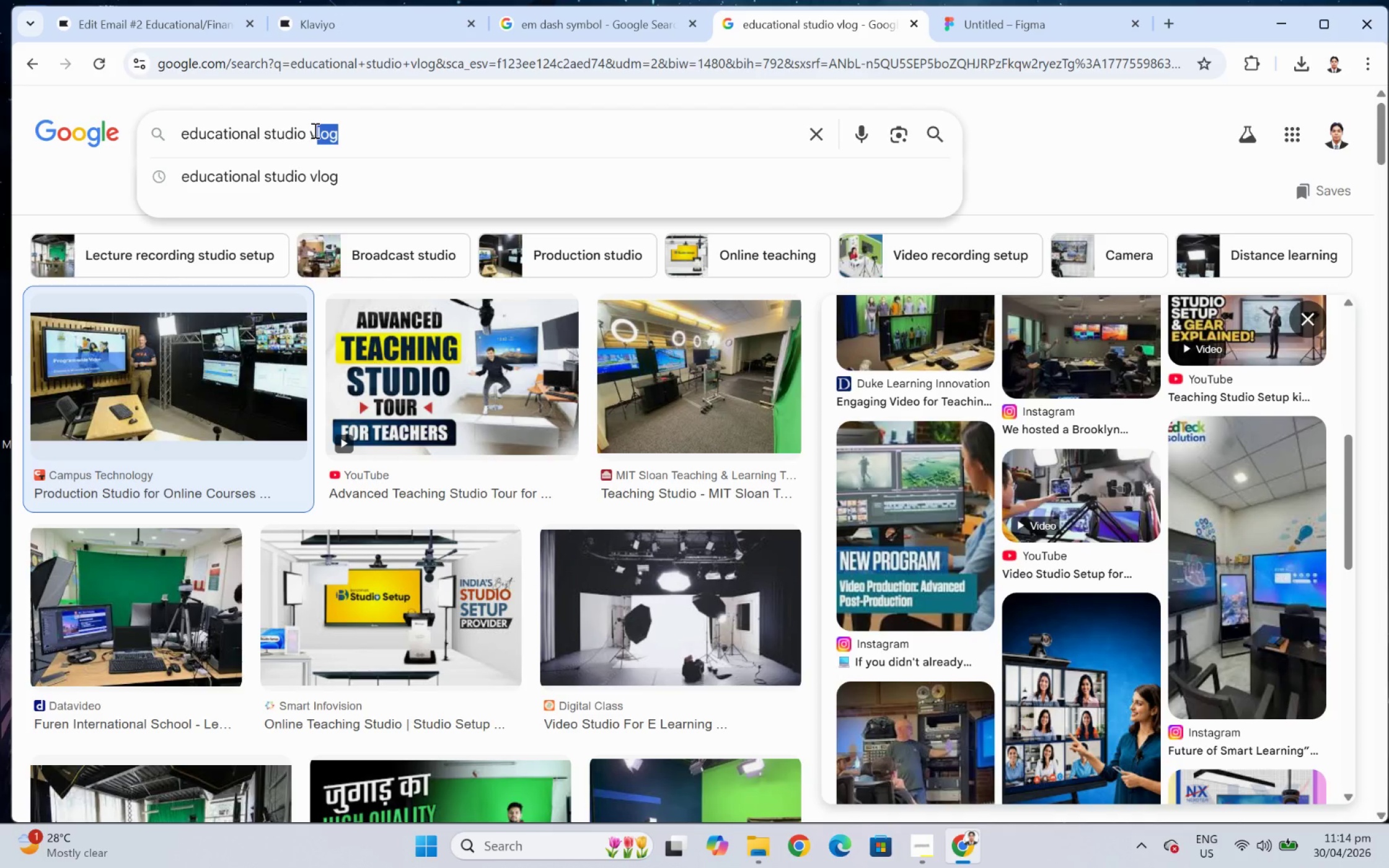 
key(Backspace)
 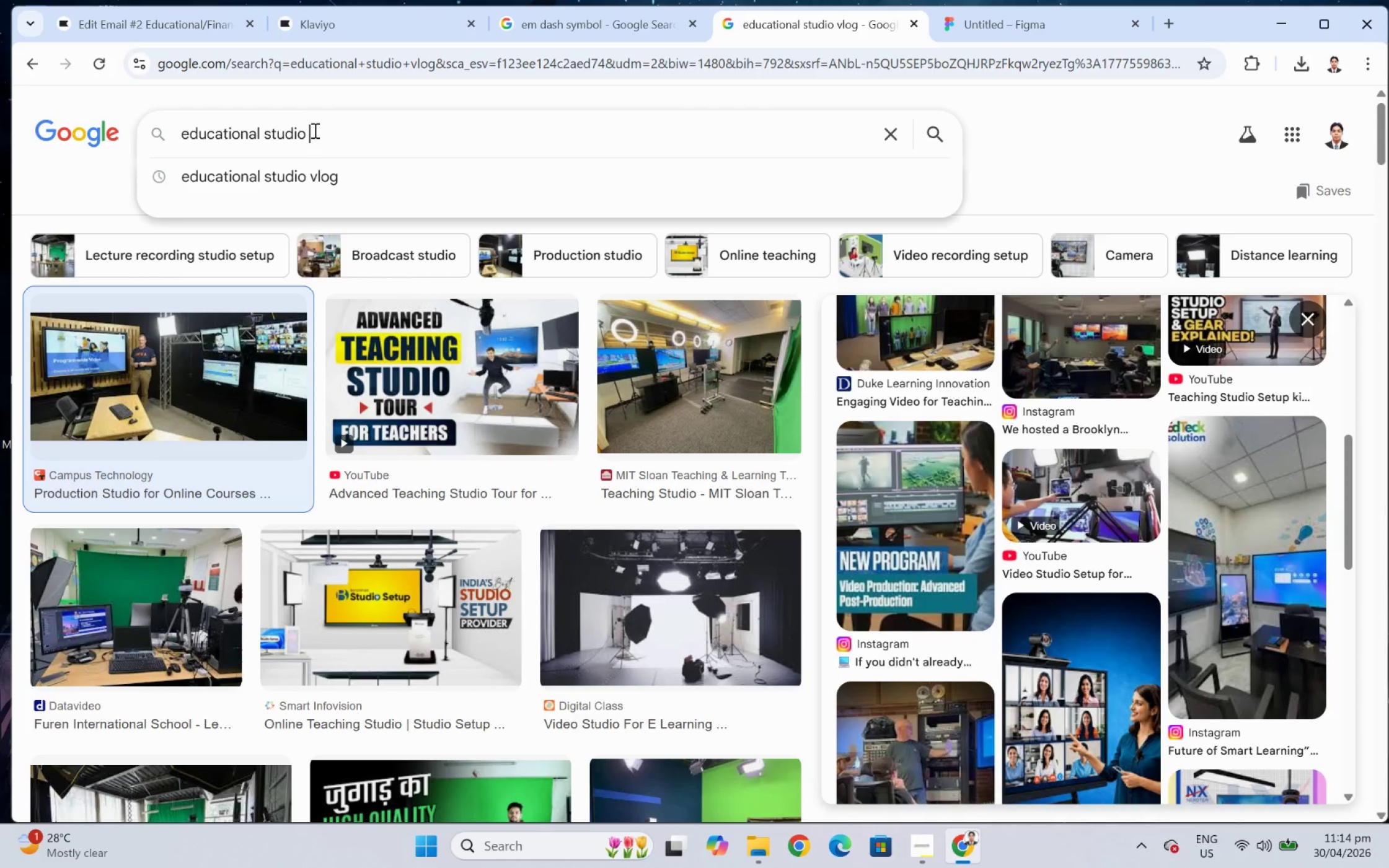 
key(Backspace)
 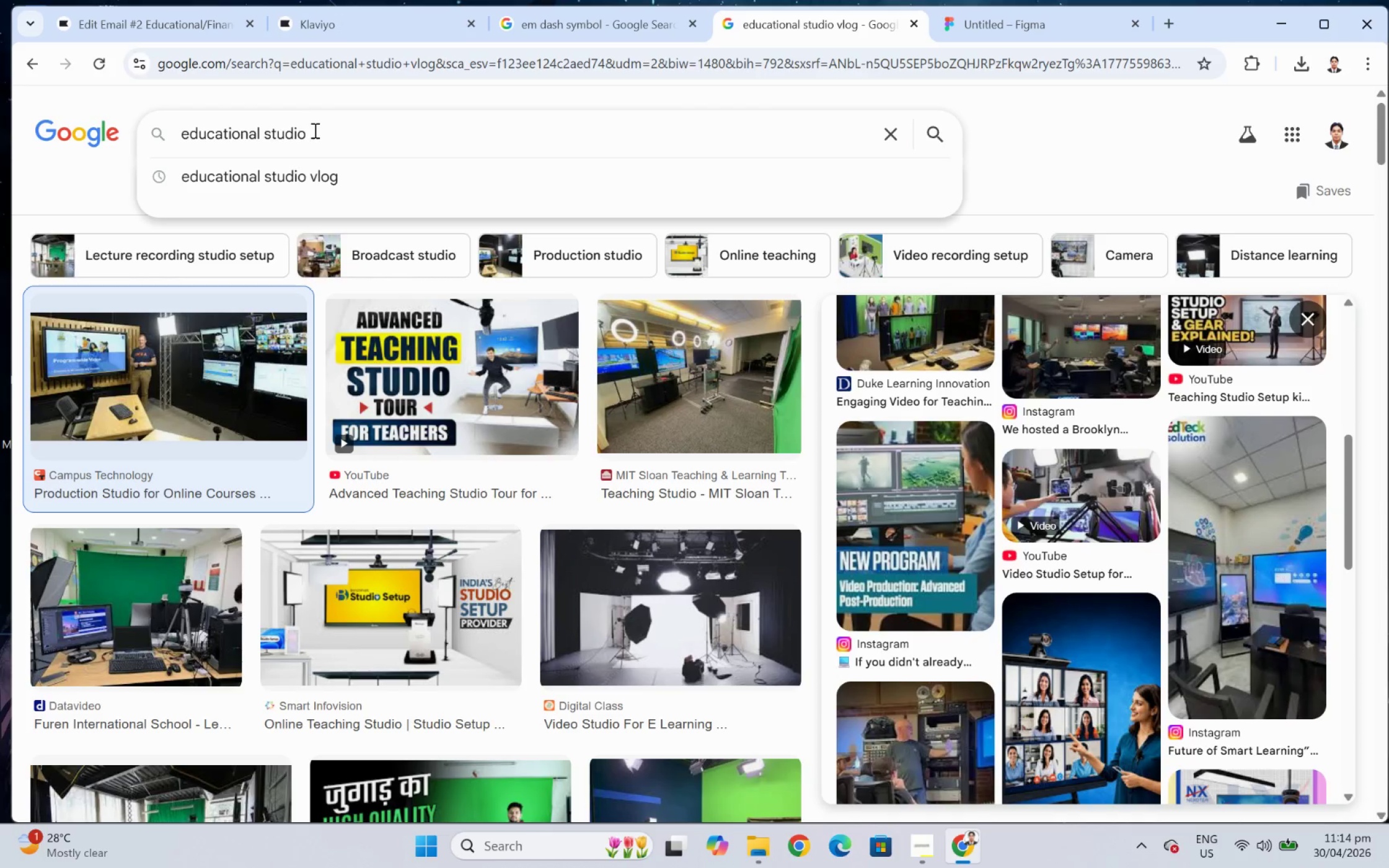 
key(Backspace)
 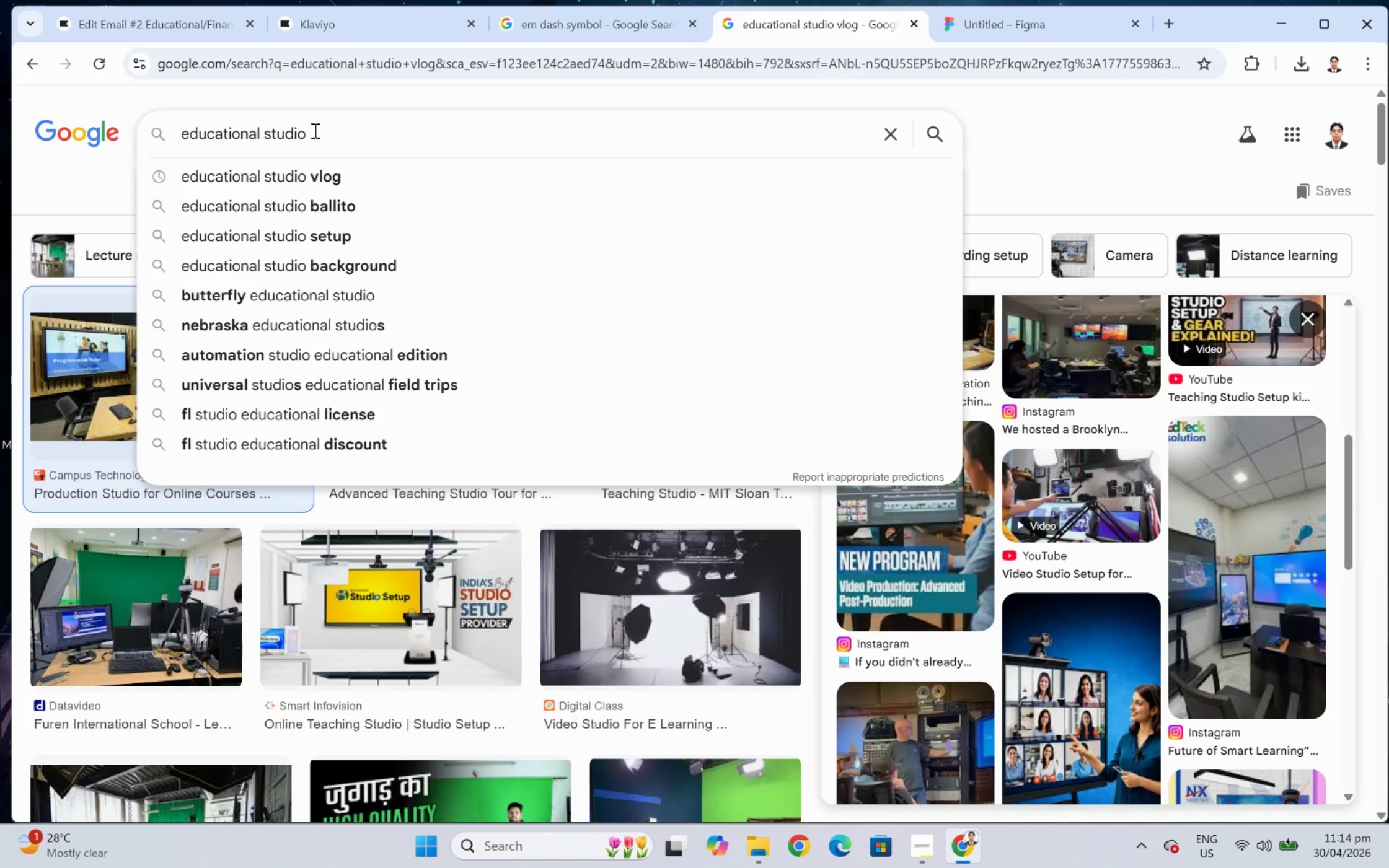 
key(Enter)
 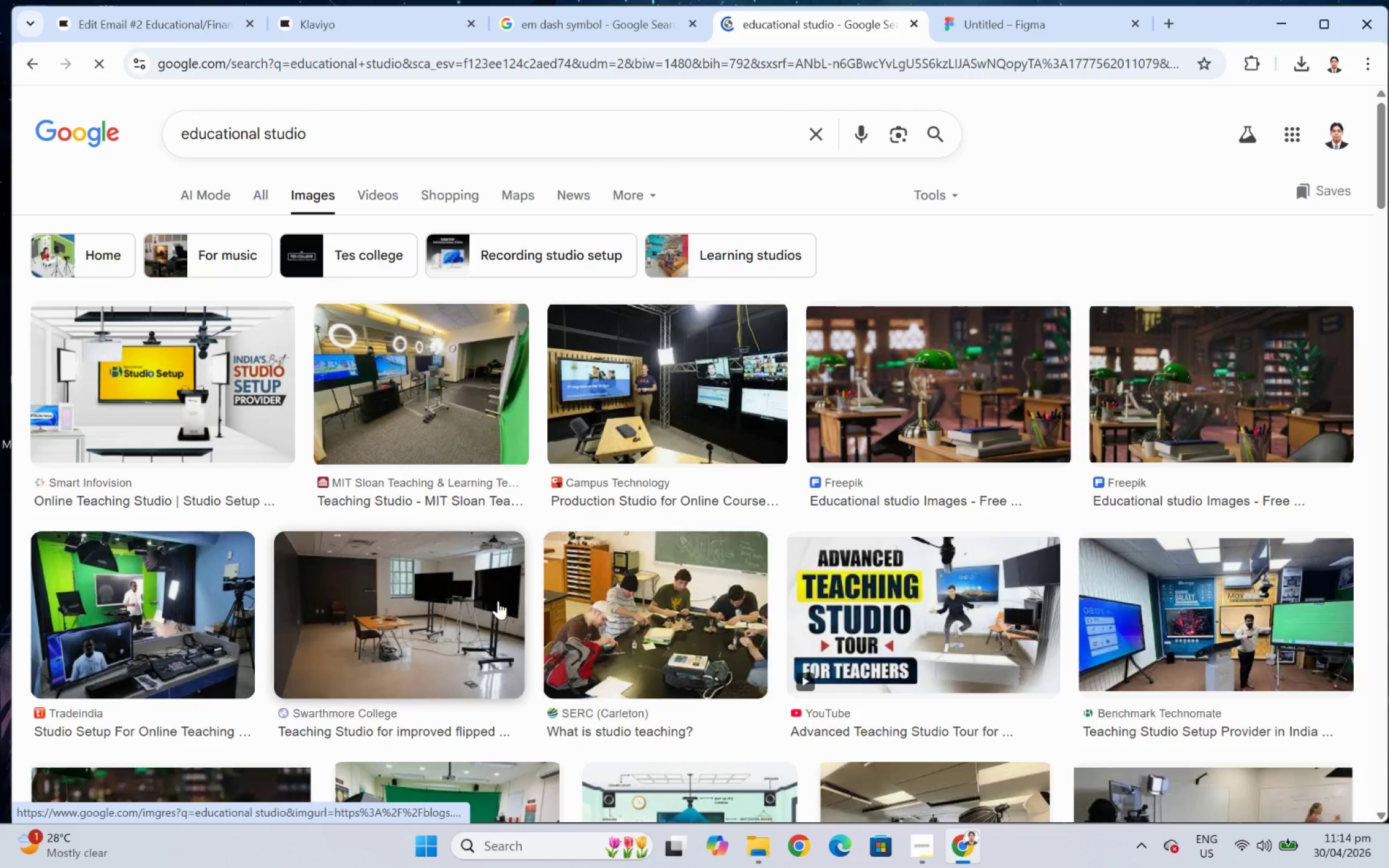 
wait(6.43)
 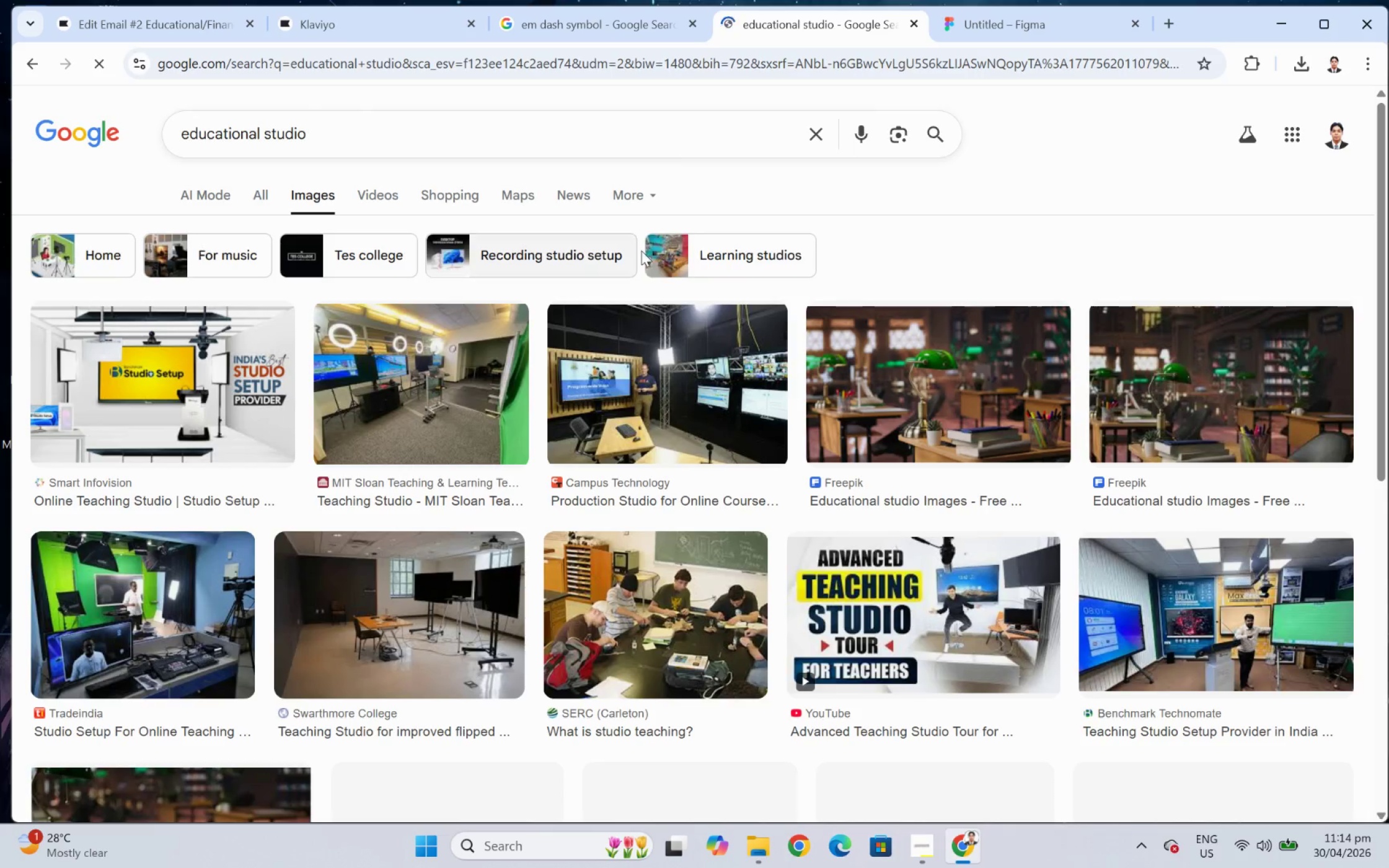 
left_click([408, 616])
 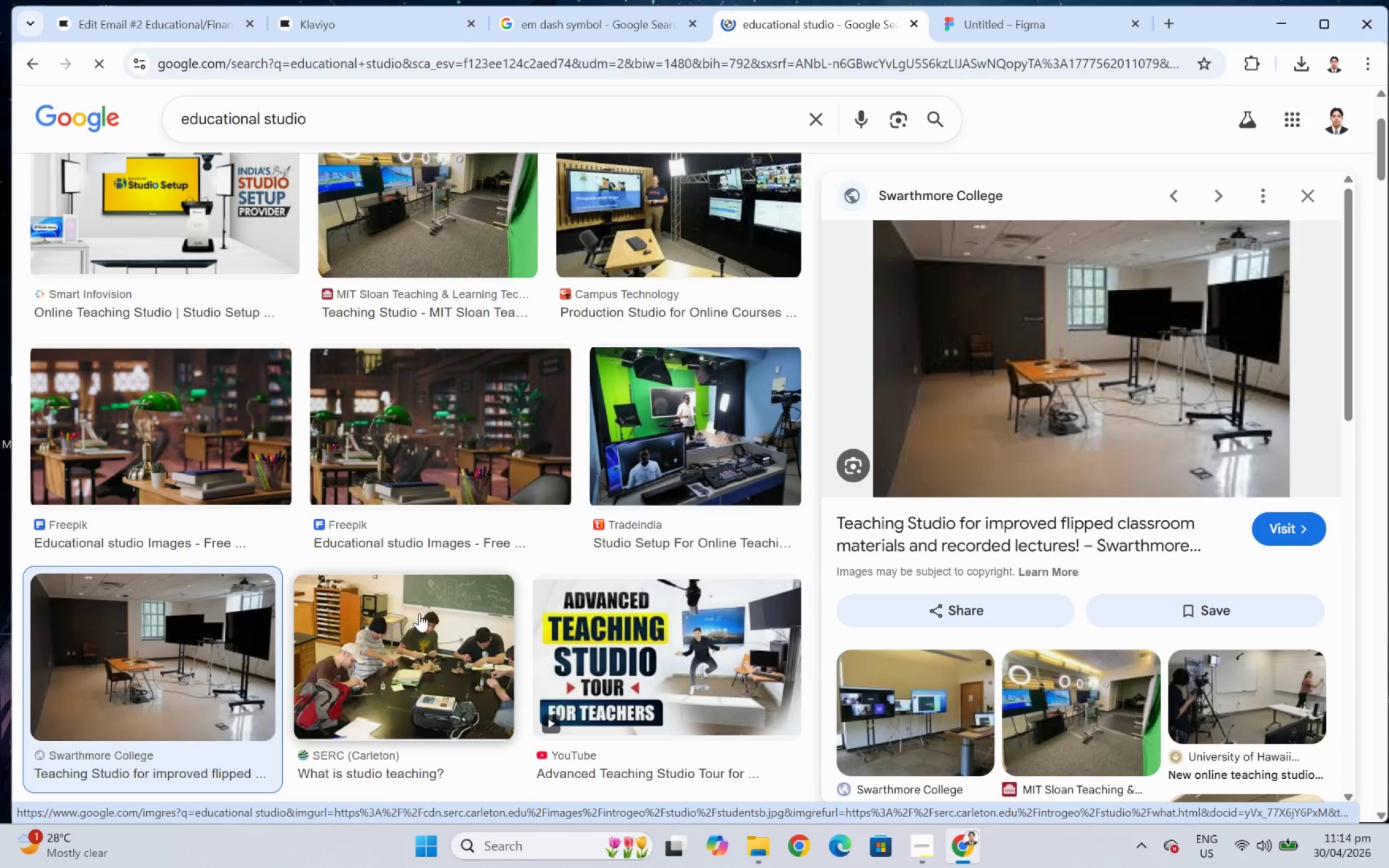 
wait(14.11)
 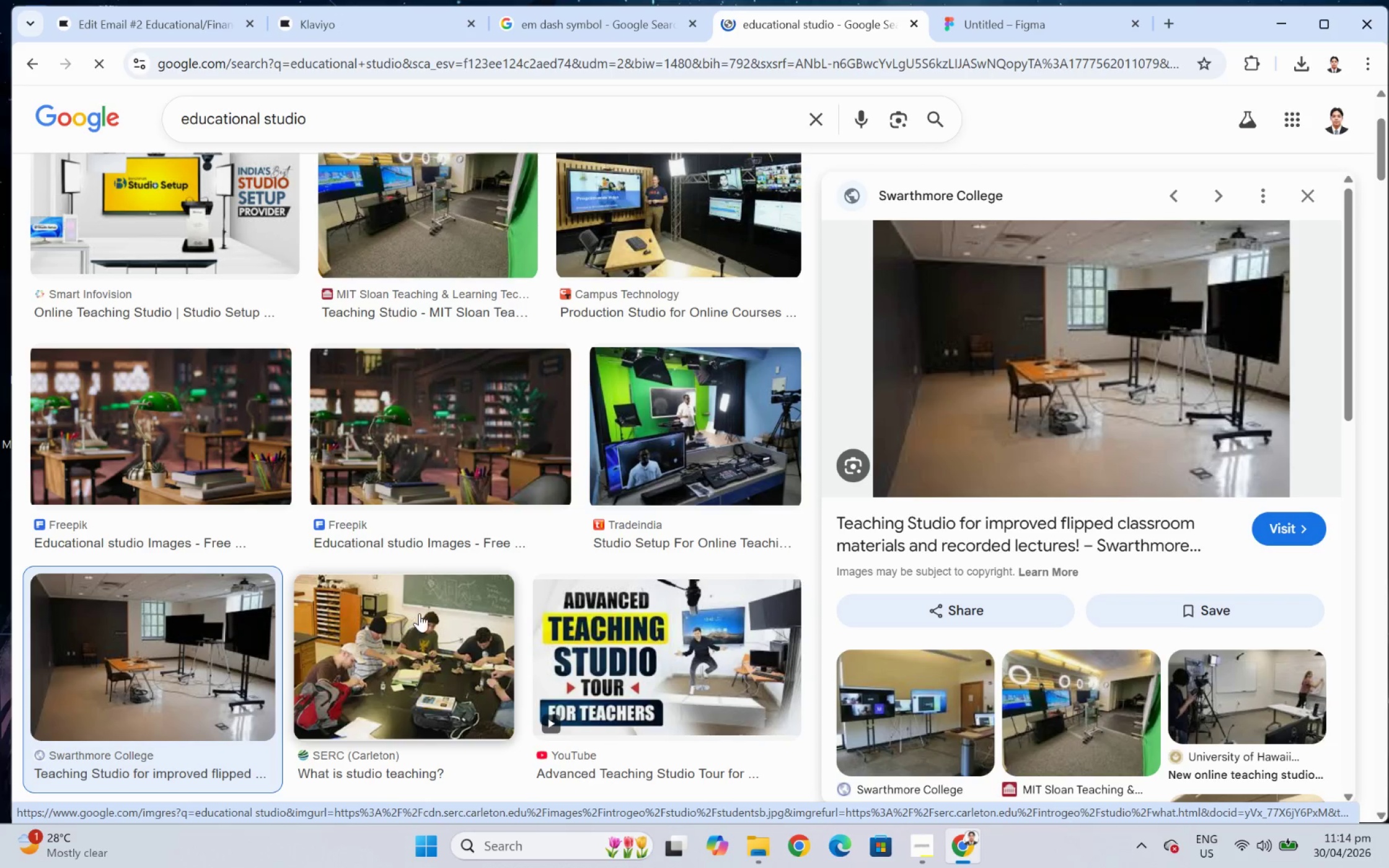 
scroll: coordinate [536, 462], scroll_direction: up, amount: 3.0
 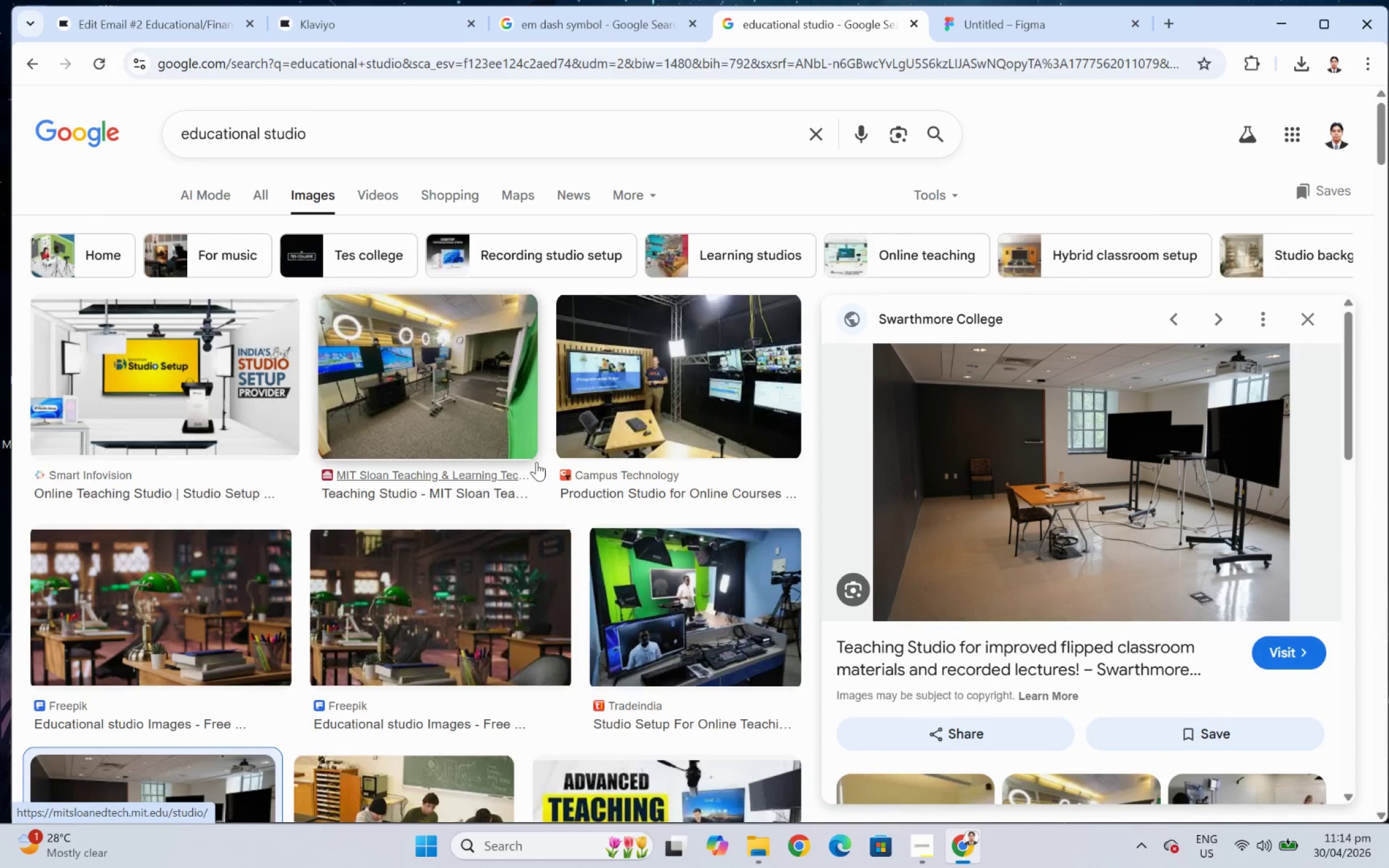 
scroll: coordinate [536, 462], scroll_direction: down, amount: 3.0
 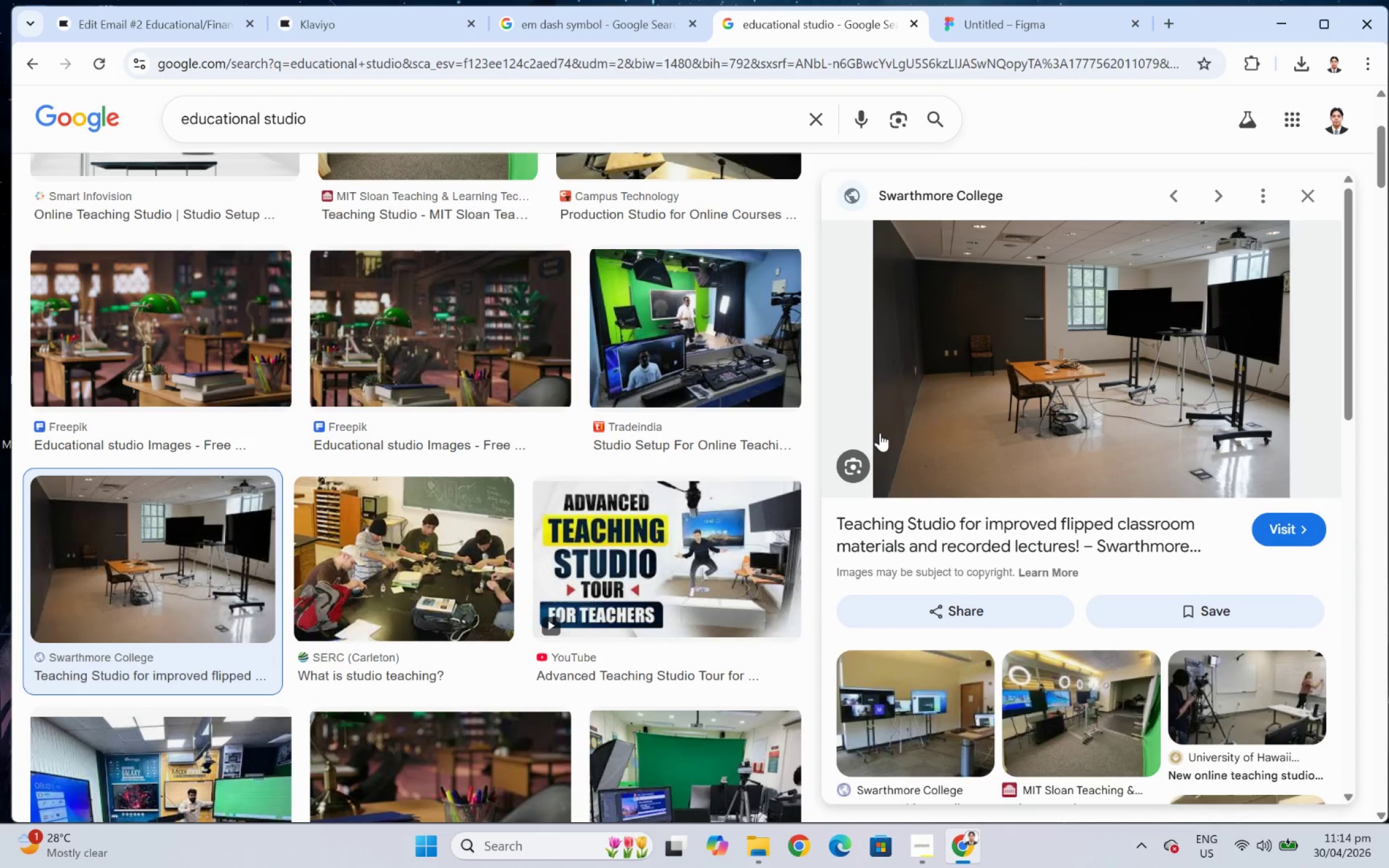 
right_click([1136, 340])
 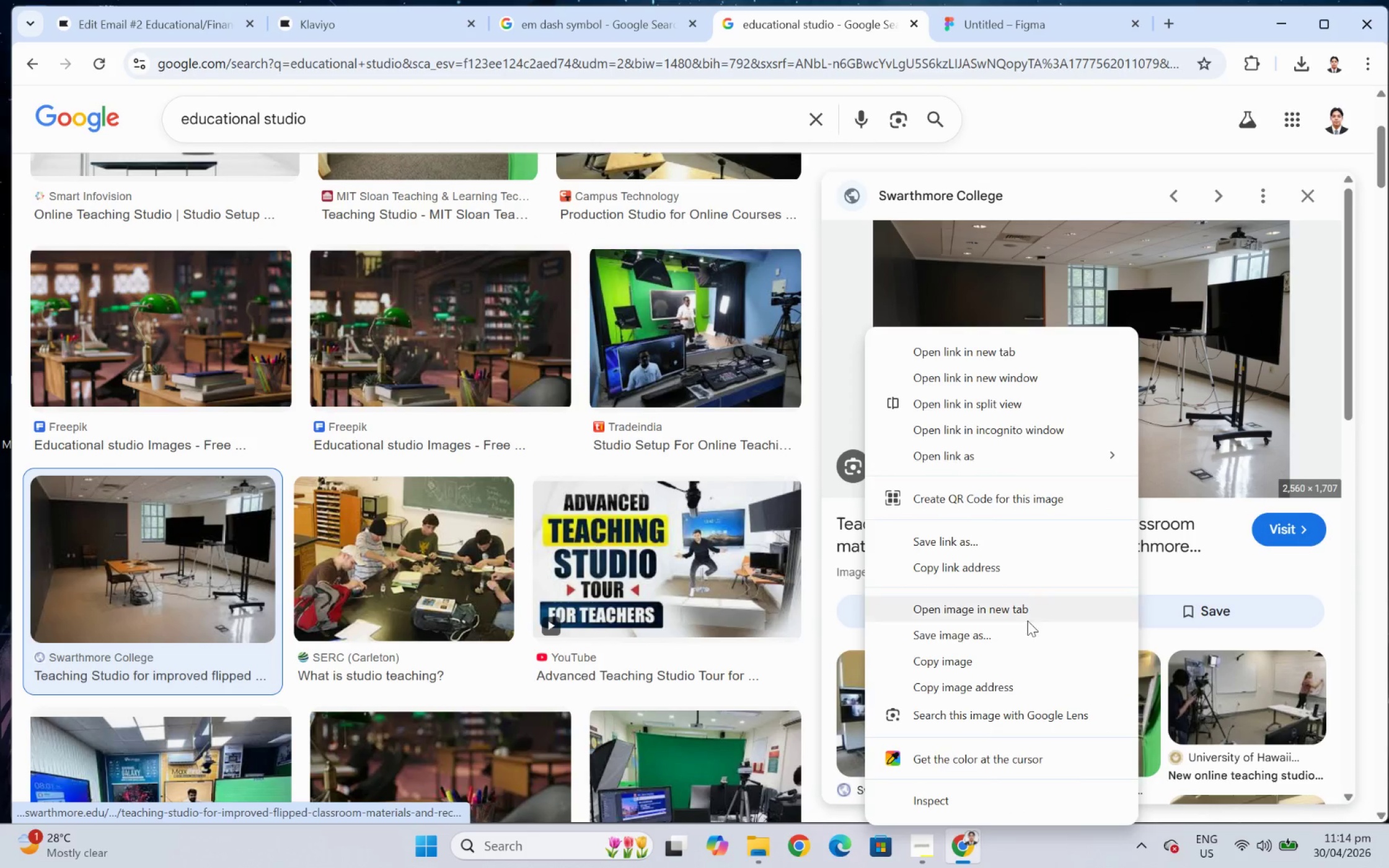 
left_click([1021, 655])
 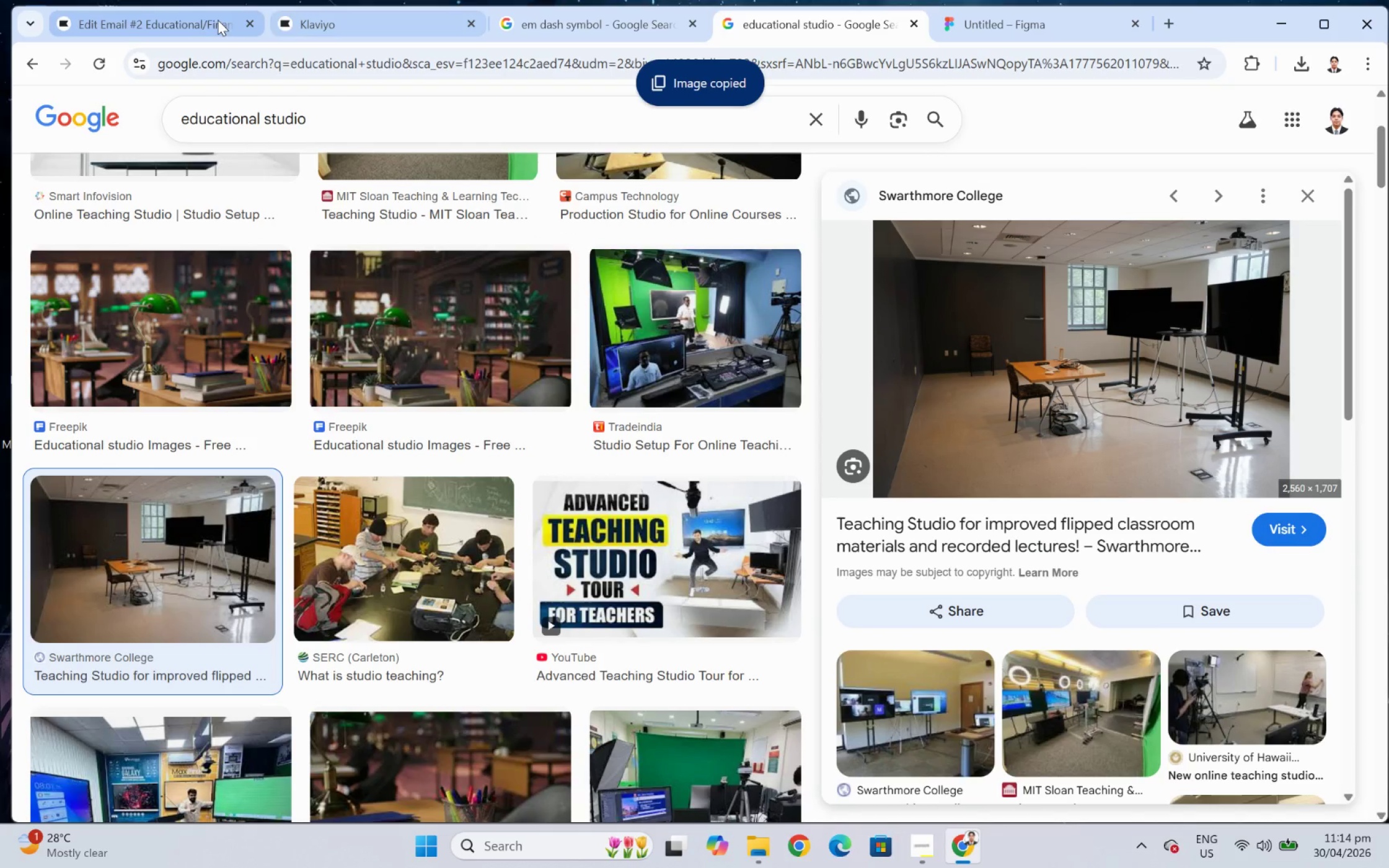 
left_click([197, 19])
 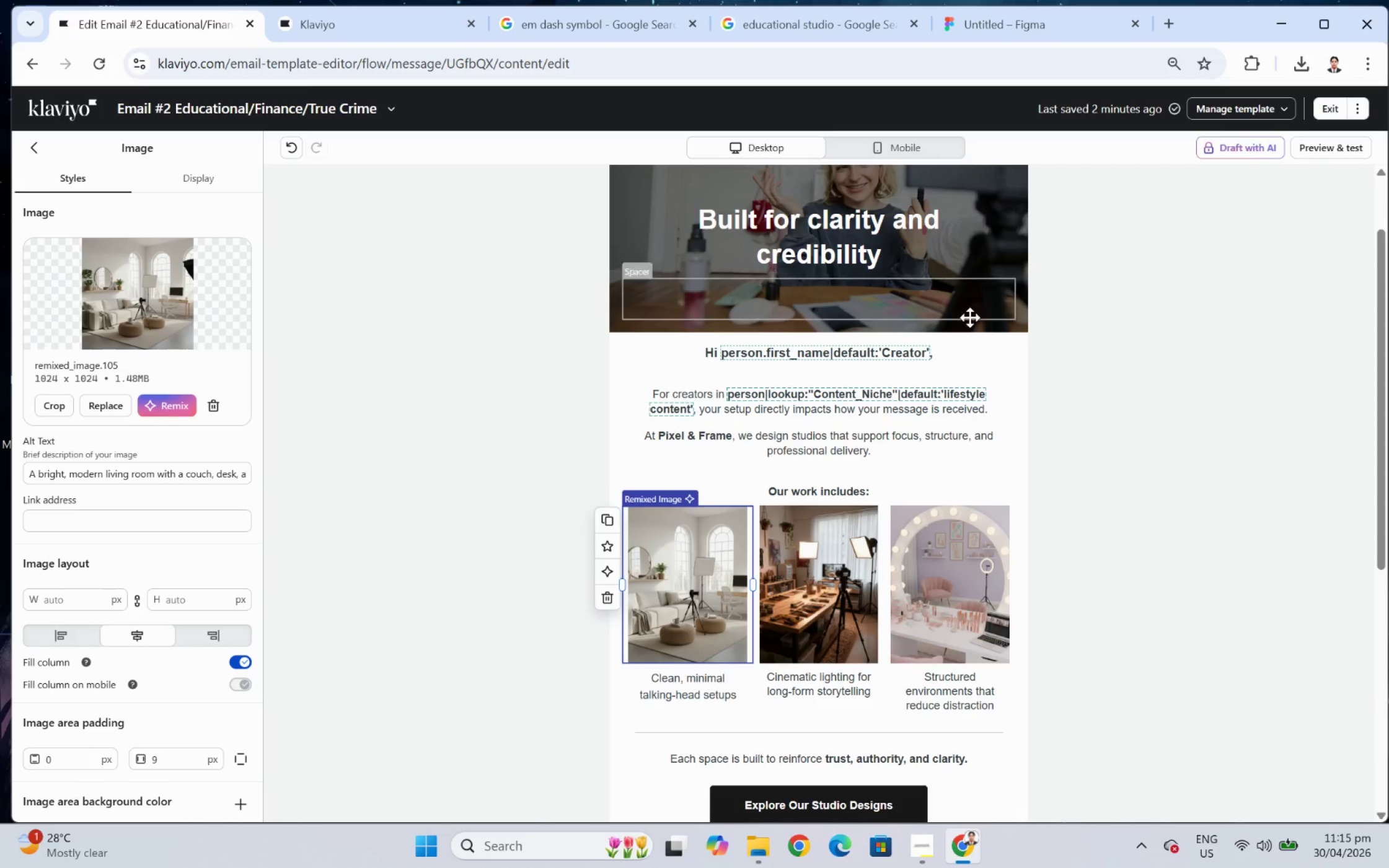 
scroll: coordinate [1039, 361], scroll_direction: up, amount: 3.0
 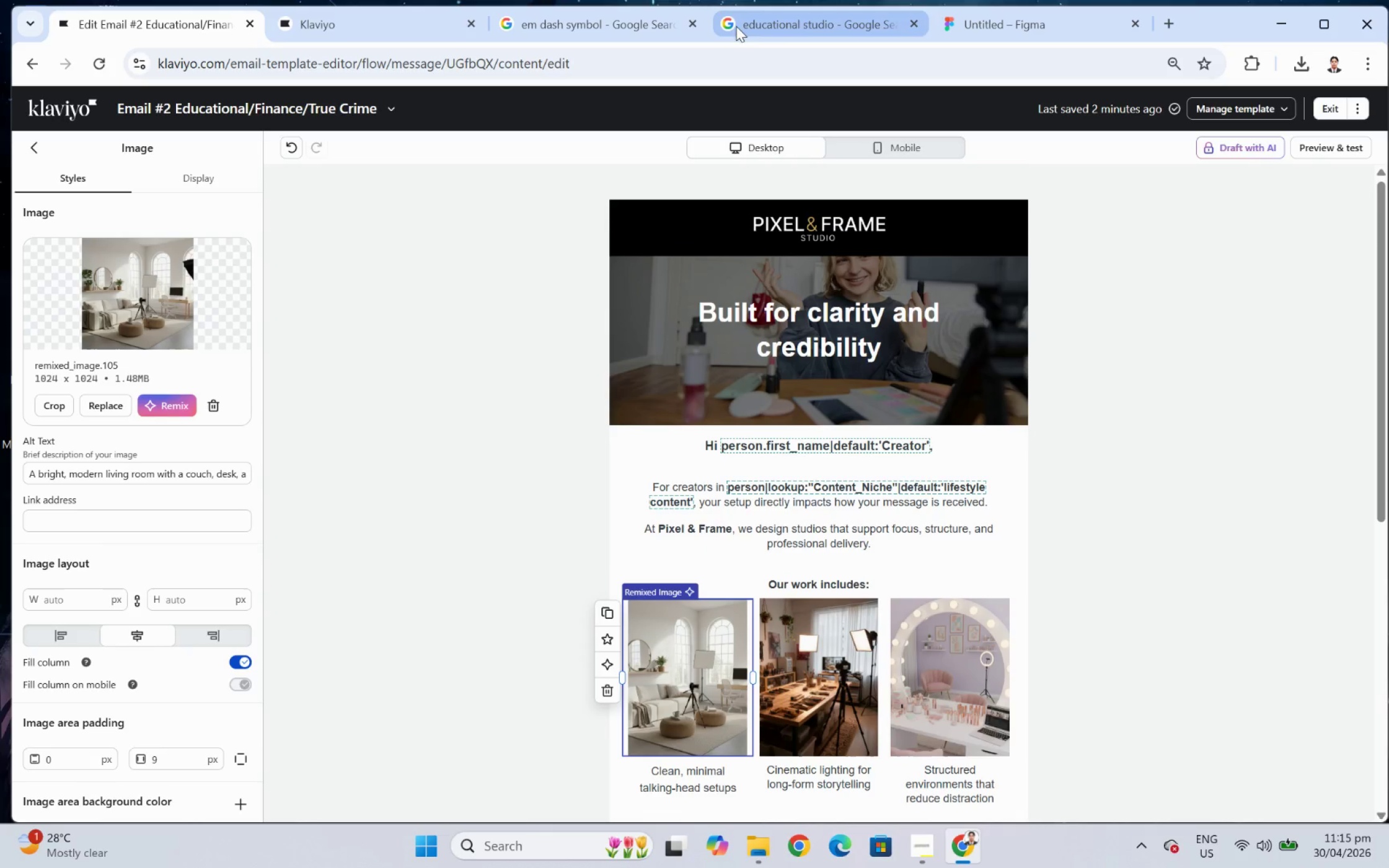 
left_click([778, 27])
 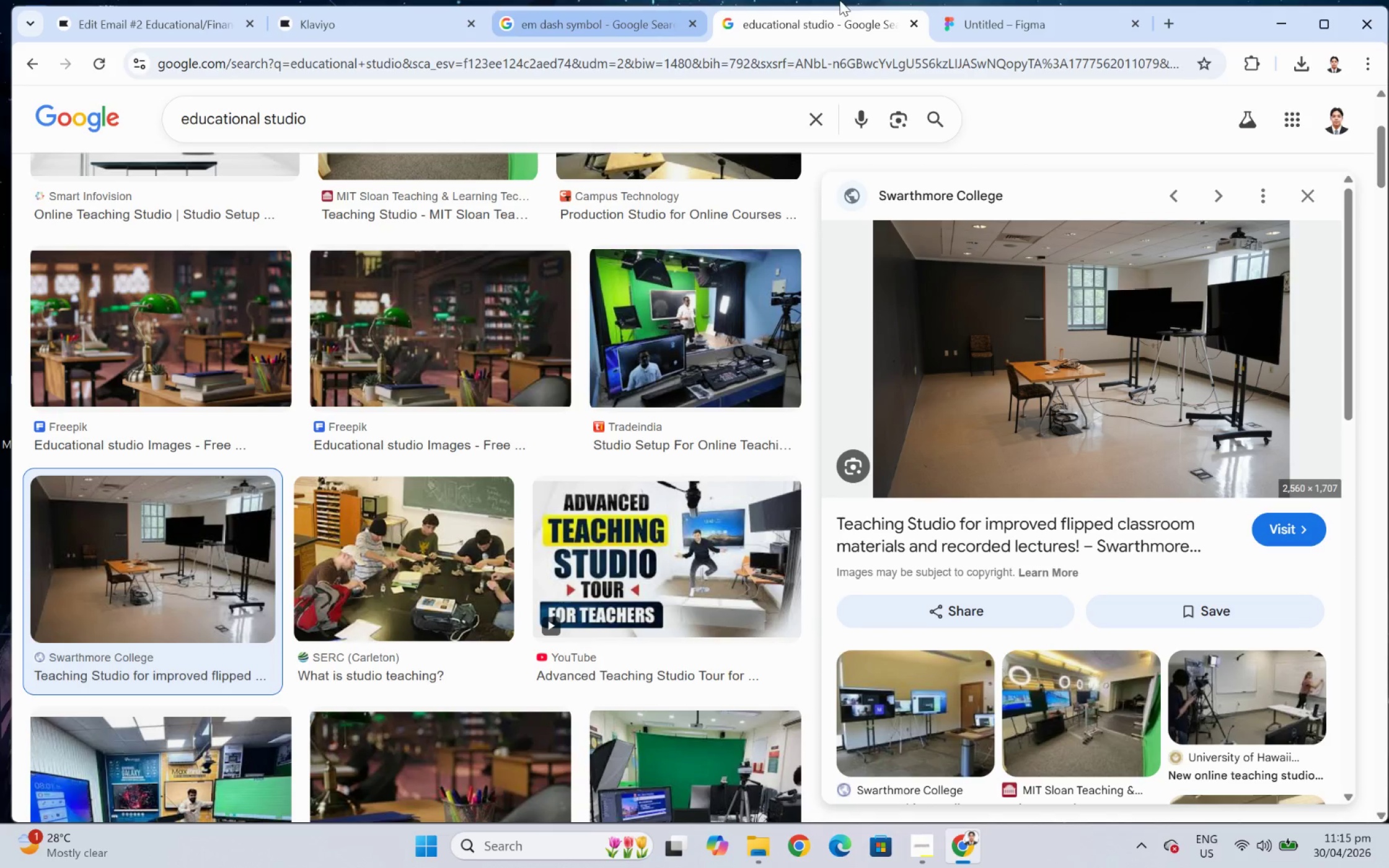 
left_click([1047, 22])
 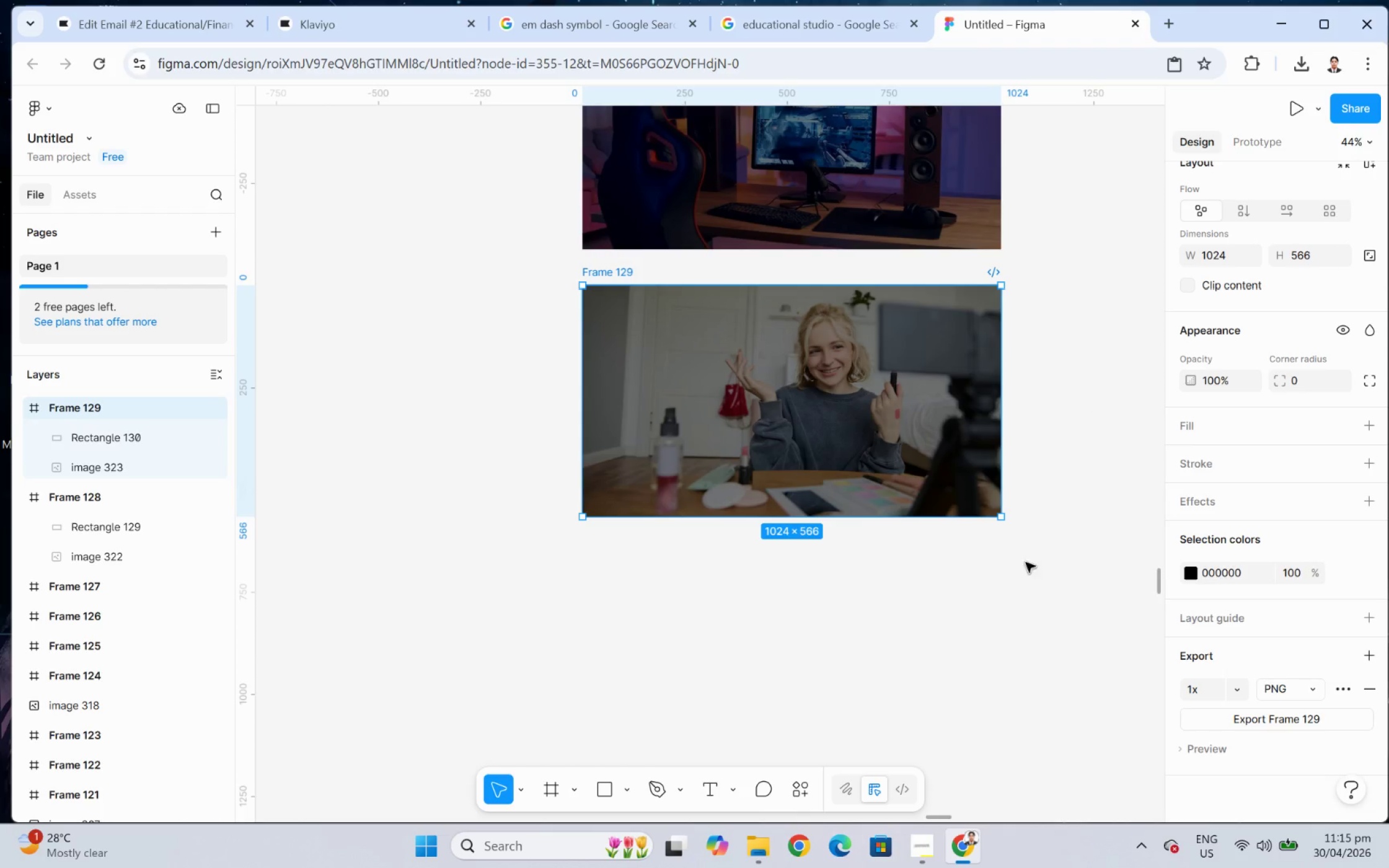 
left_click([995, 591])
 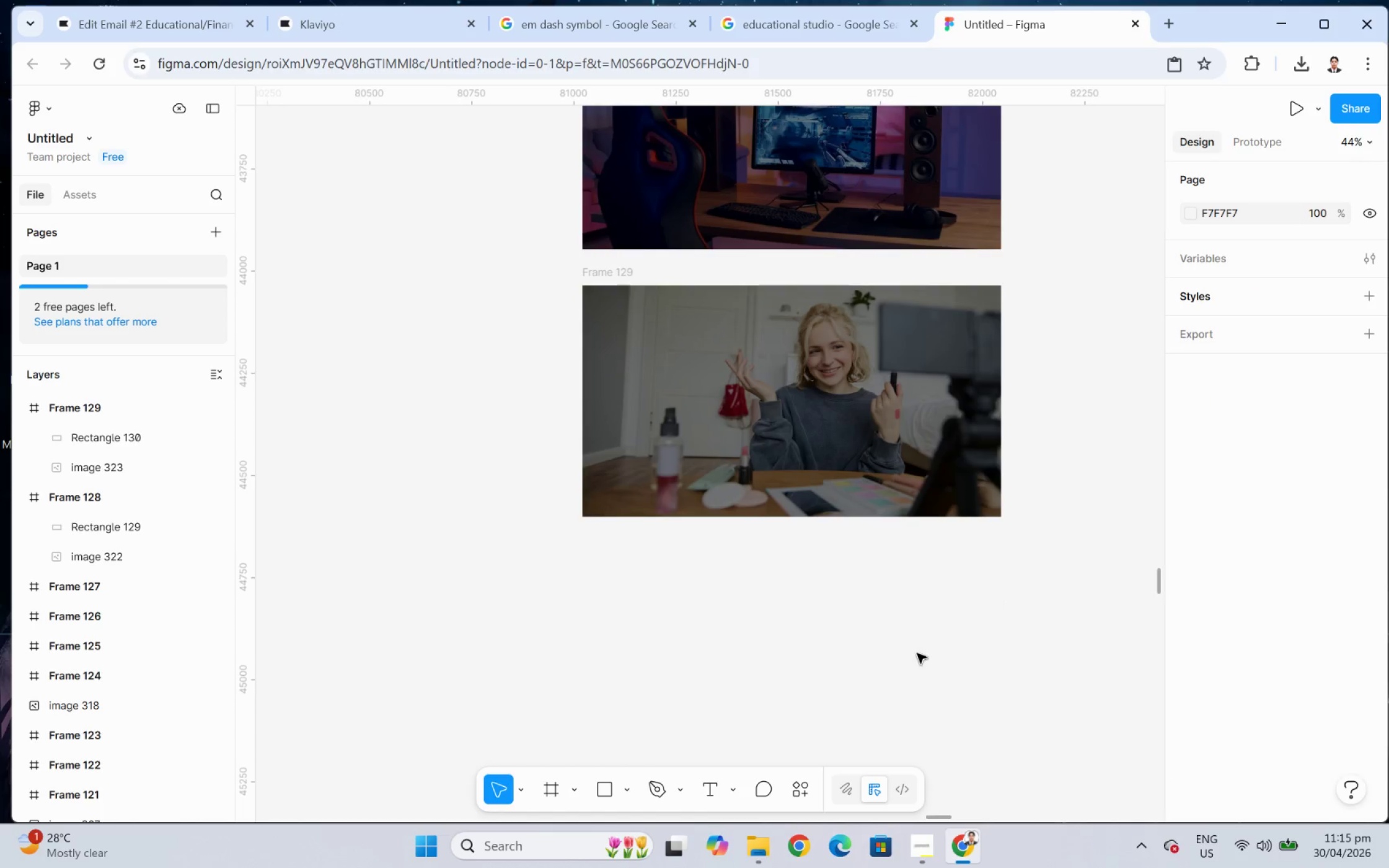 
key(Control+V)
 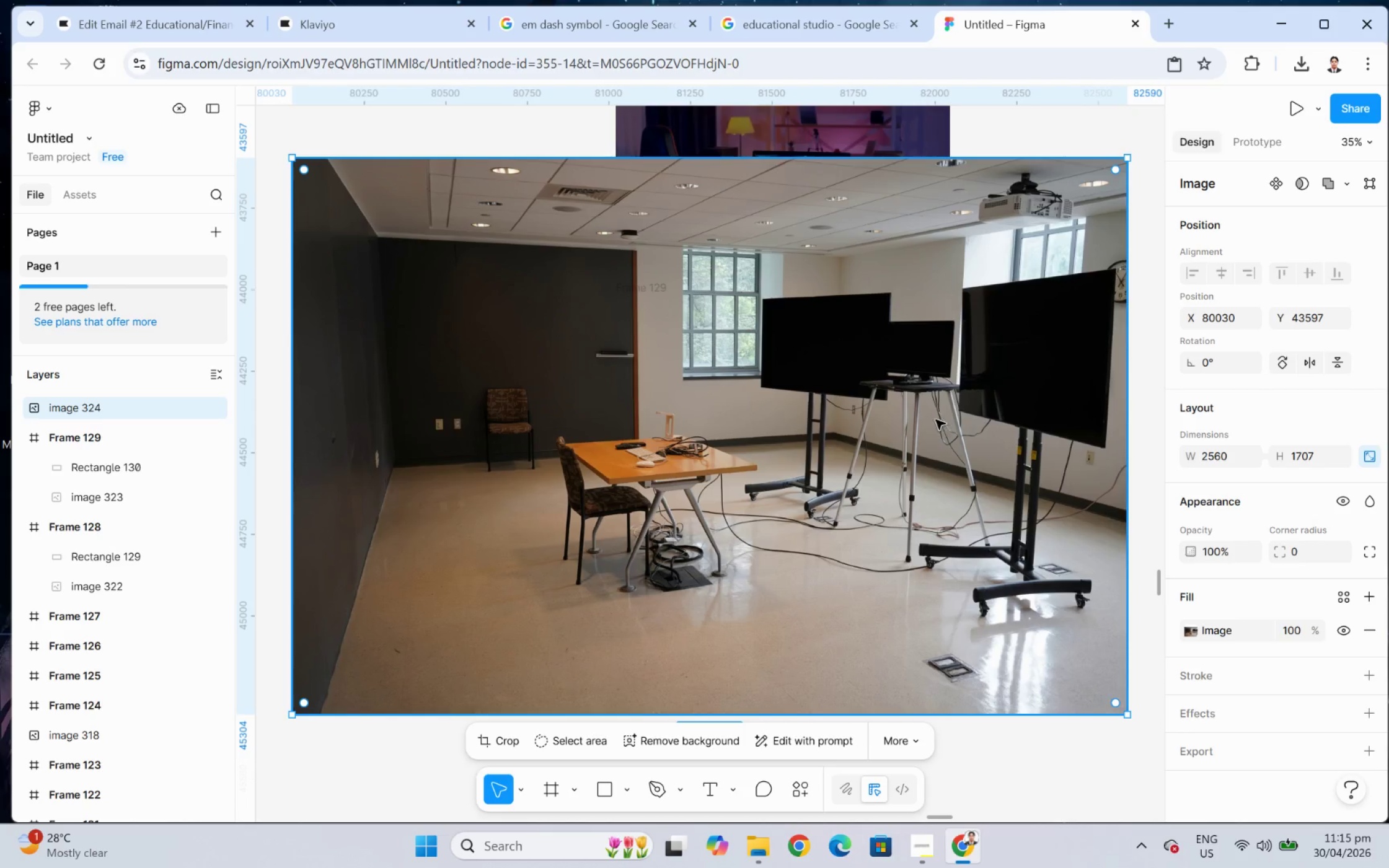 
left_click_drag(start_coordinate=[925, 406], to_coordinate=[968, 674])
 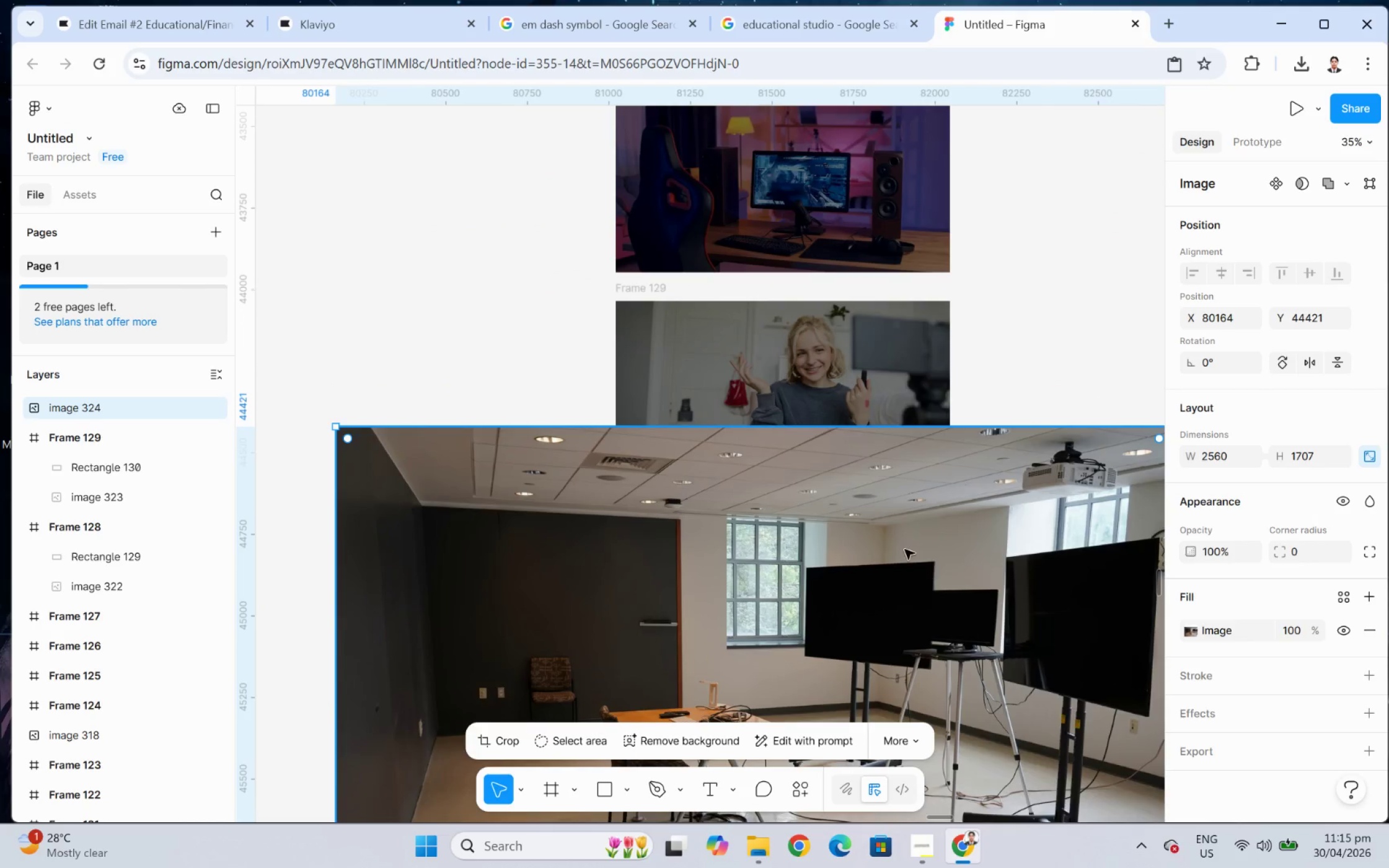 
scroll: coordinate [904, 549], scroll_direction: down, amount: 1.0
 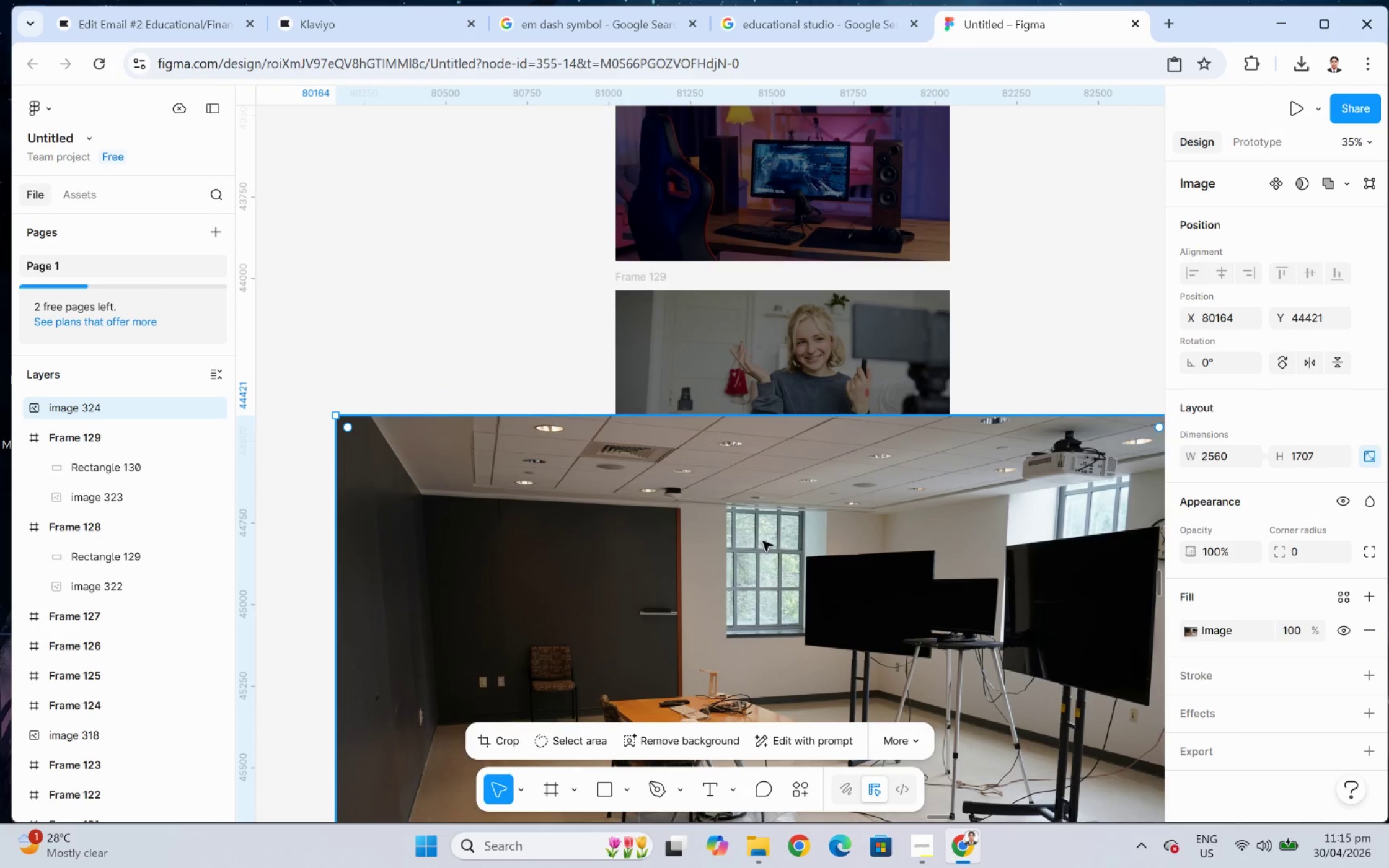 
left_click_drag(start_coordinate=[748, 473], to_coordinate=[1026, 543])
 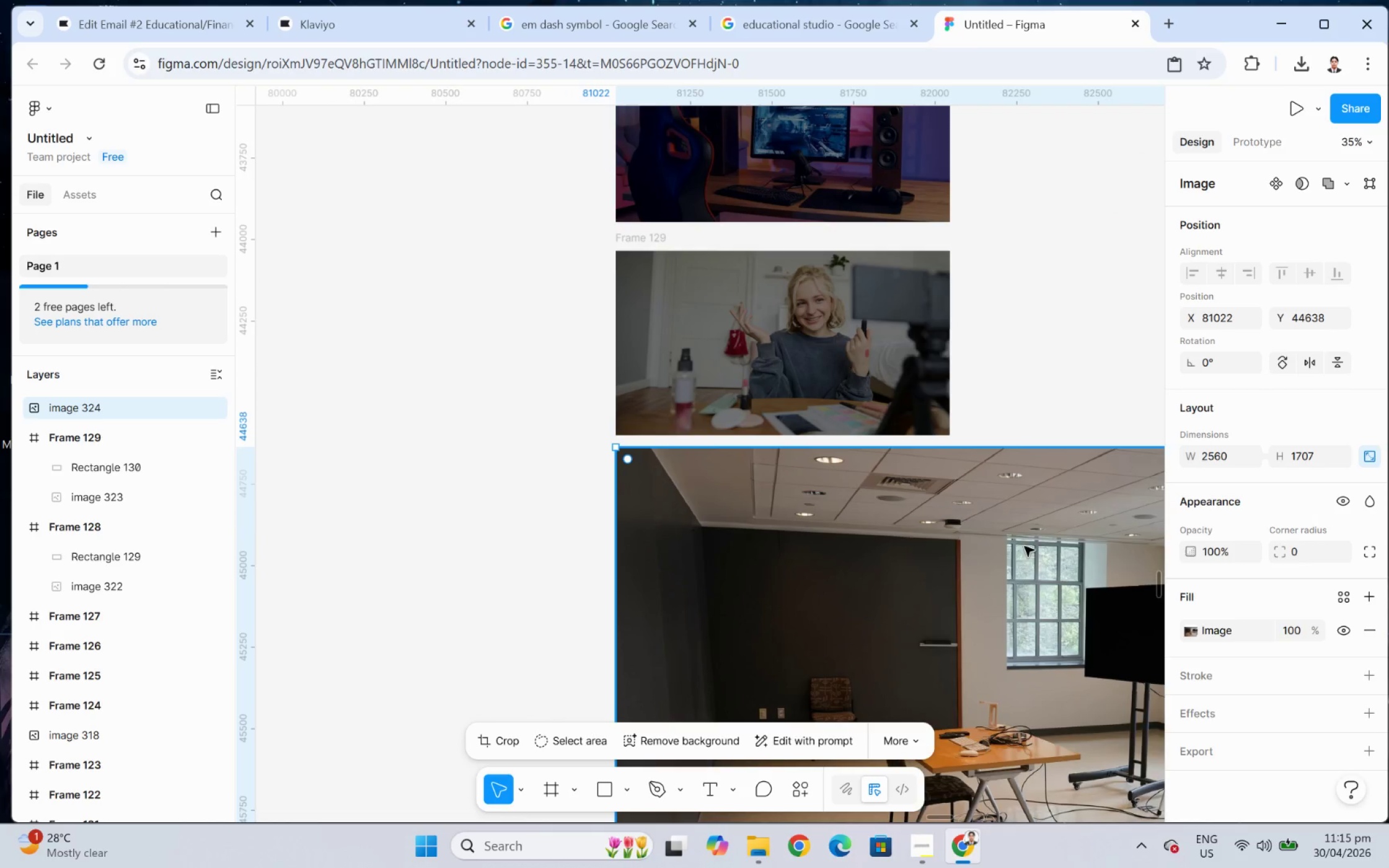 
scroll: coordinate [762, 535], scroll_direction: down, amount: 2.0
 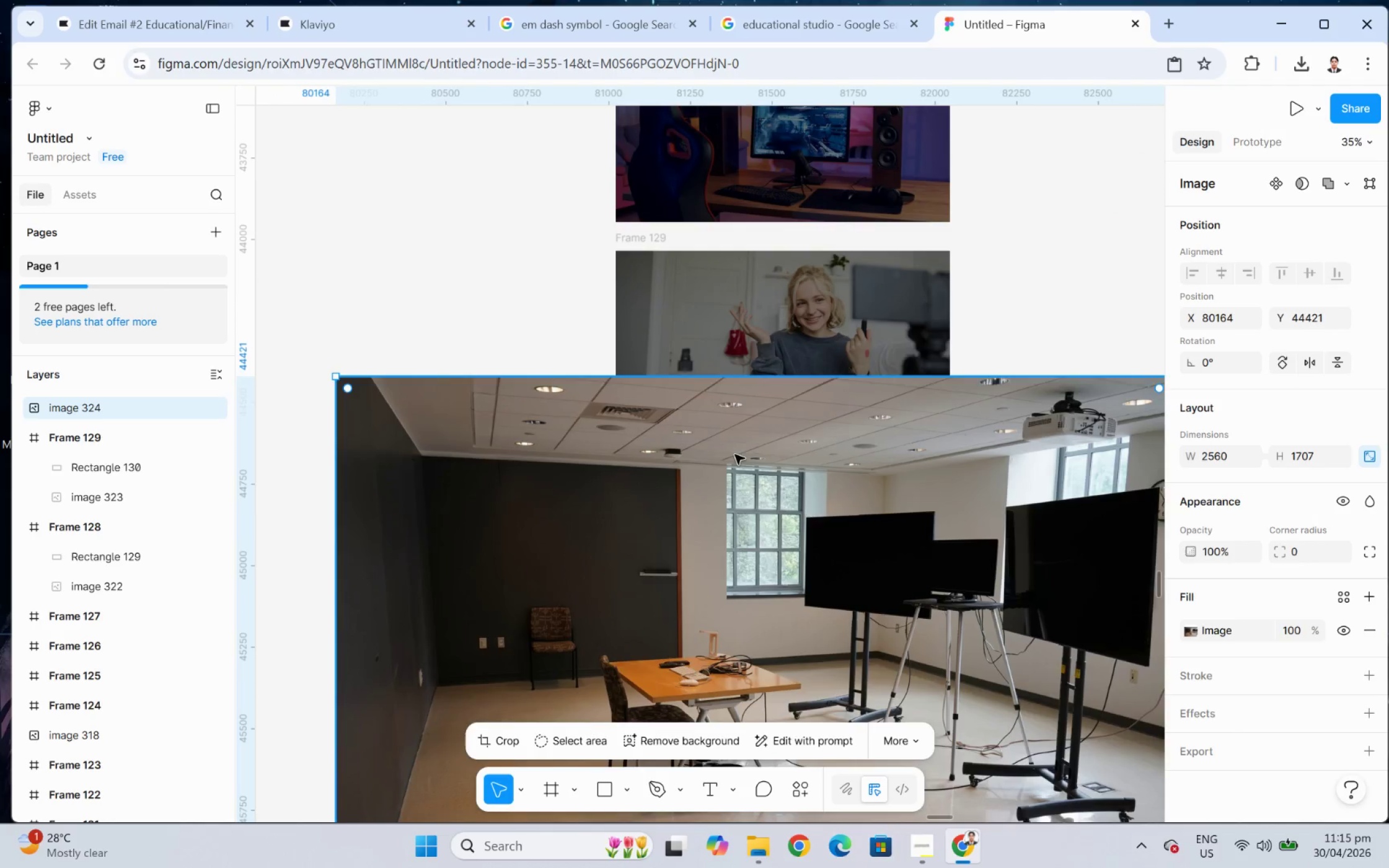 
hold_key(key=ControlLeft, duration=2.75)
scroll: coordinate [1015, 659], scroll_direction: down, amount: 10.0
 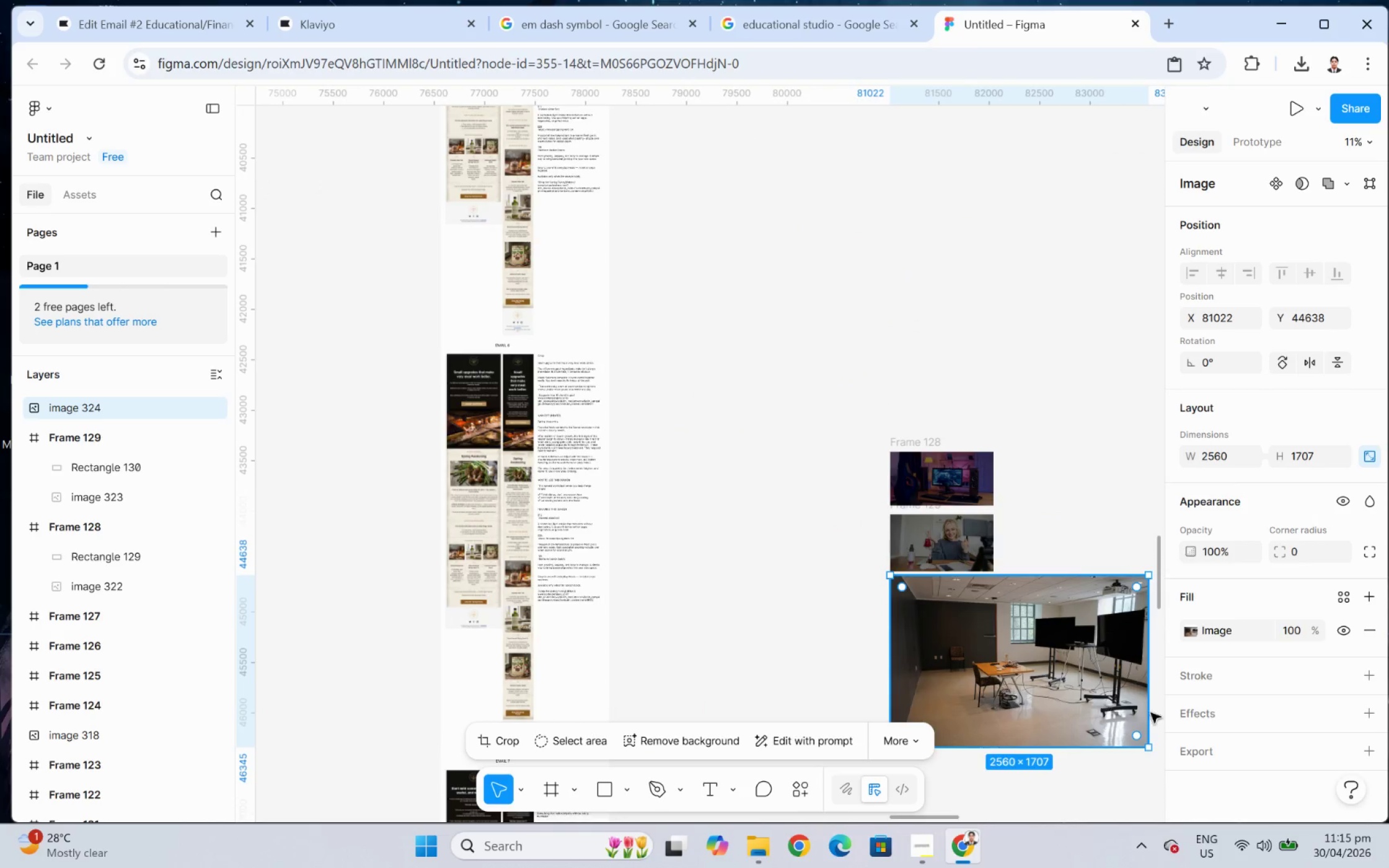 
scroll: coordinate [1070, 702], scroll_direction: up, amount: 5.0
 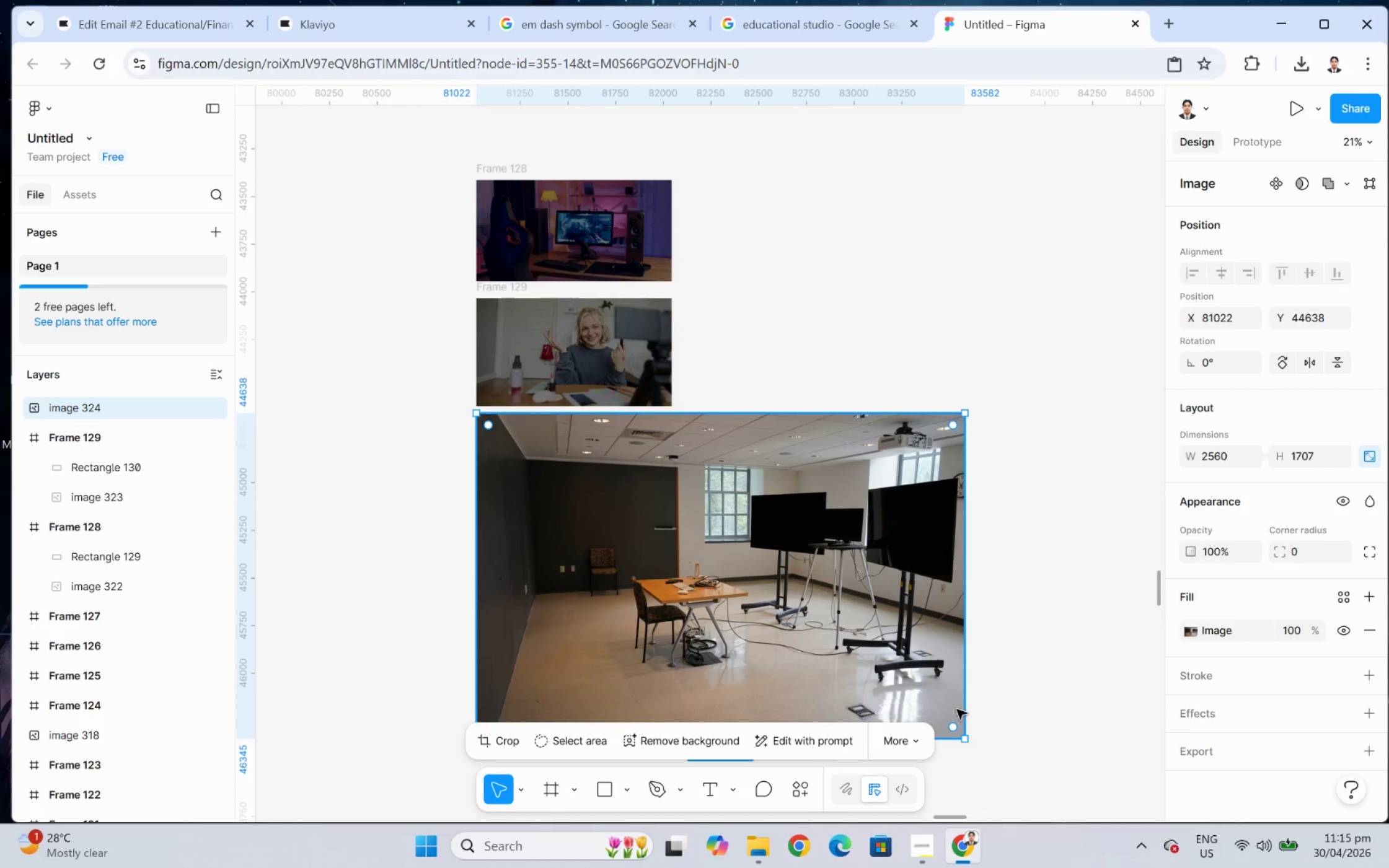 
hold_key(key=ShiftLeft, duration=3.1)
left_click_drag(start_coordinate=[969, 742], to_coordinate=[626, 543])
 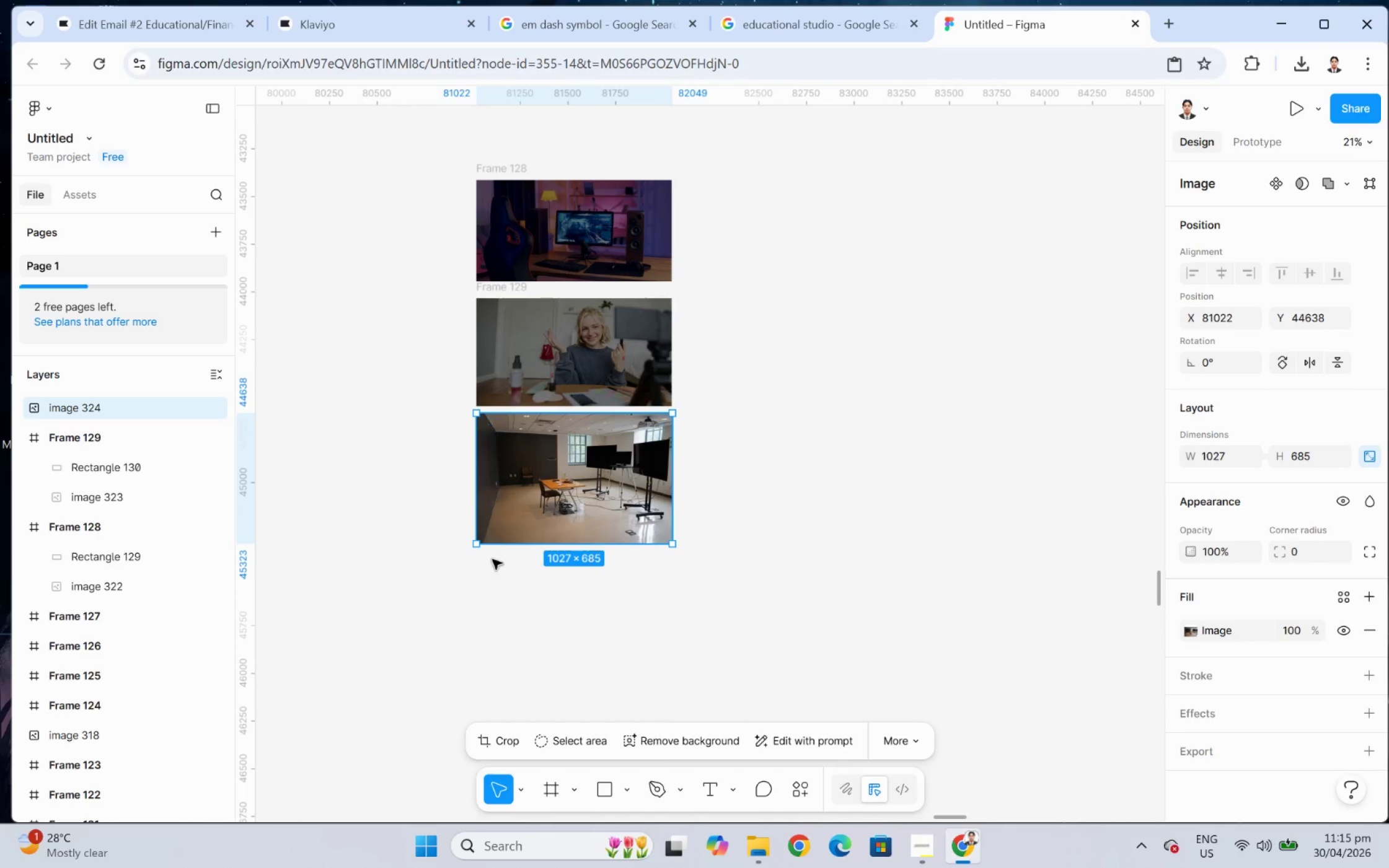 
hold_key(key=ControlLeft, duration=1.27)
scroll: coordinate [772, 491], scroll_direction: up, amount: 9.0
 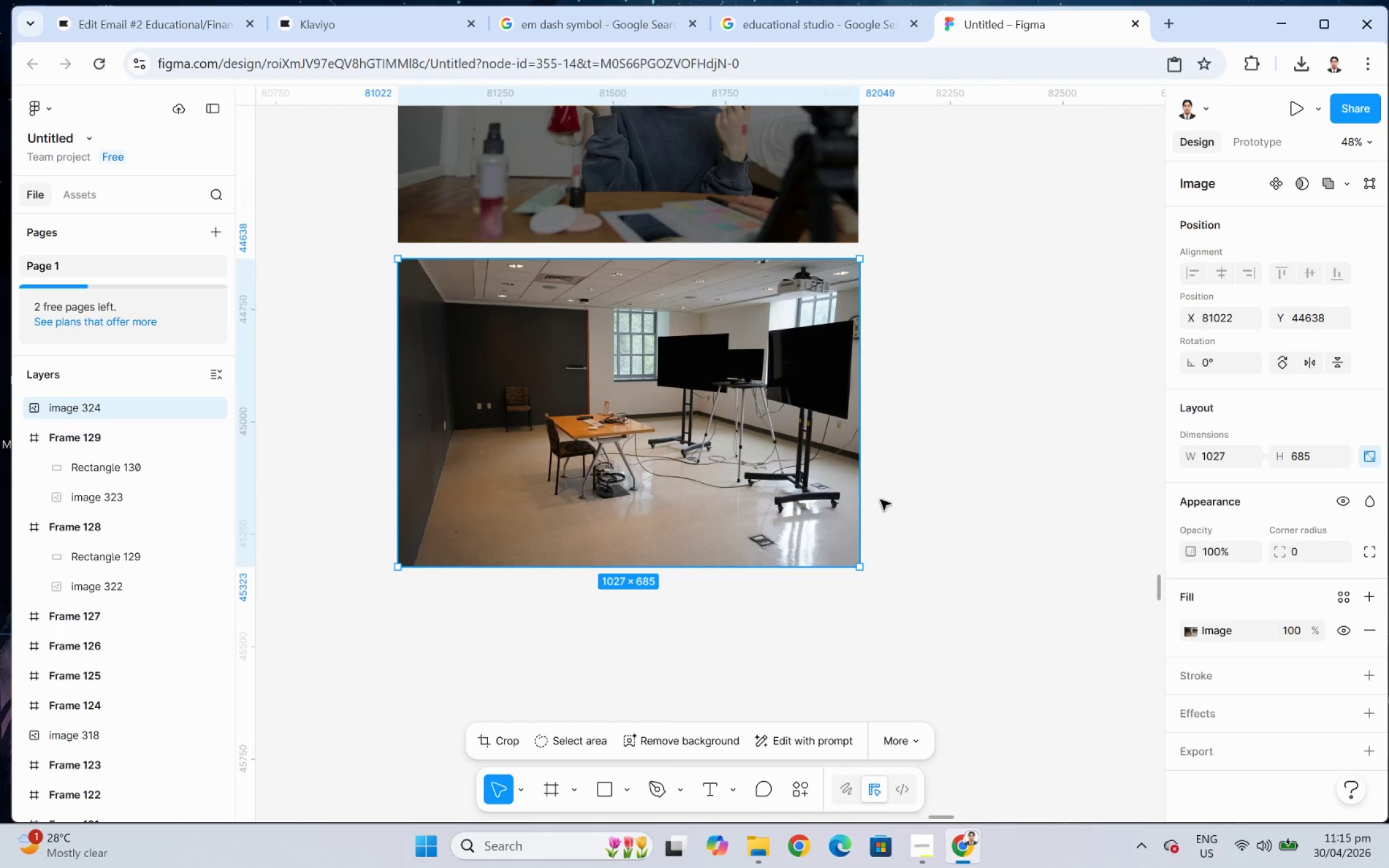 
hold_key(key=ShiftLeft, duration=1.45)
left_click_drag(start_coordinate=[860, 567], to_coordinate=[855, 564])
 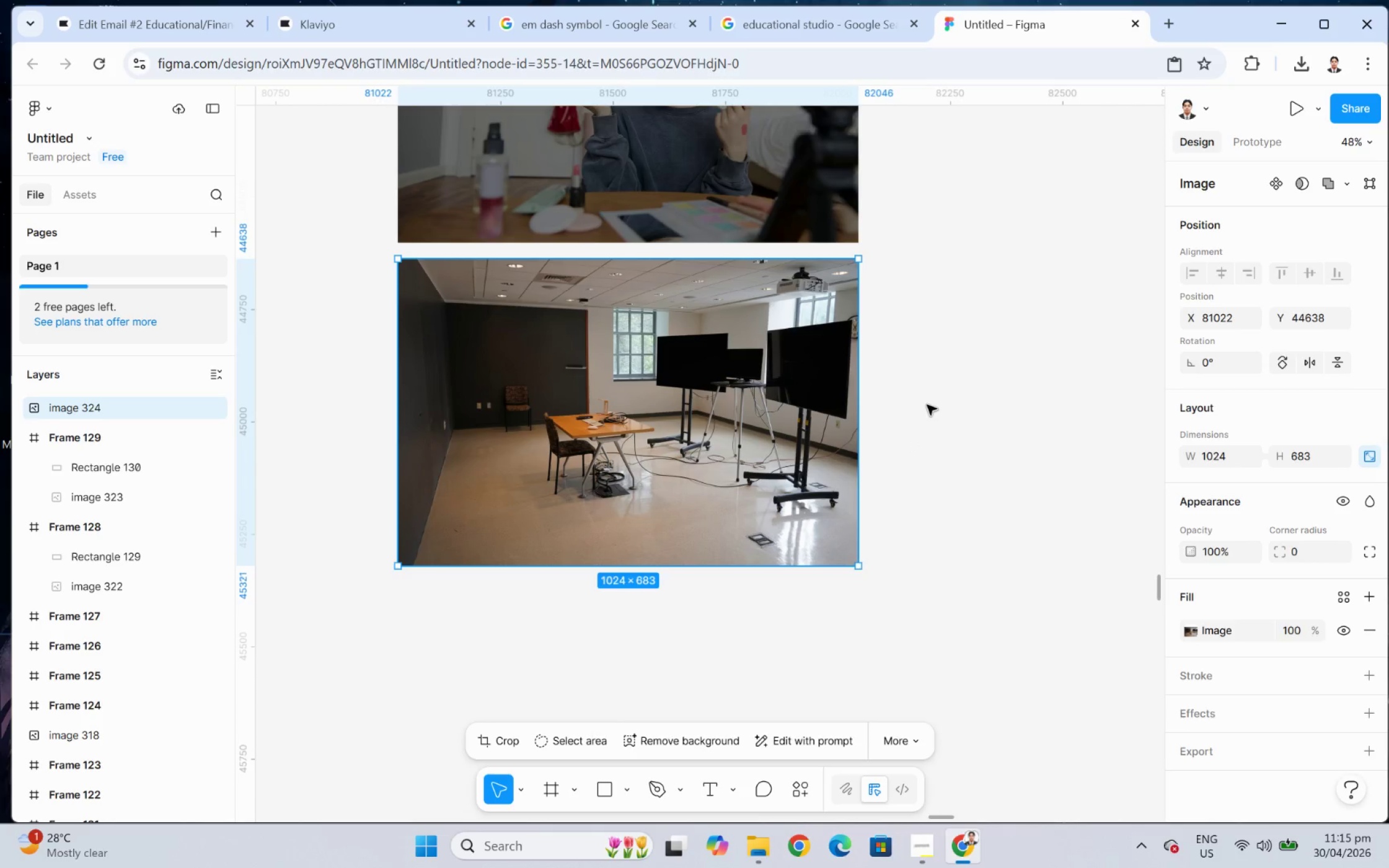 
left_click([927, 402])
 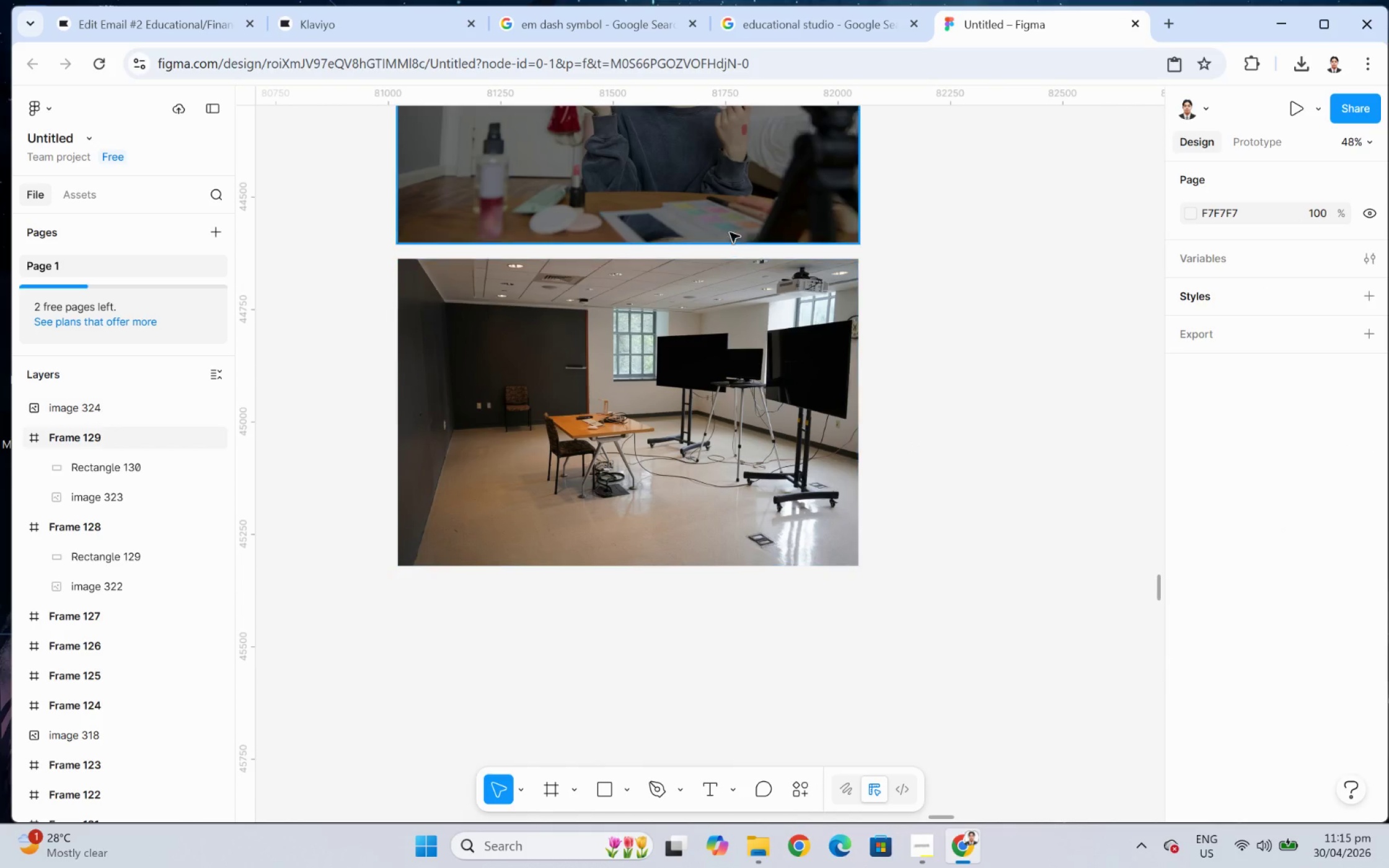 
left_click([727, 206])
 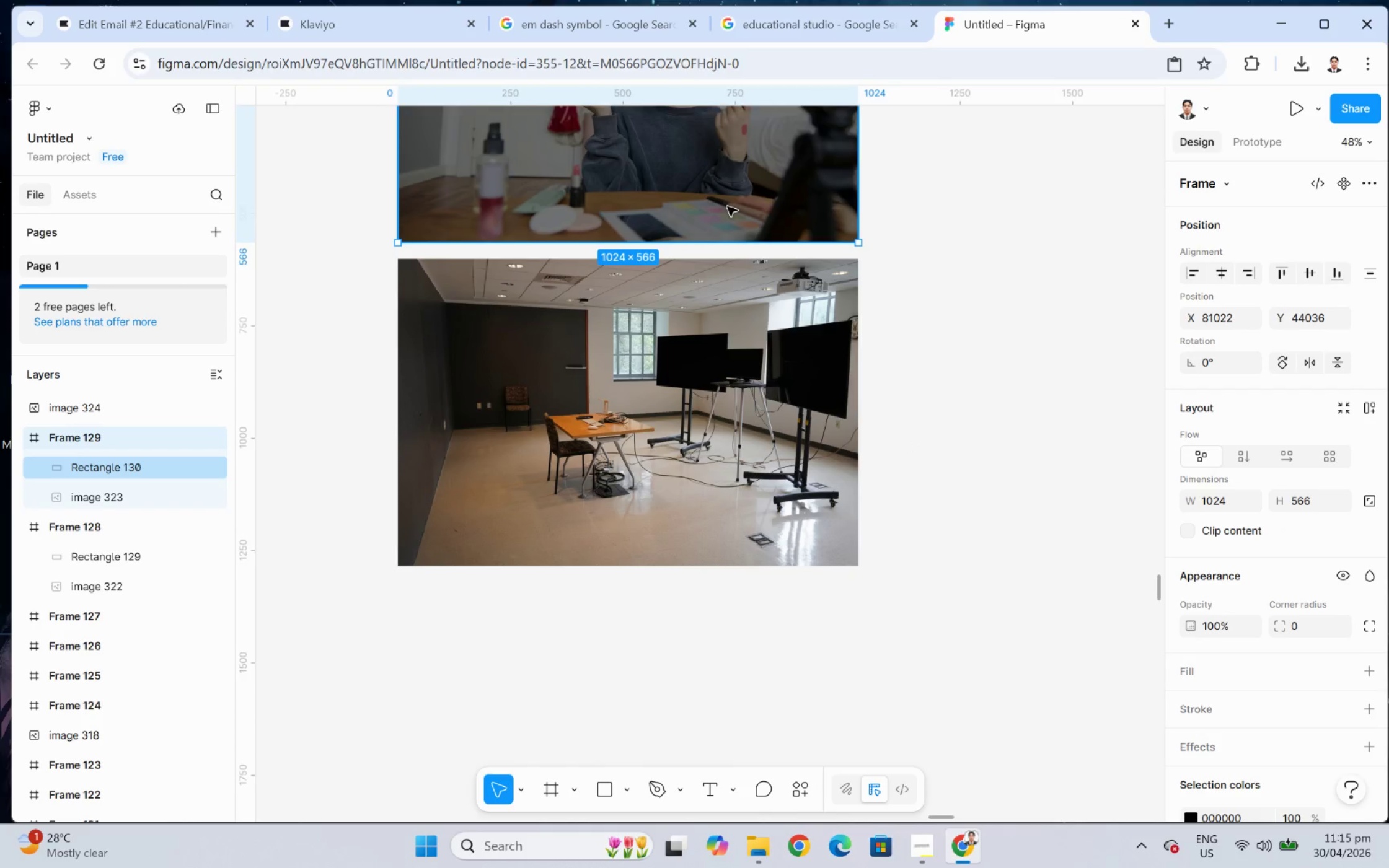 
key(Control+C)
 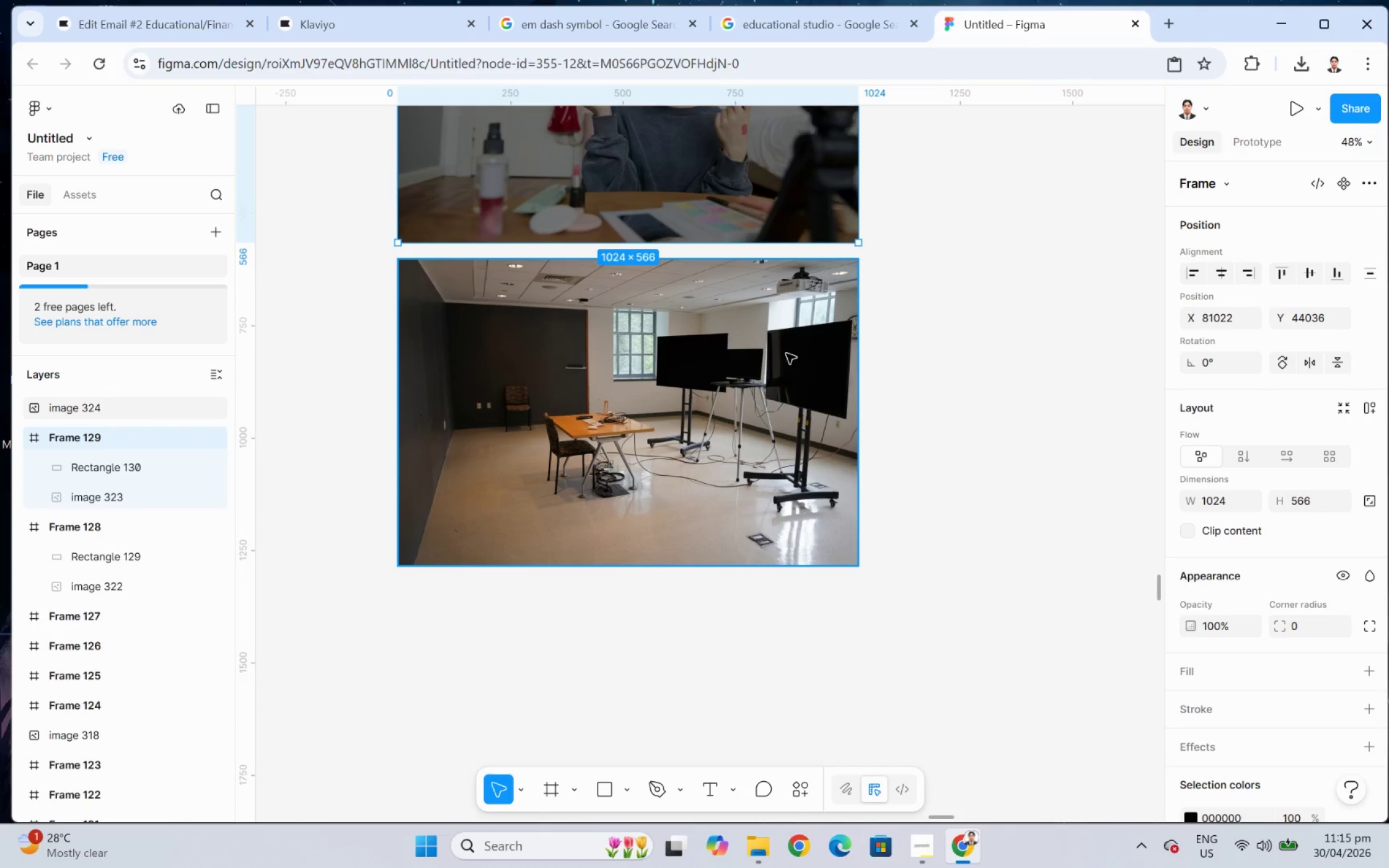 
key(Control+V)
 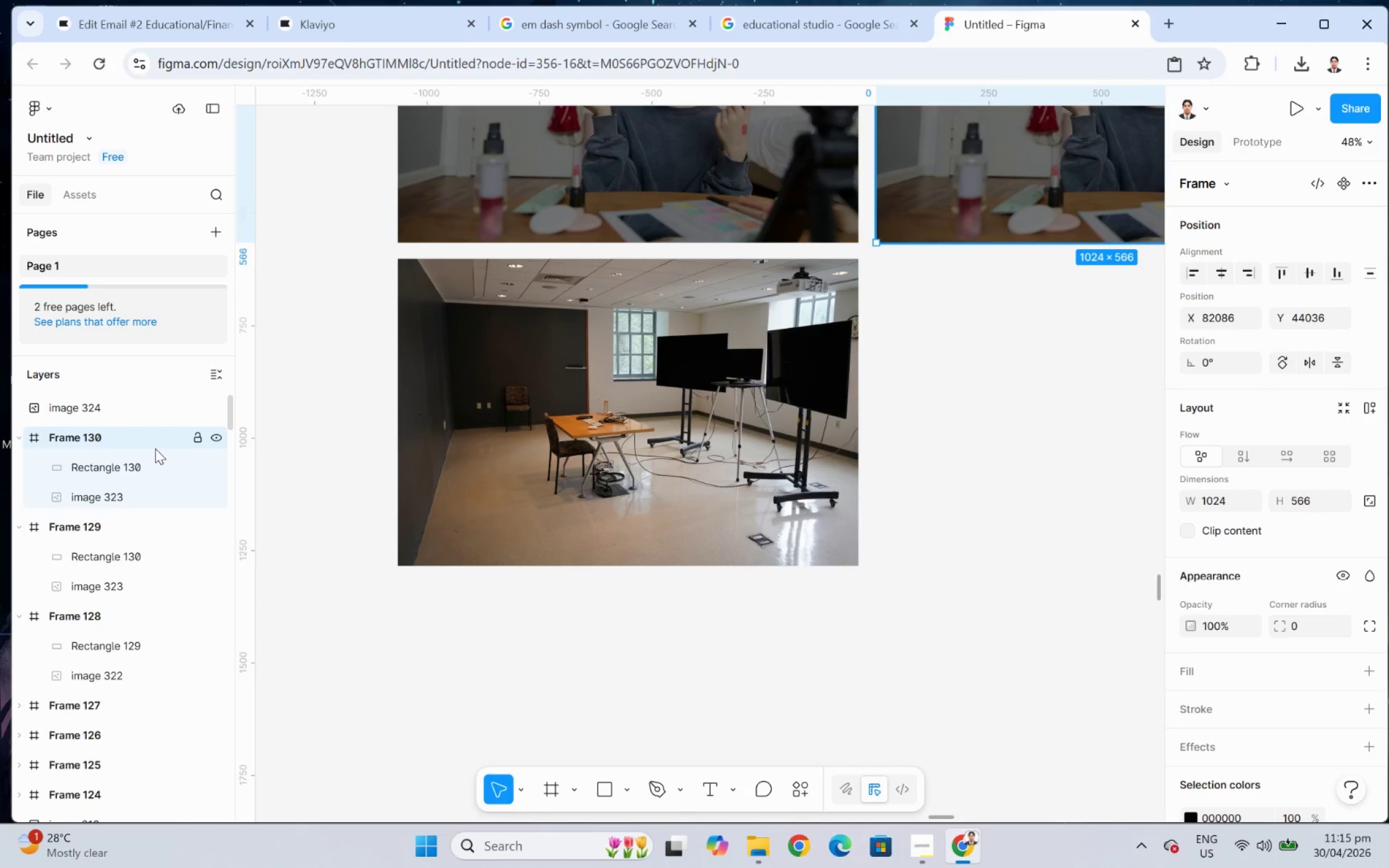 
key(Control+Z)
 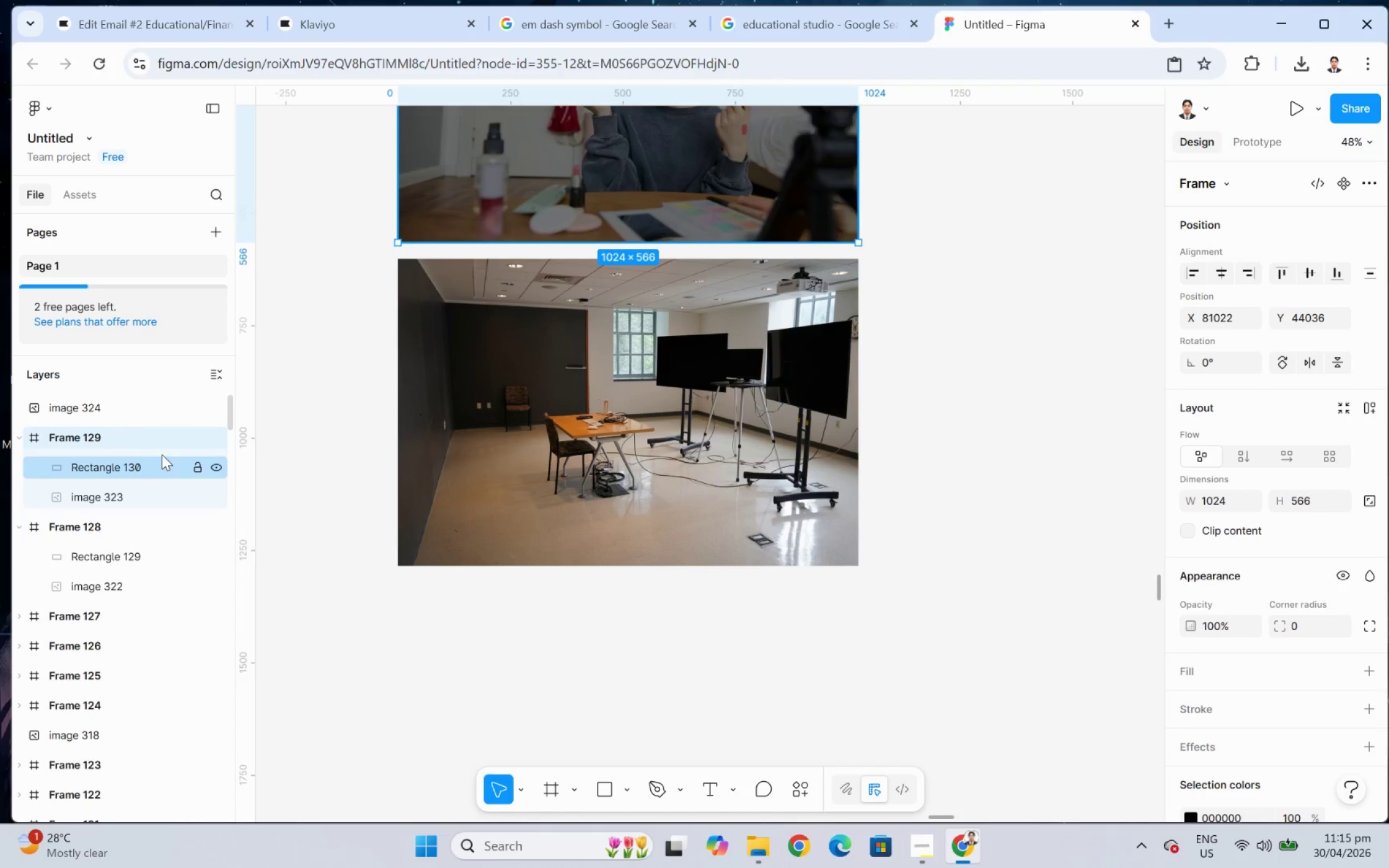 
left_click([151, 462])
 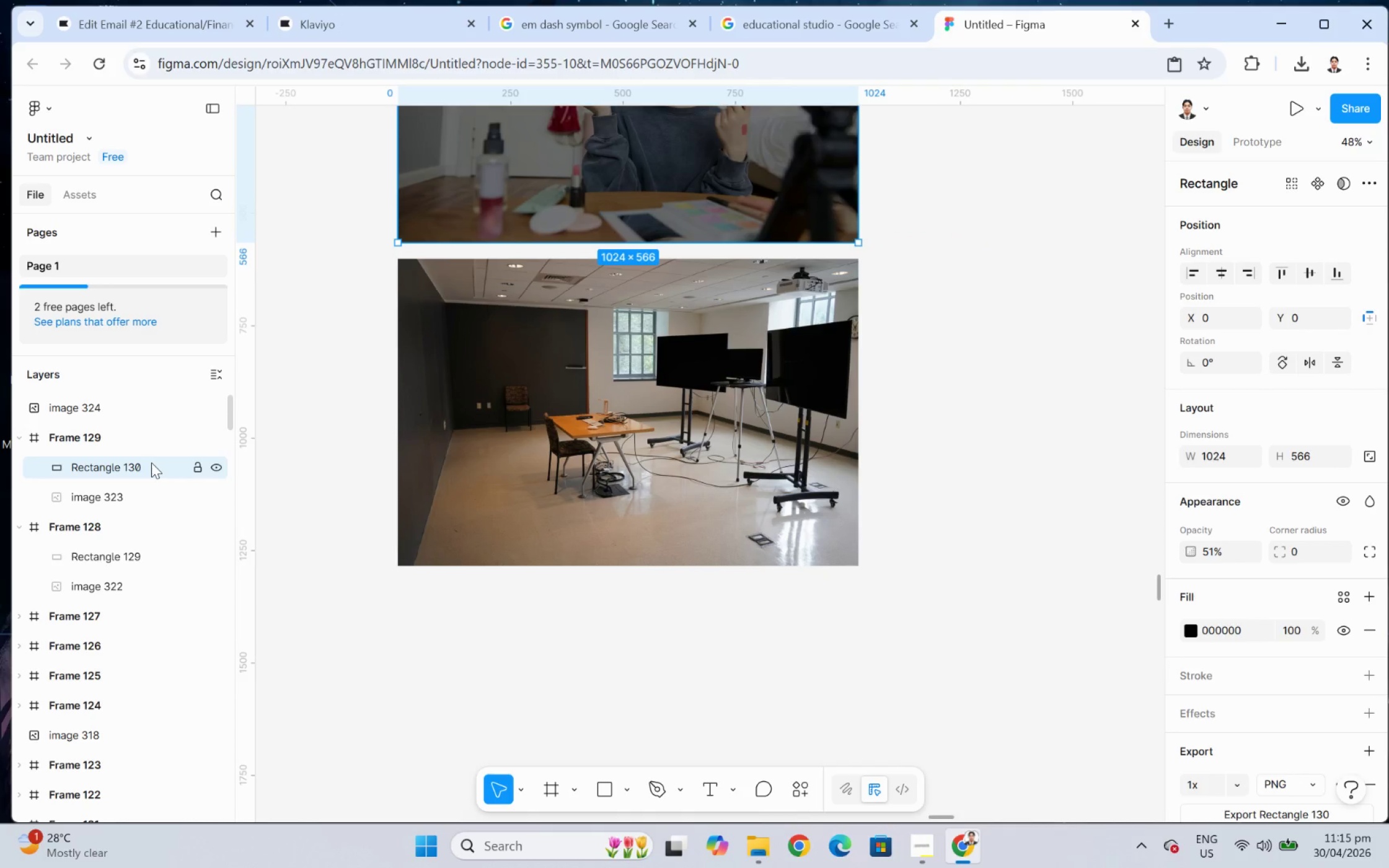 
key(Control+C)
 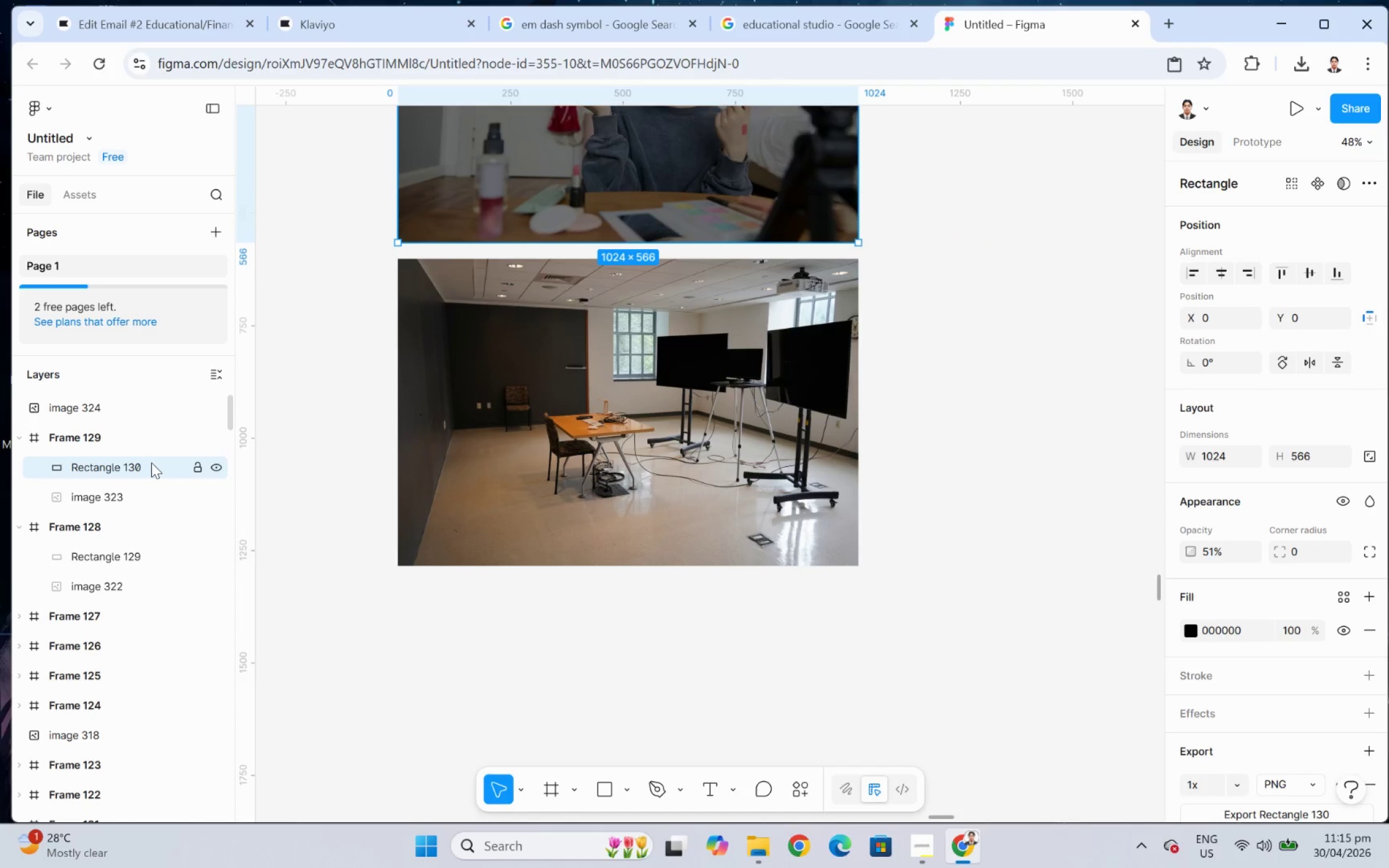 
key(Control+V)
 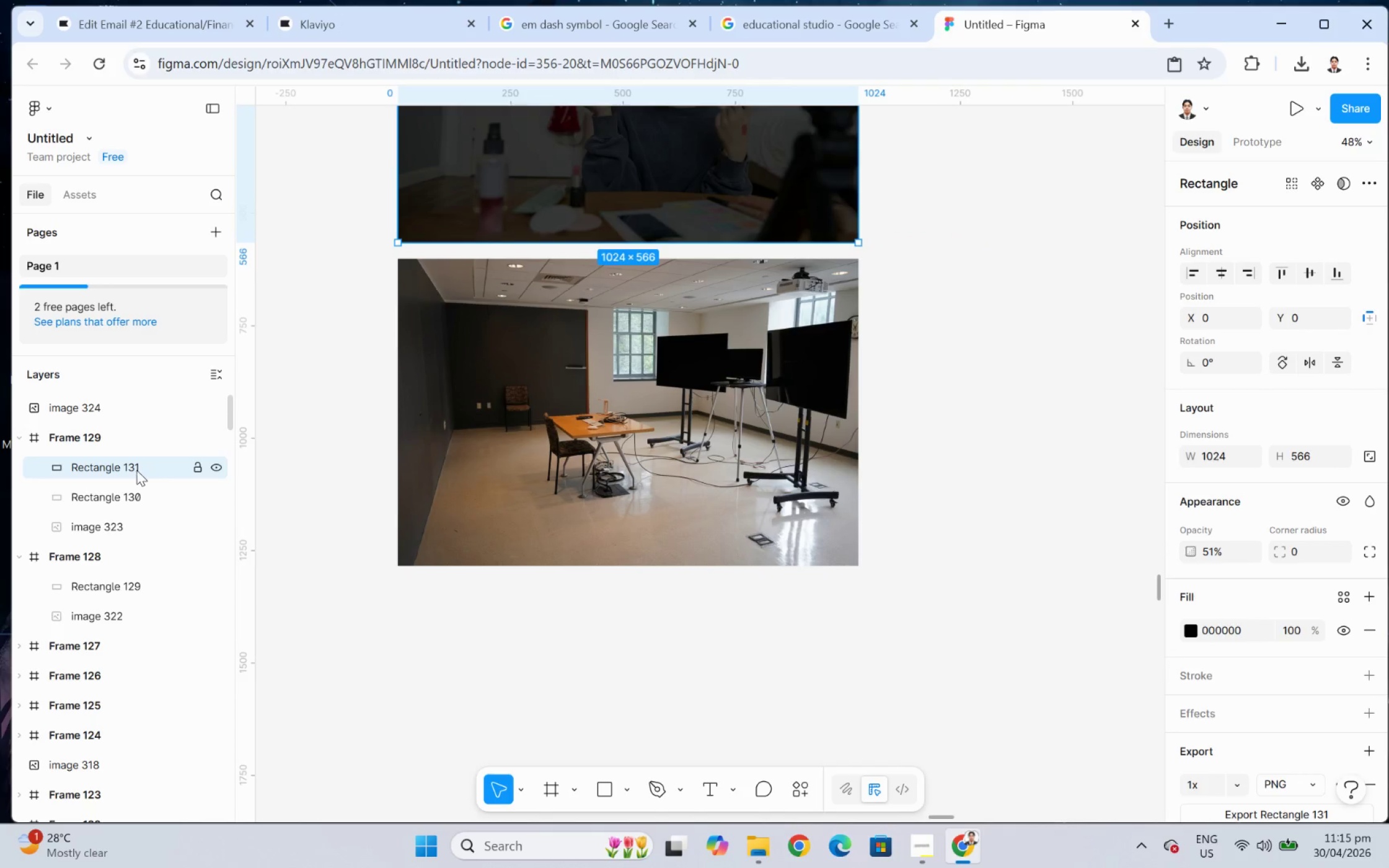 
left_click_drag(start_coordinate=[136, 470], to_coordinate=[128, 390])
 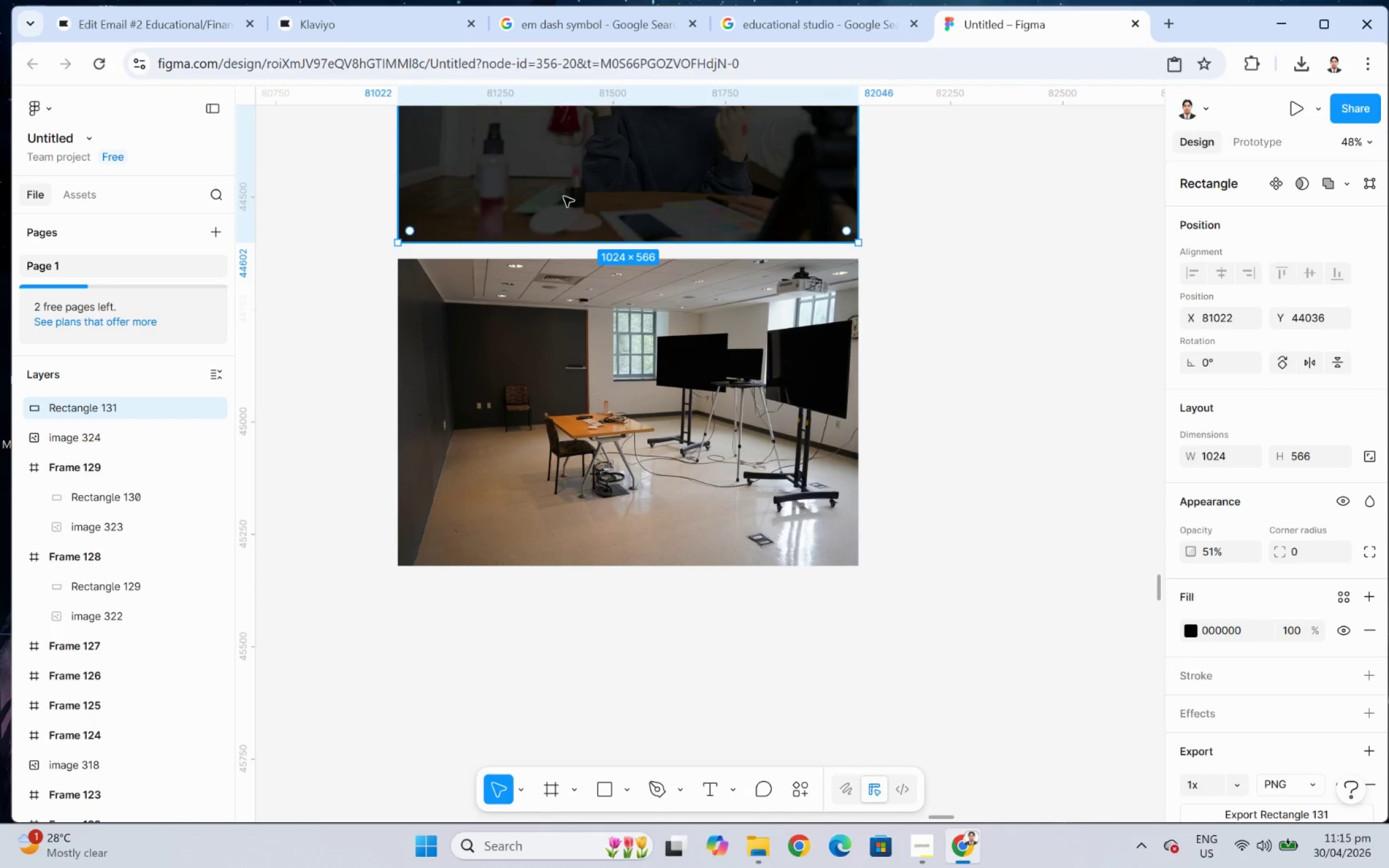 
left_click_drag(start_coordinate=[602, 176], to_coordinate=[603, 445])
 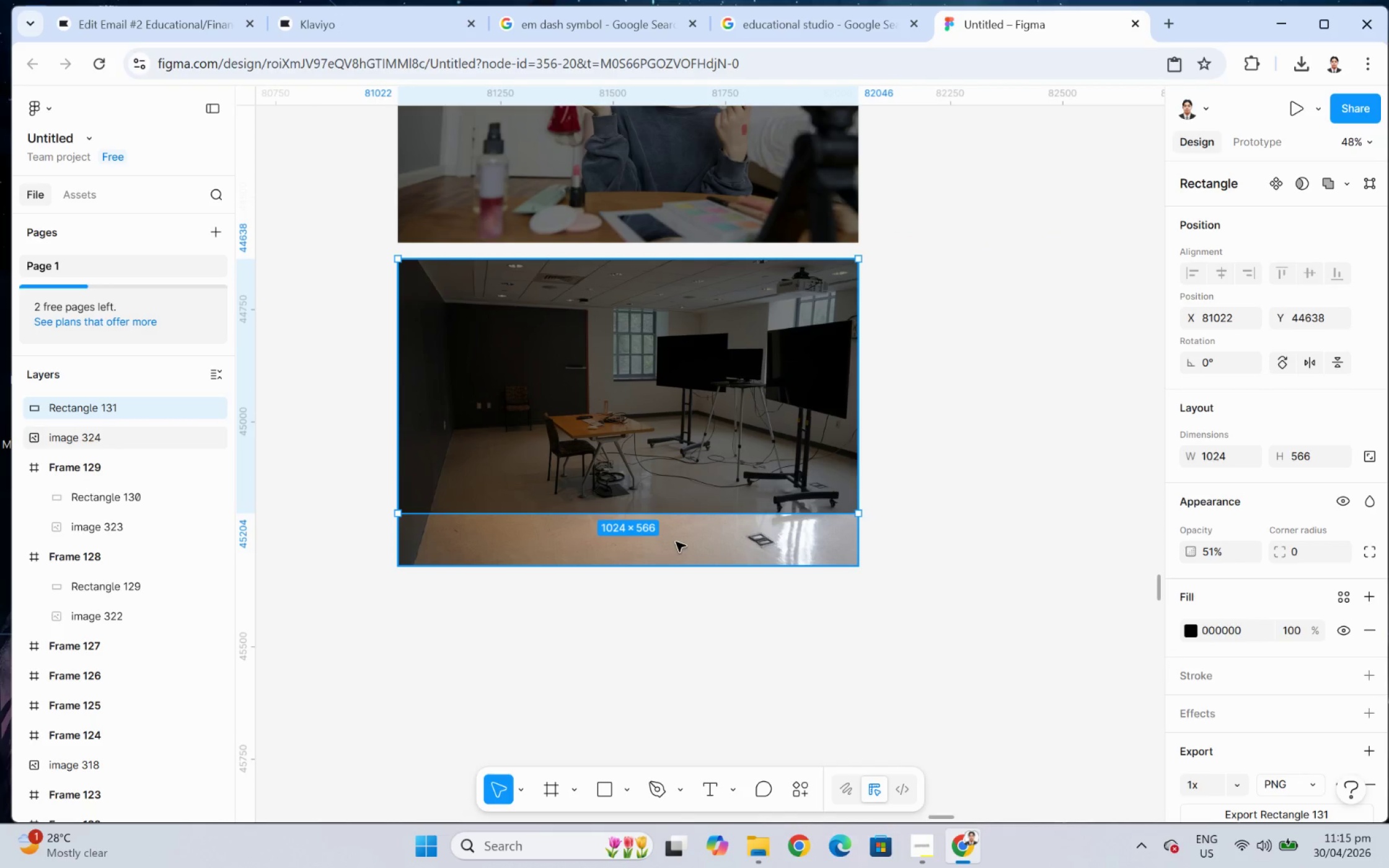 
double_click([679, 540])
 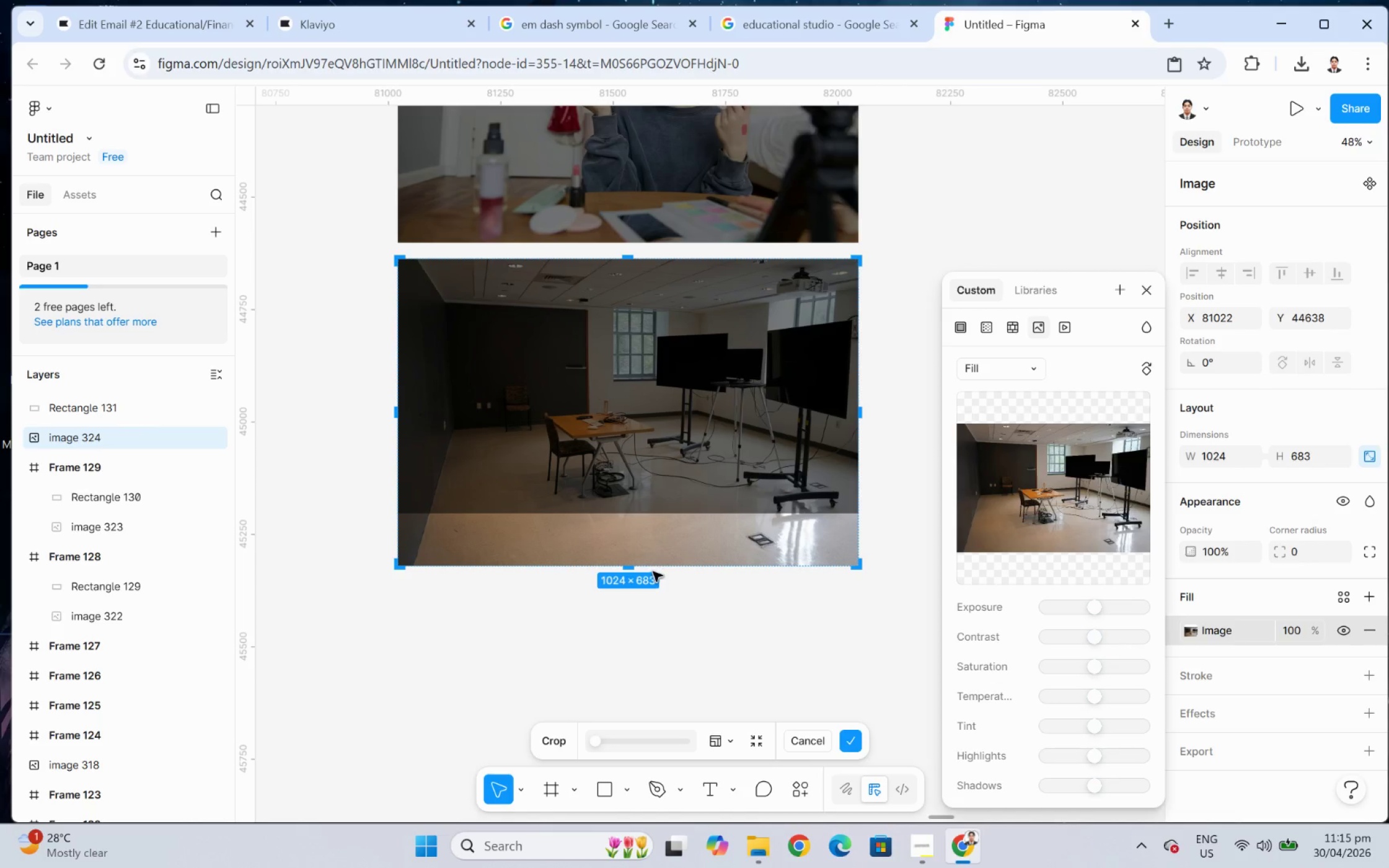 
left_click_drag(start_coordinate=[653, 568], to_coordinate=[662, 514])
 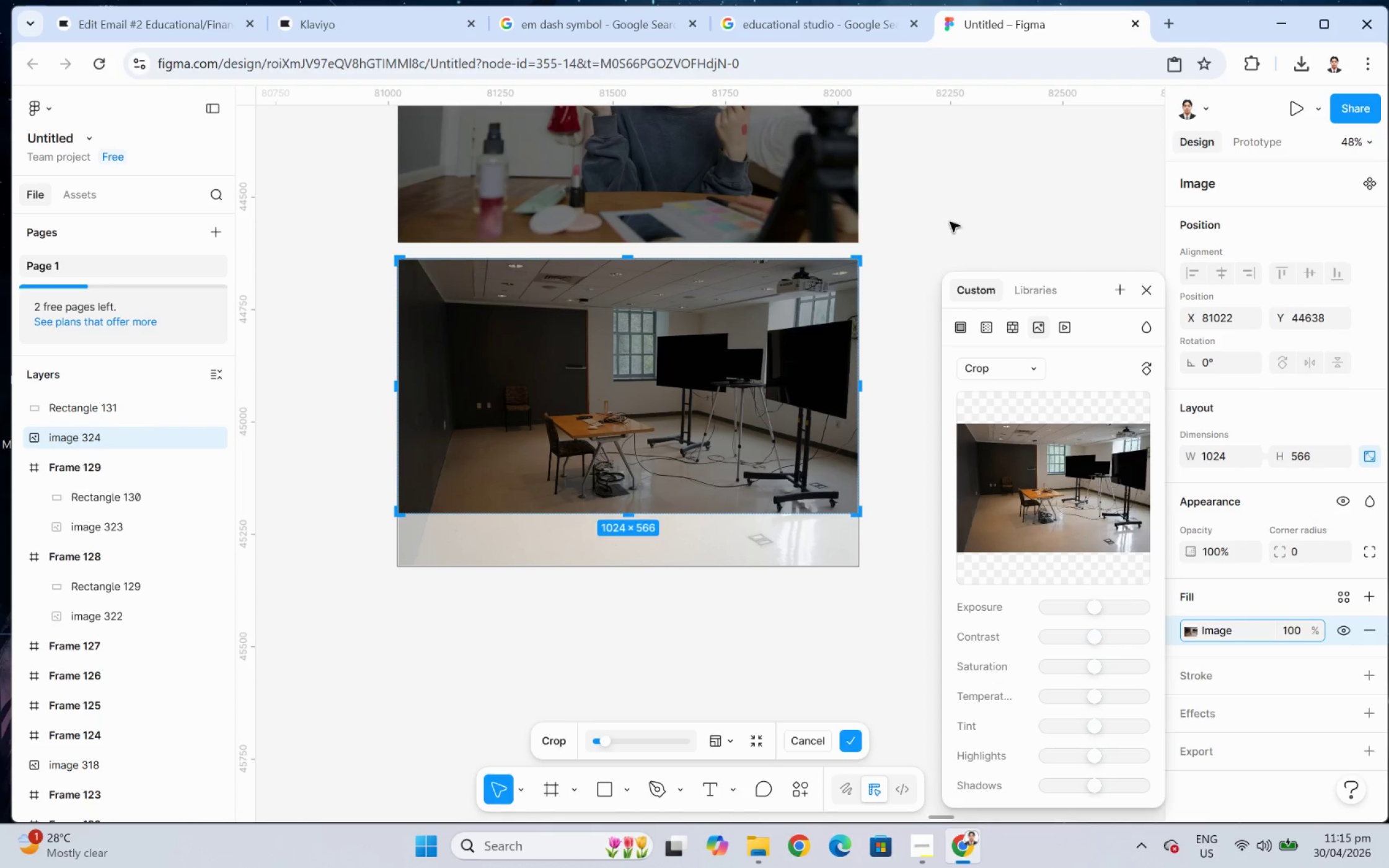 
double_click([949, 220])
 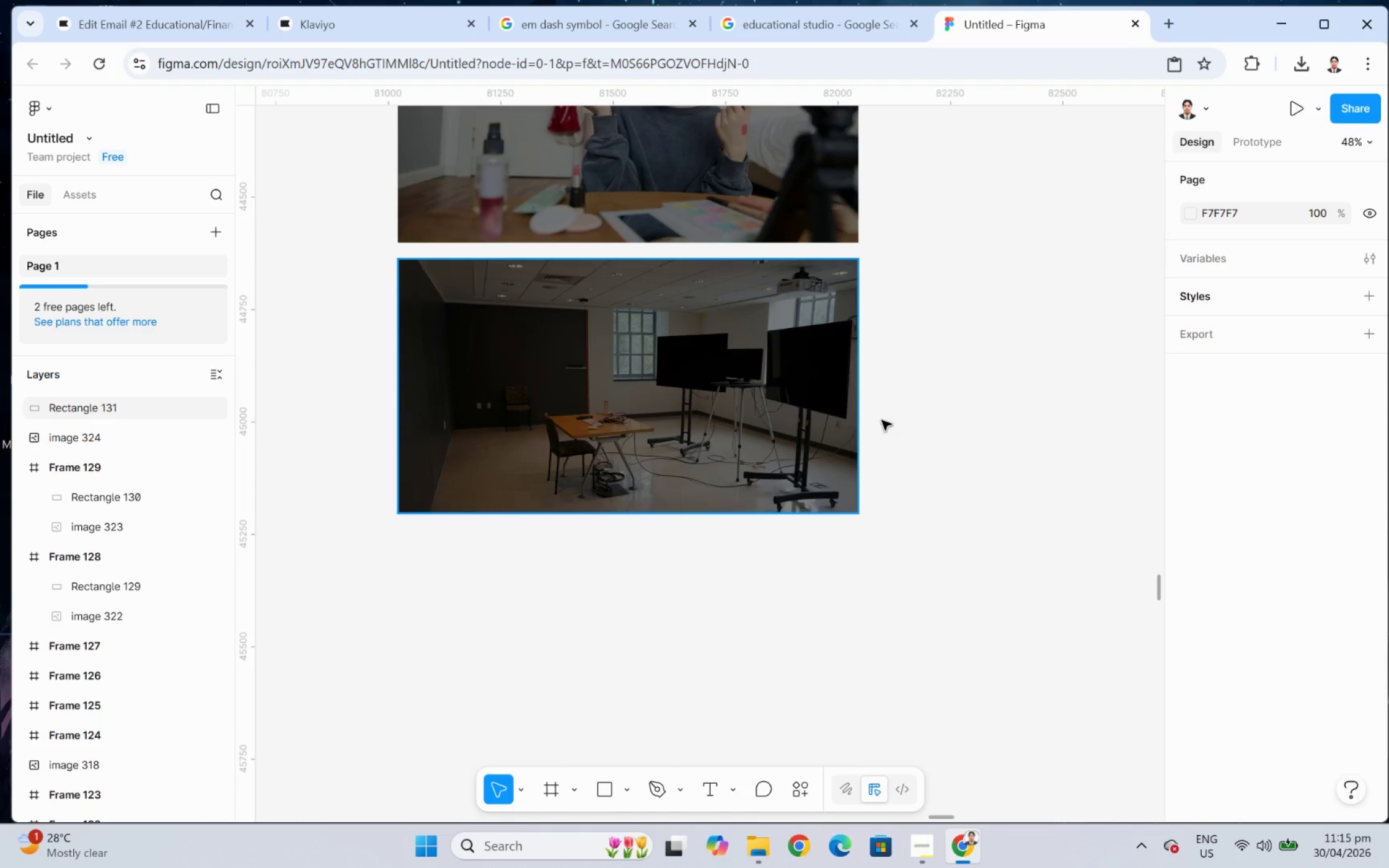 
left_click_drag(start_coordinate=[912, 543], to_coordinate=[378, 295])
 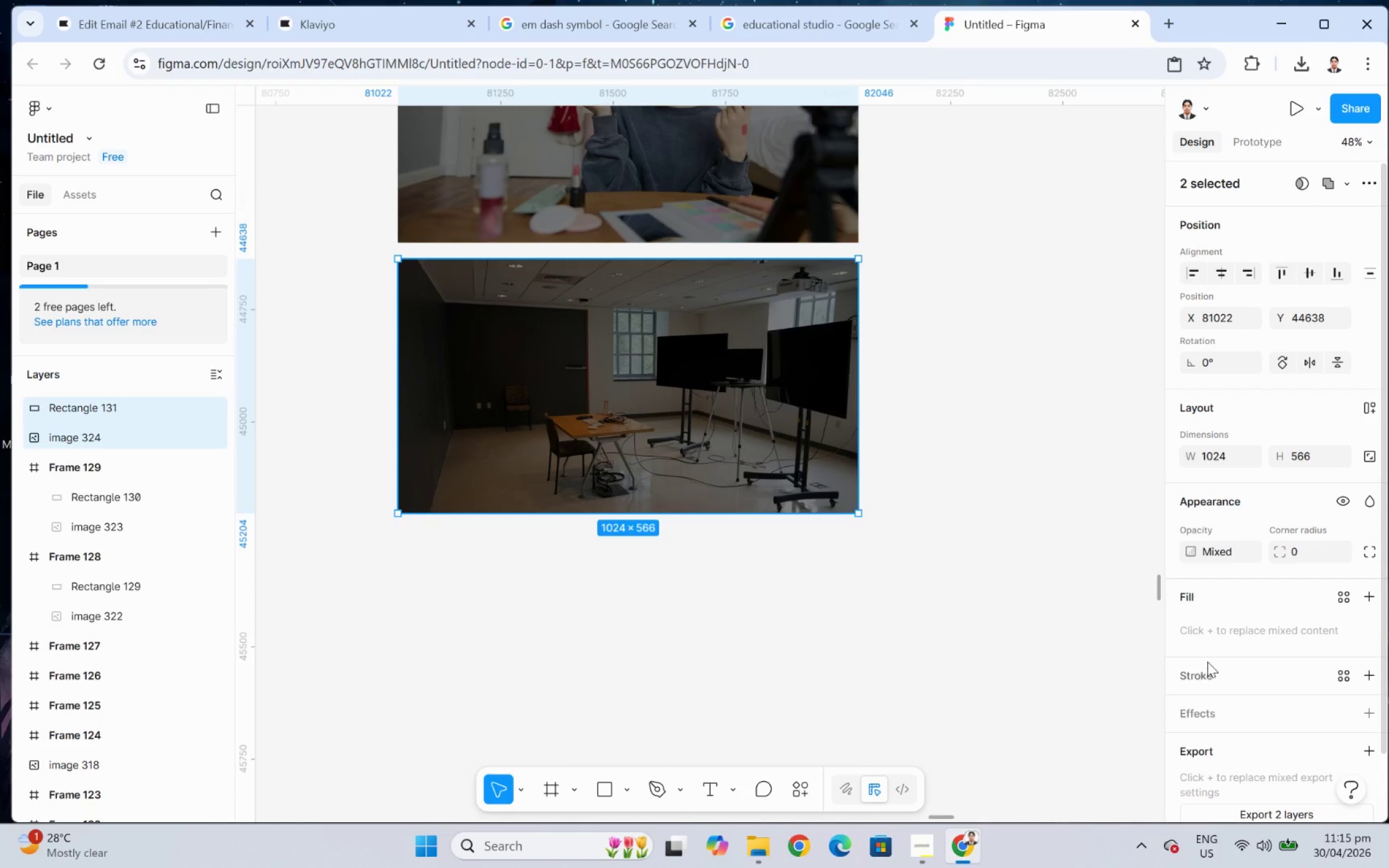 
scroll: coordinate [1288, 704], scroll_direction: down, amount: 5.0
 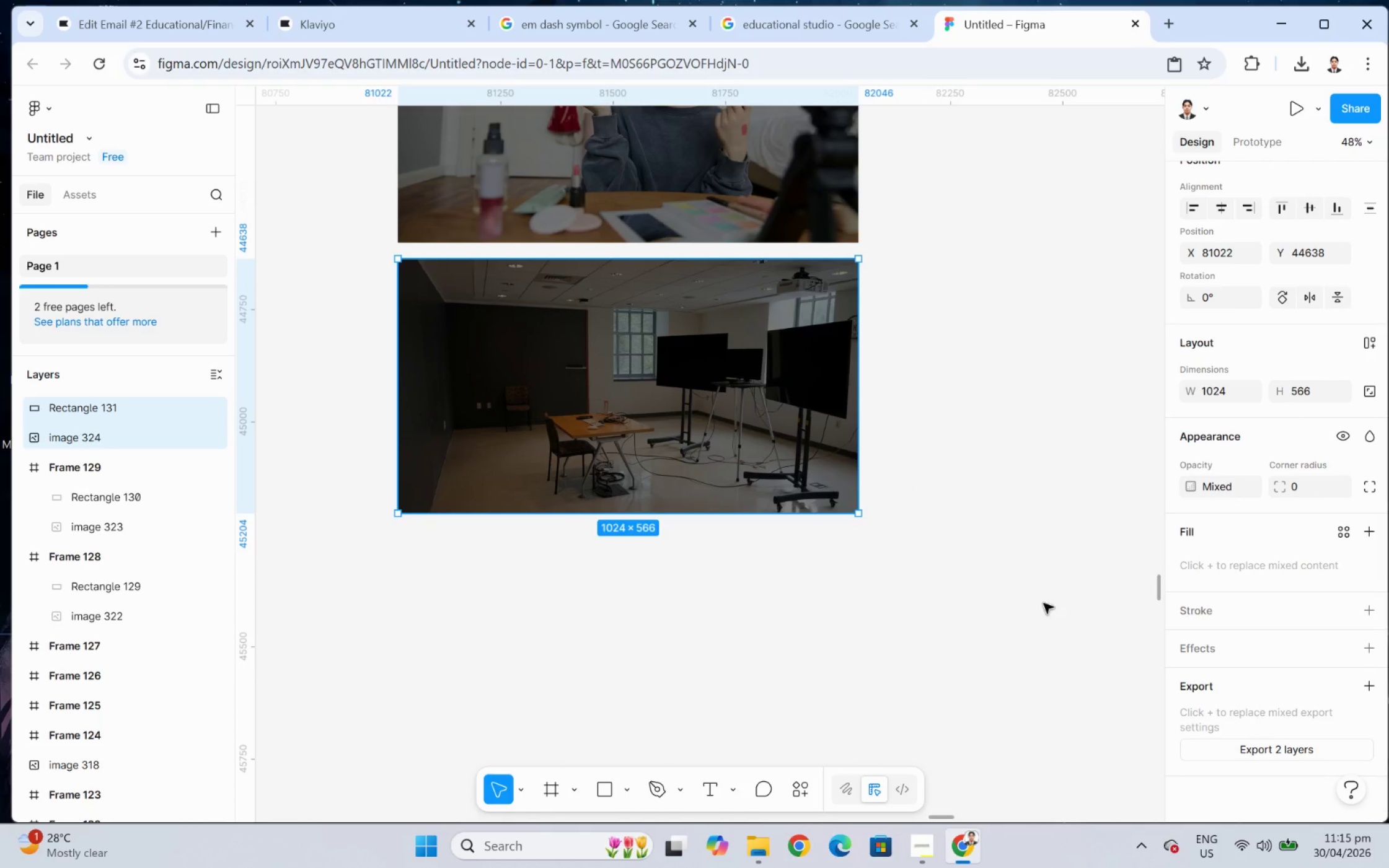 
right_click([625, 356])
 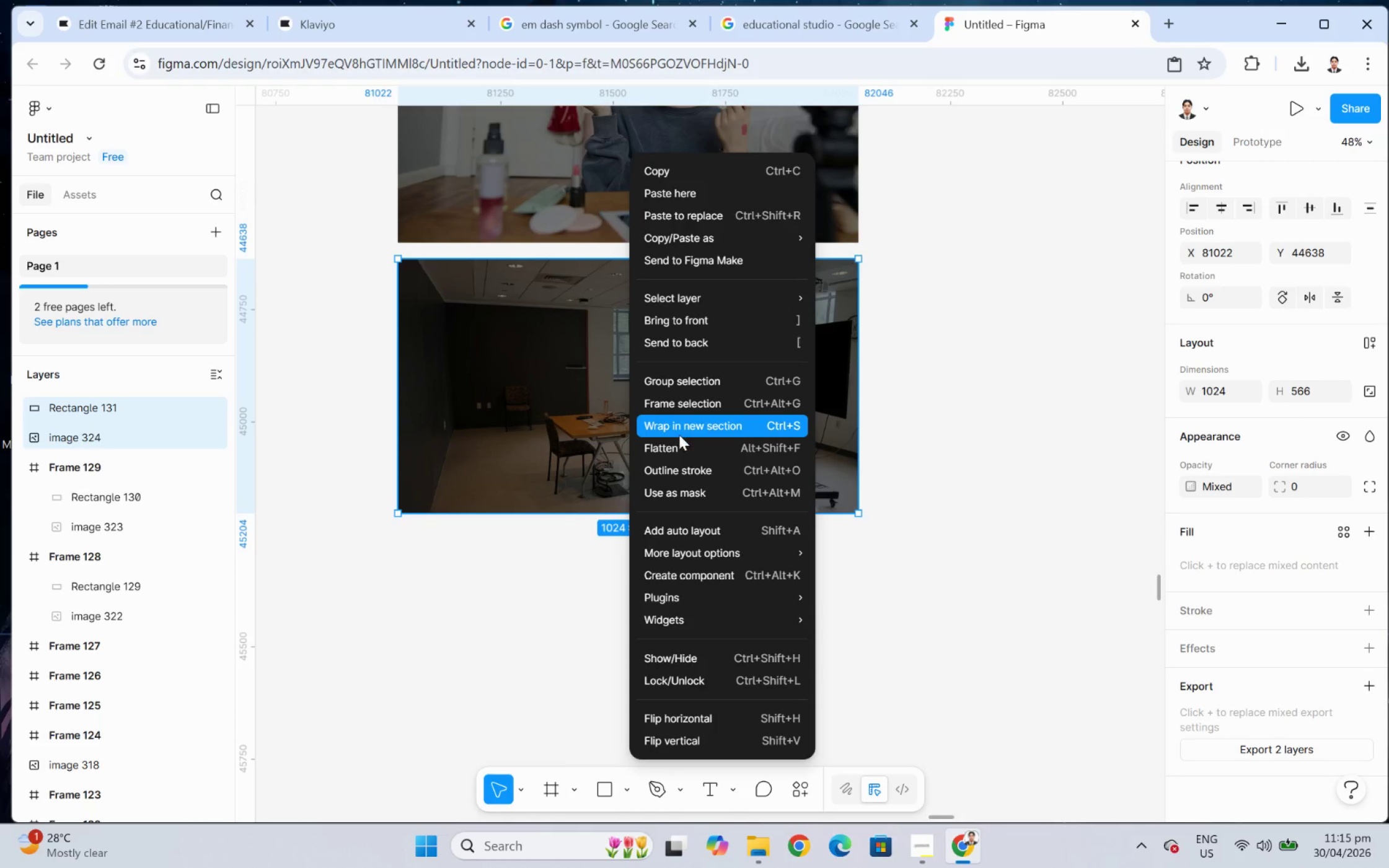 
left_click([687, 410])
 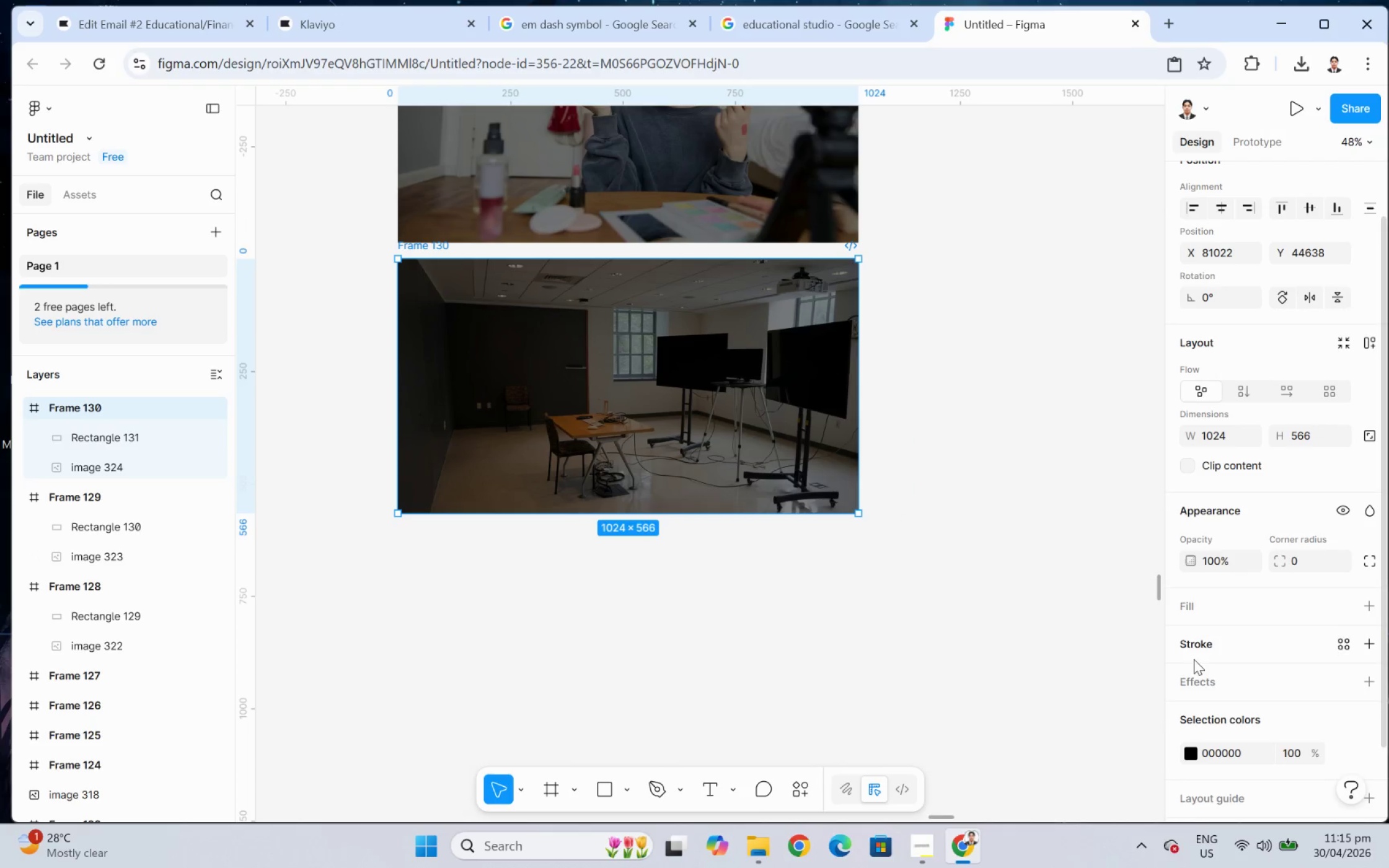 
scroll: coordinate [1272, 689], scroll_direction: down, amount: 6.0
 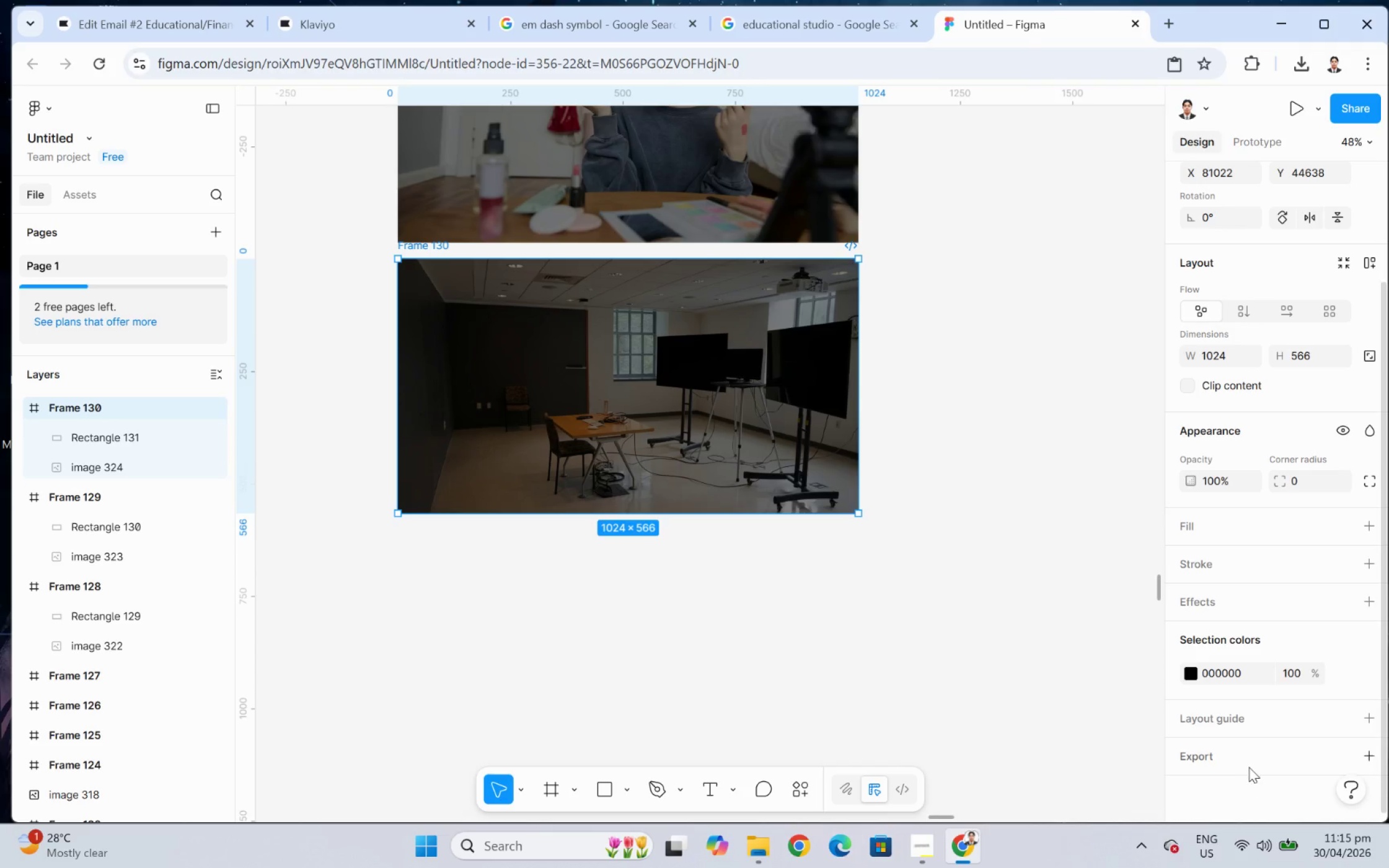 
left_click([1245, 760])
 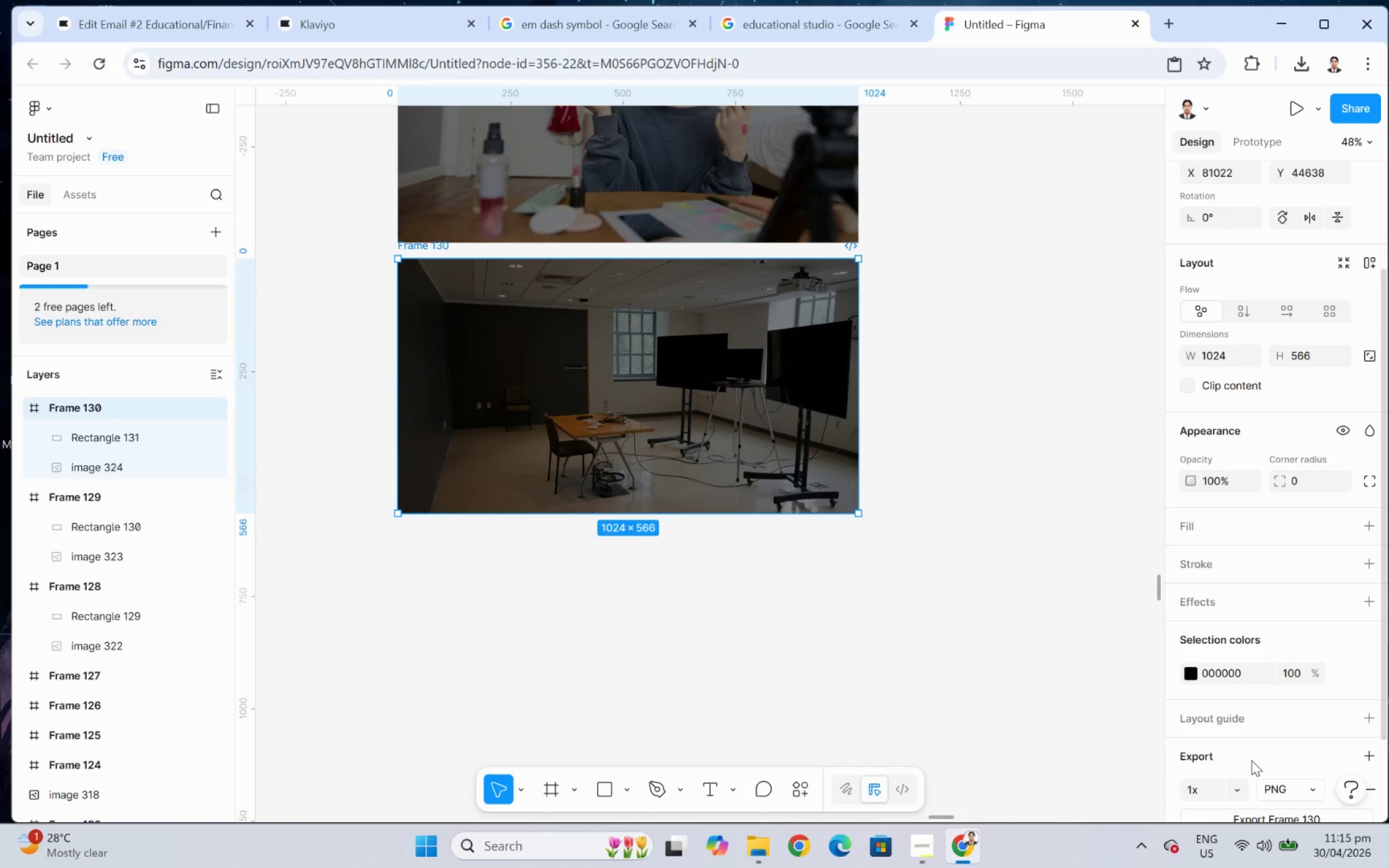 
scroll: coordinate [1252, 760], scroll_direction: down, amount: 2.0
 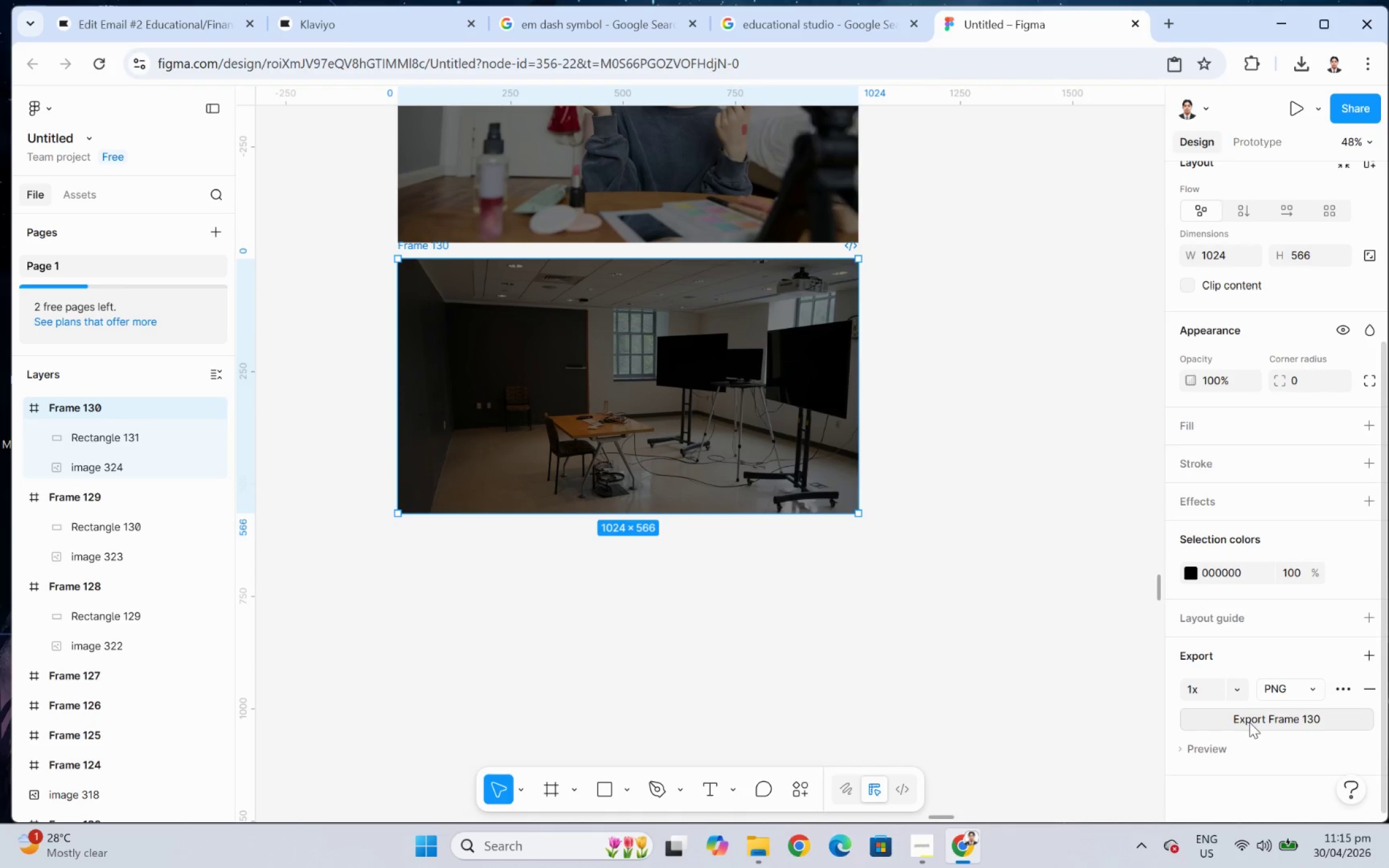 
left_click([1249, 722])
 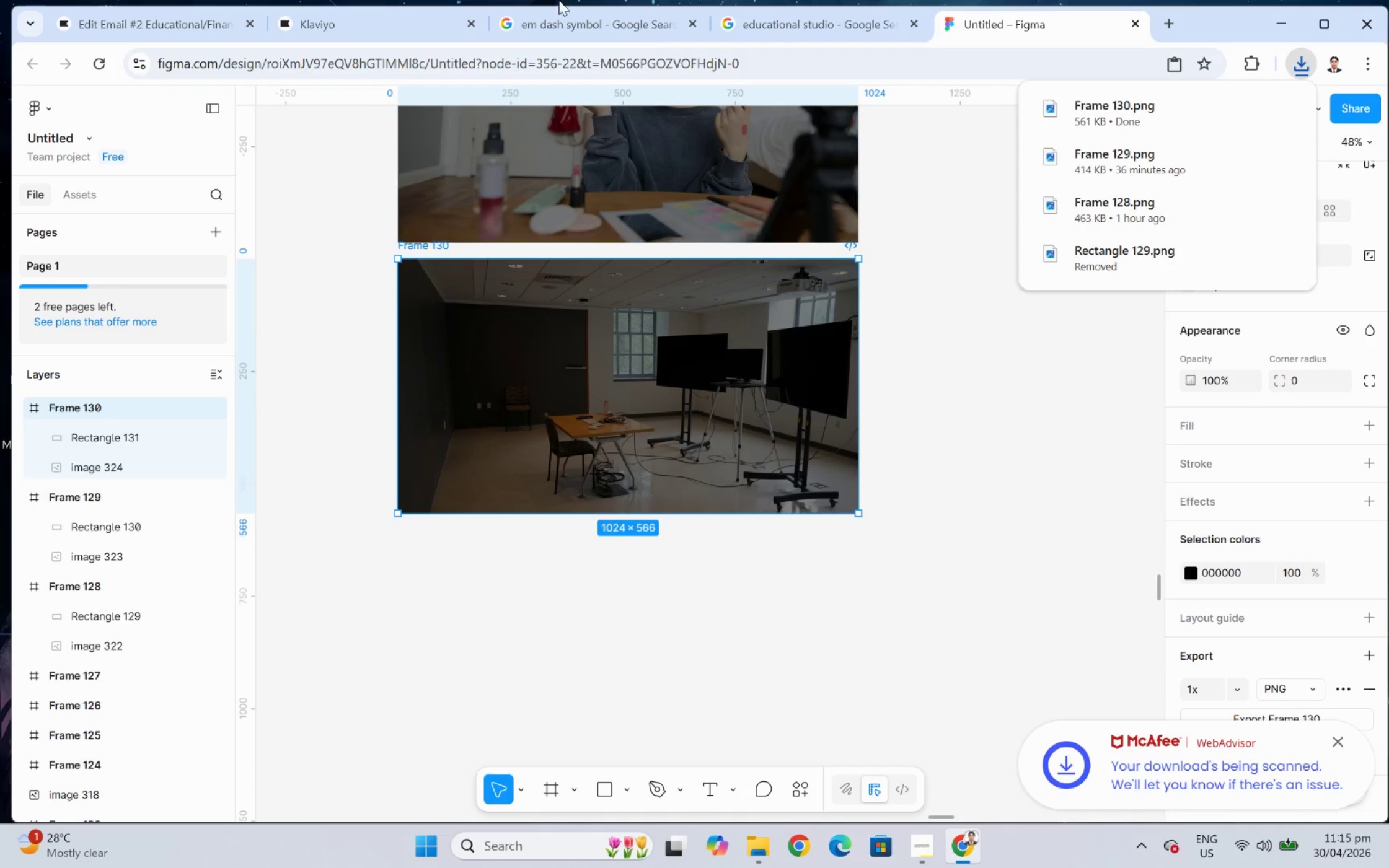 
wait(5.22)
 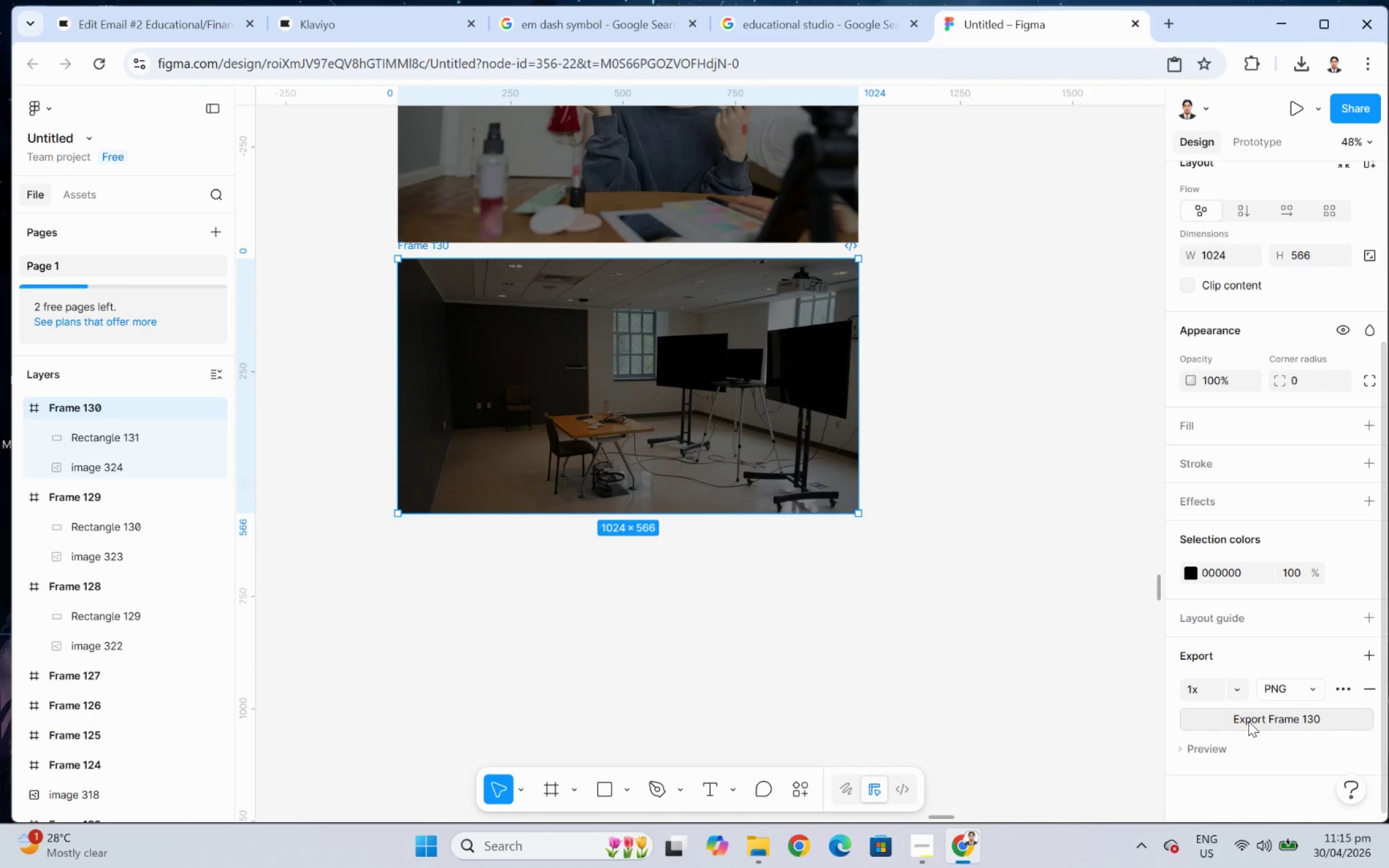 
left_click([196, 11])
 